 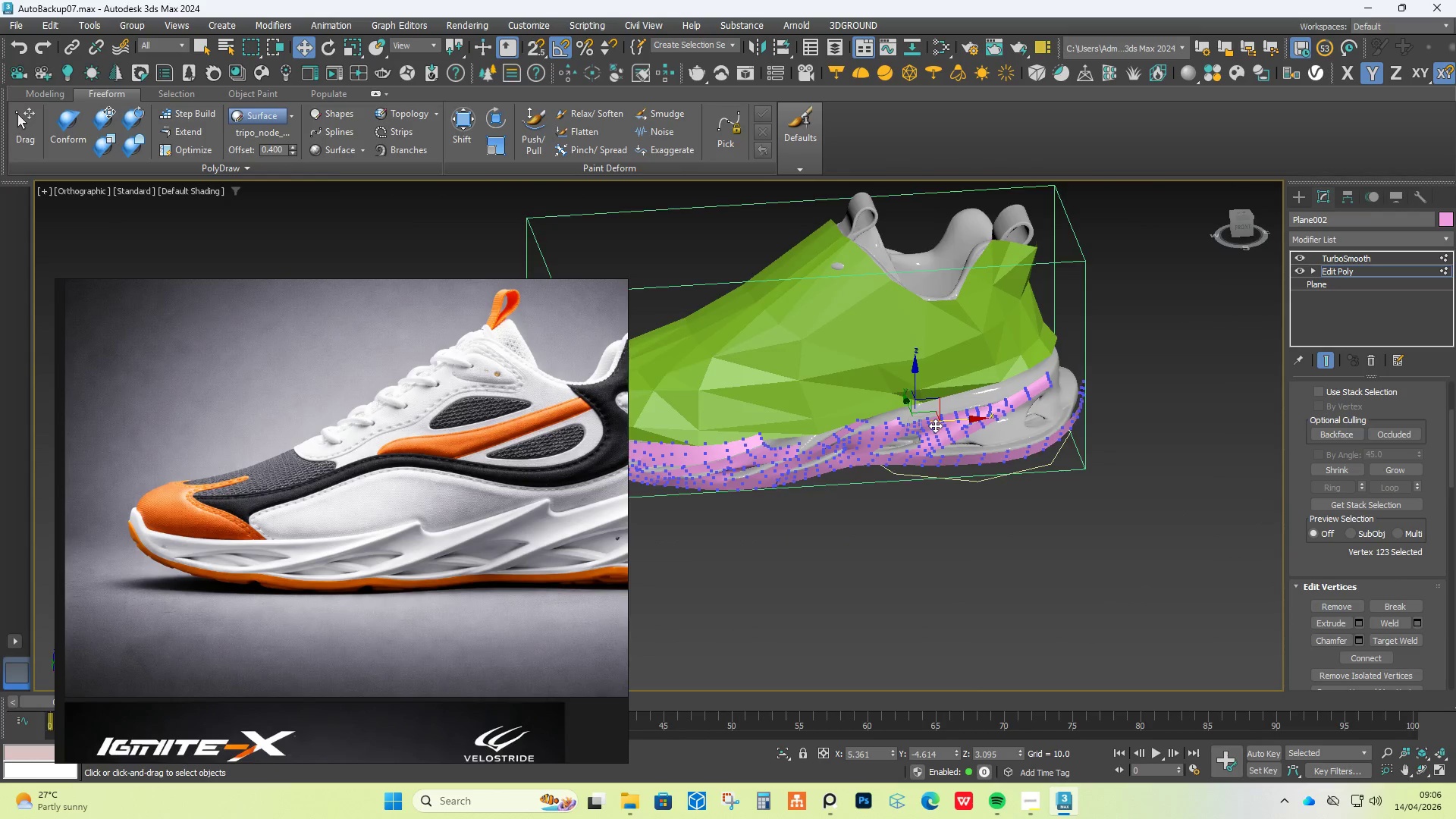 
hold_key(key=AltLeft, duration=0.47)
 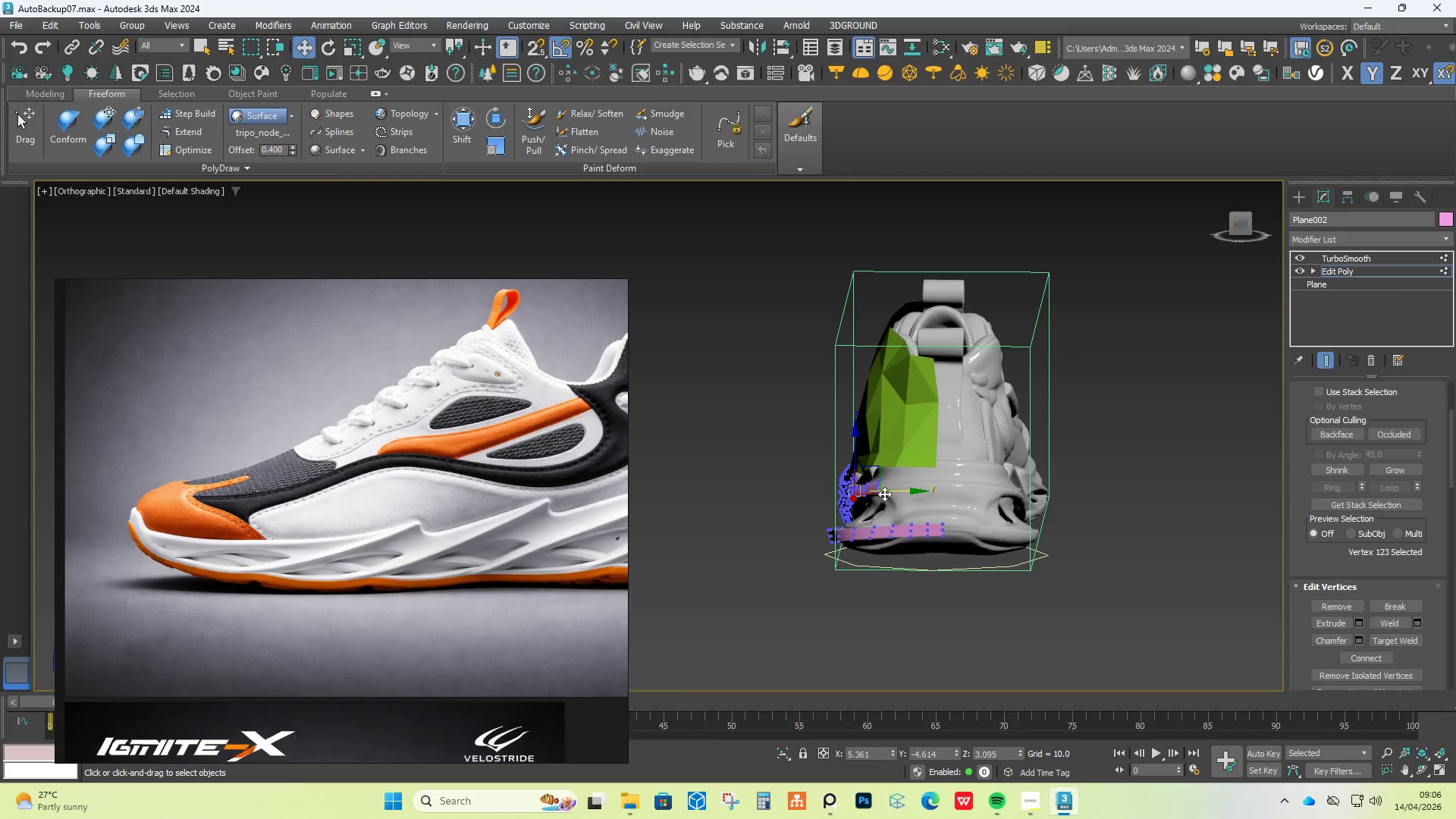 
hold_key(key=AltLeft, duration=0.52)
 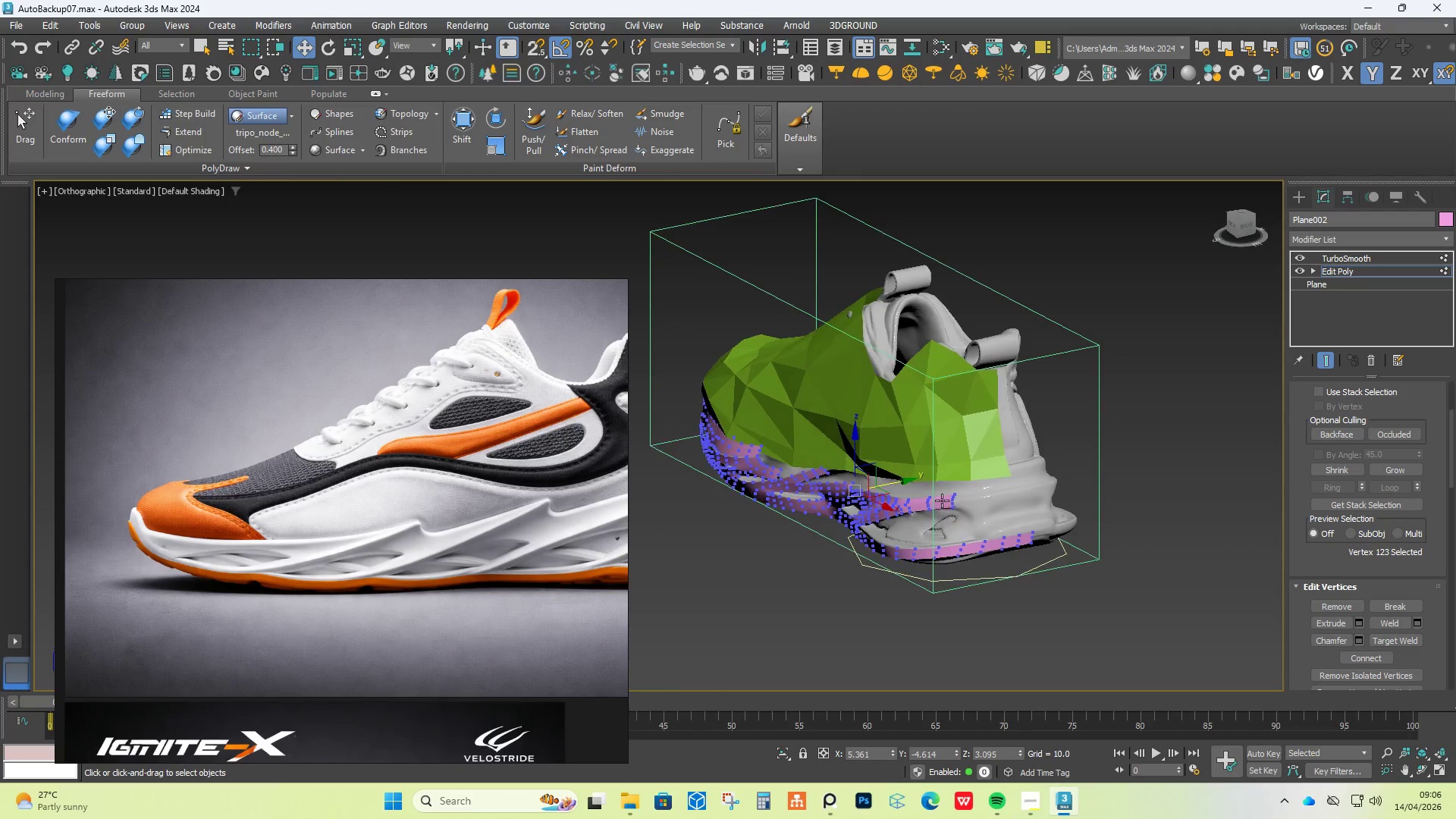 
scroll: coordinate [954, 500], scroll_direction: up, amount: 4.0
 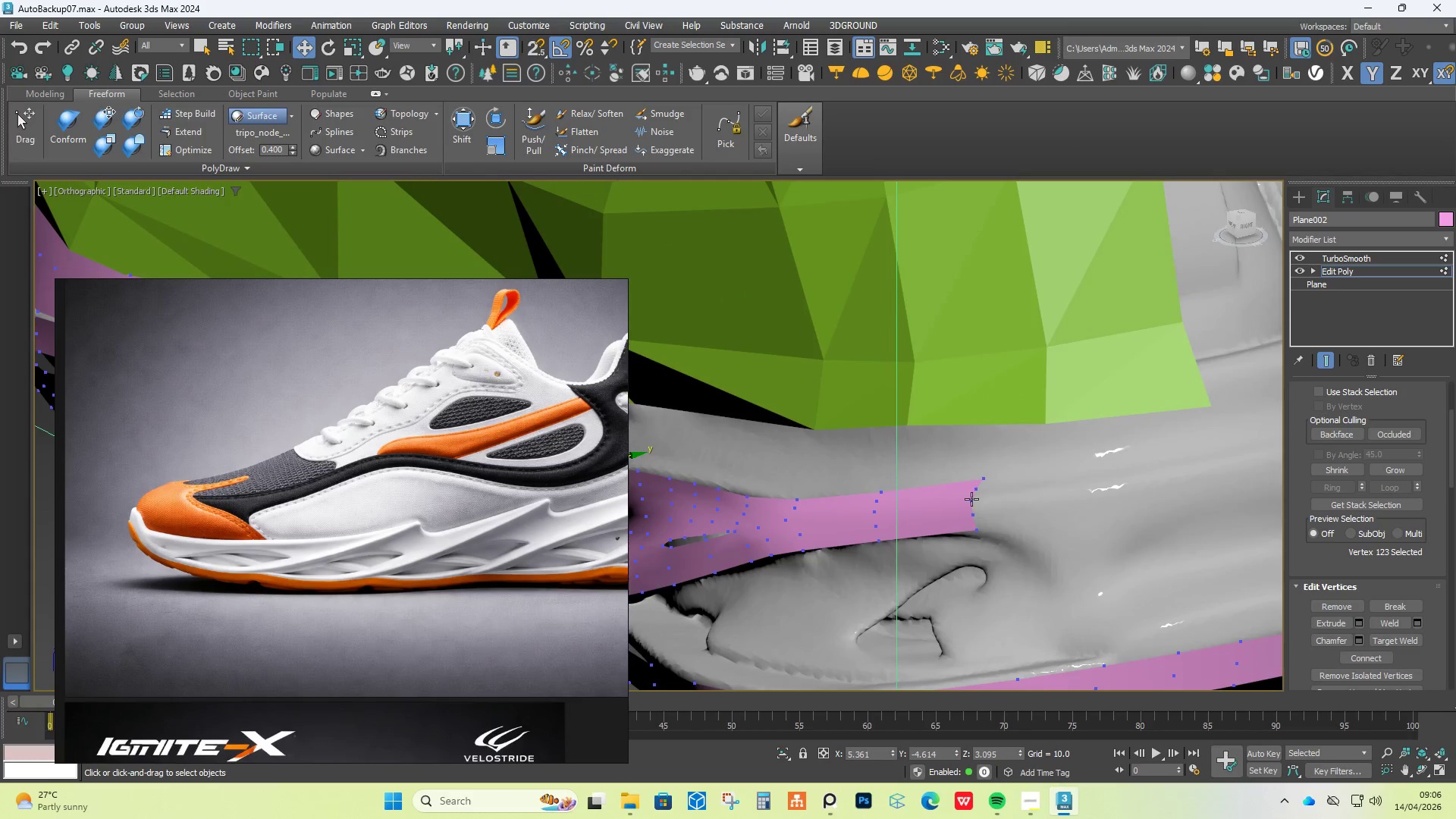 
hold_key(key=AltLeft, duration=0.8)
 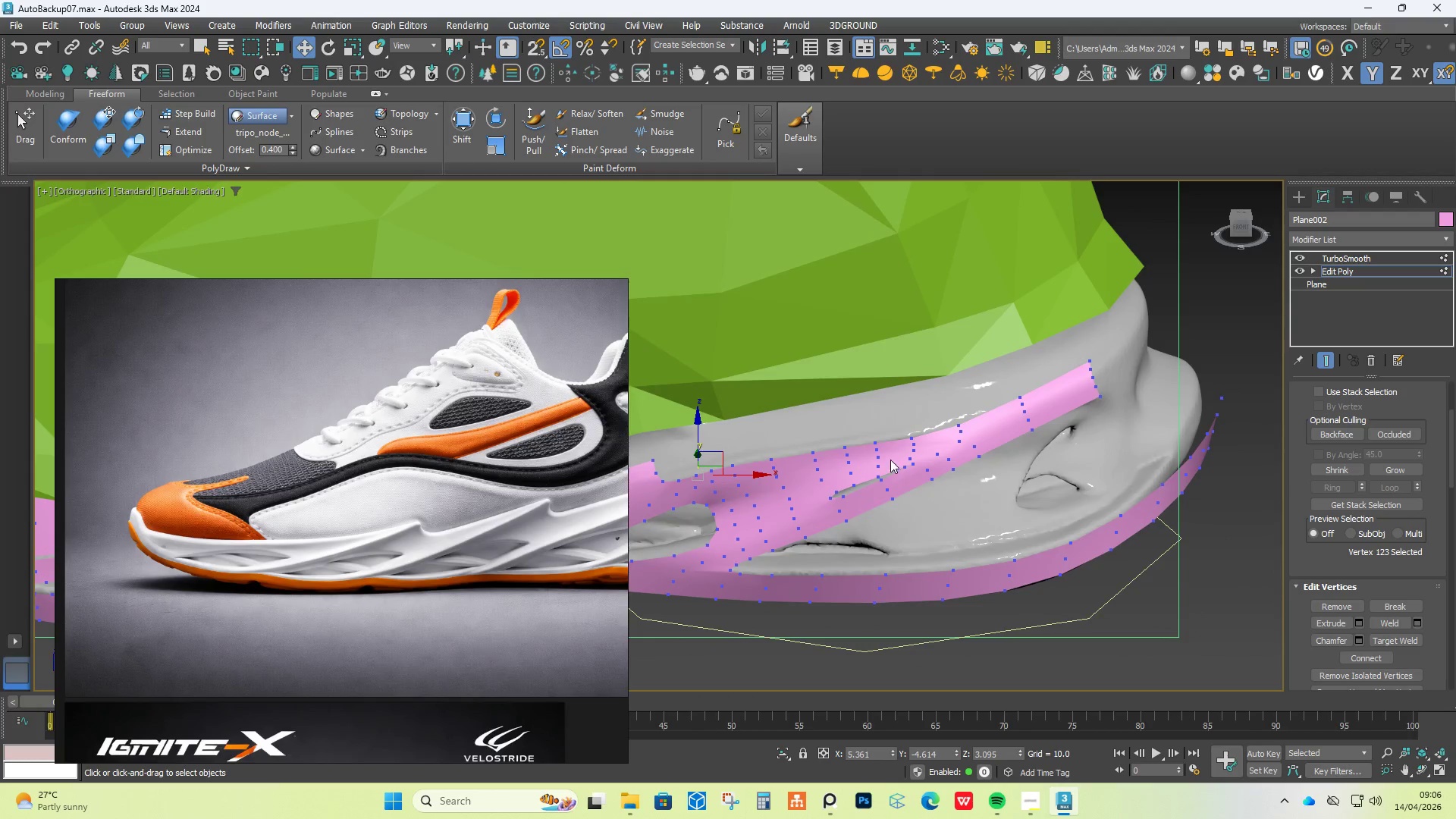 
scroll: coordinate [971, 498], scroll_direction: down, amount: 1.0
 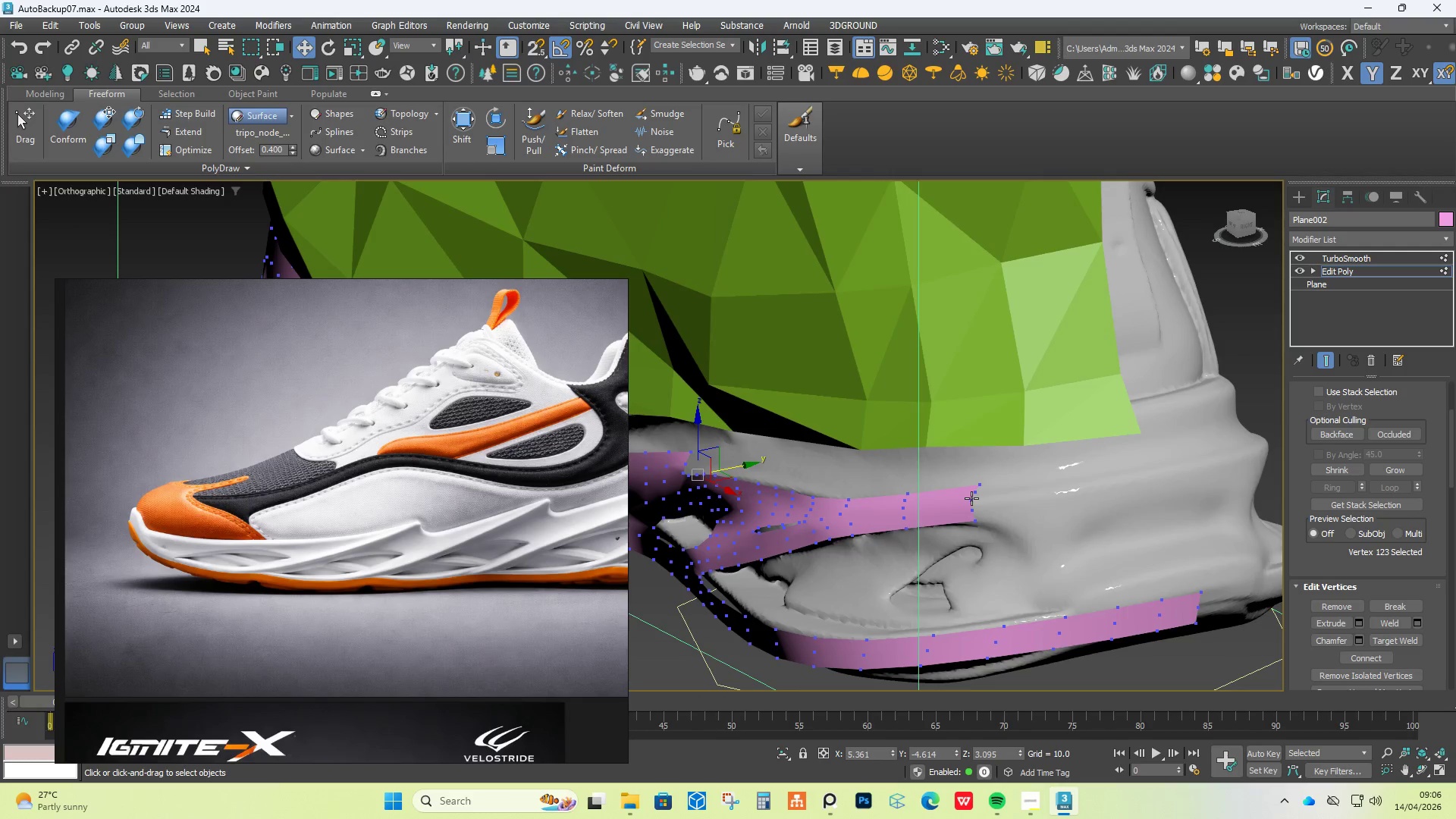 
scroll: coordinate [886, 469], scroll_direction: up, amount: 3.0
 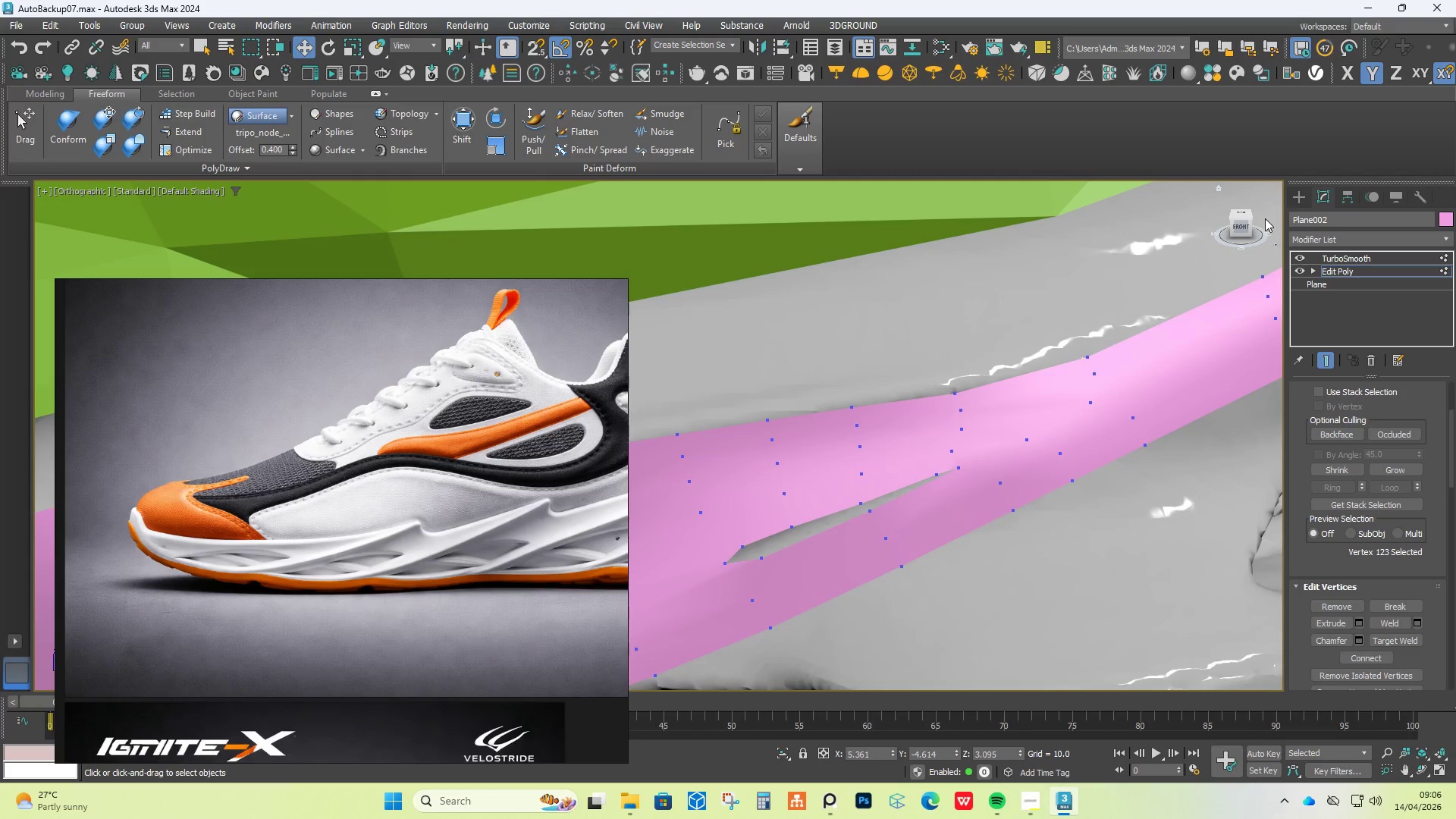 
left_click([1244, 228])
 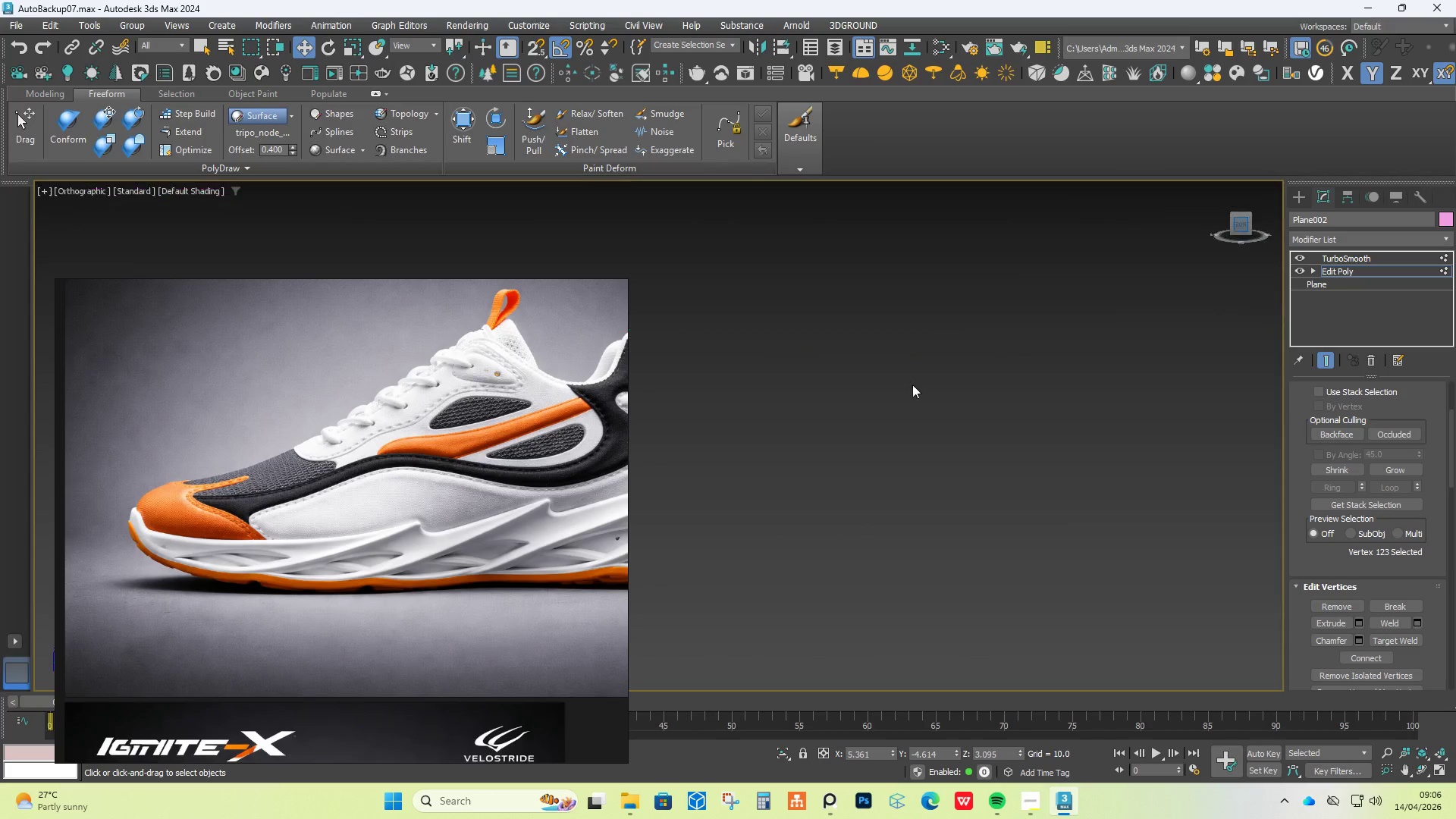 
type(zz)
 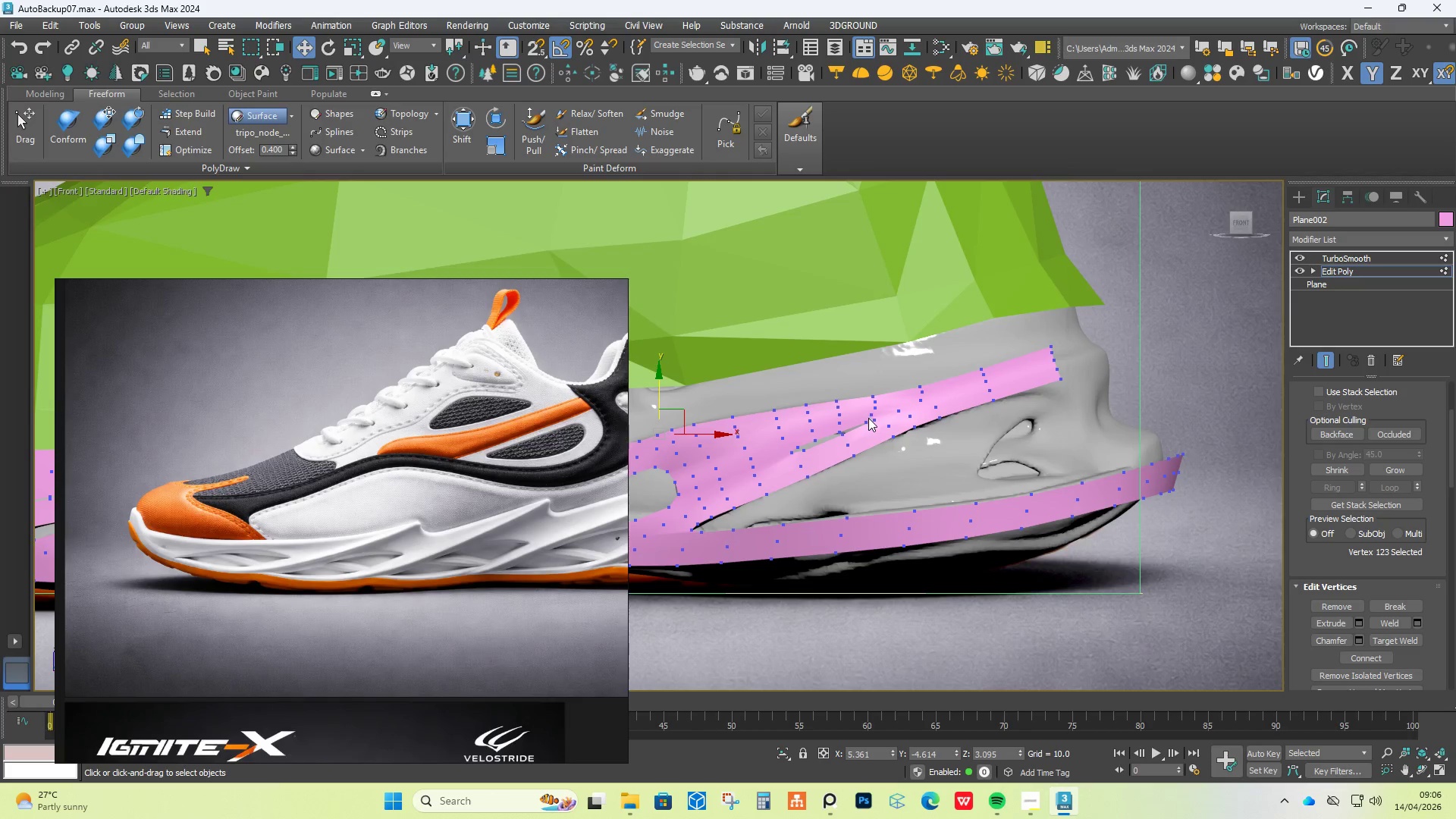 
scroll: coordinate [868, 419], scroll_direction: down, amount: 4.0
 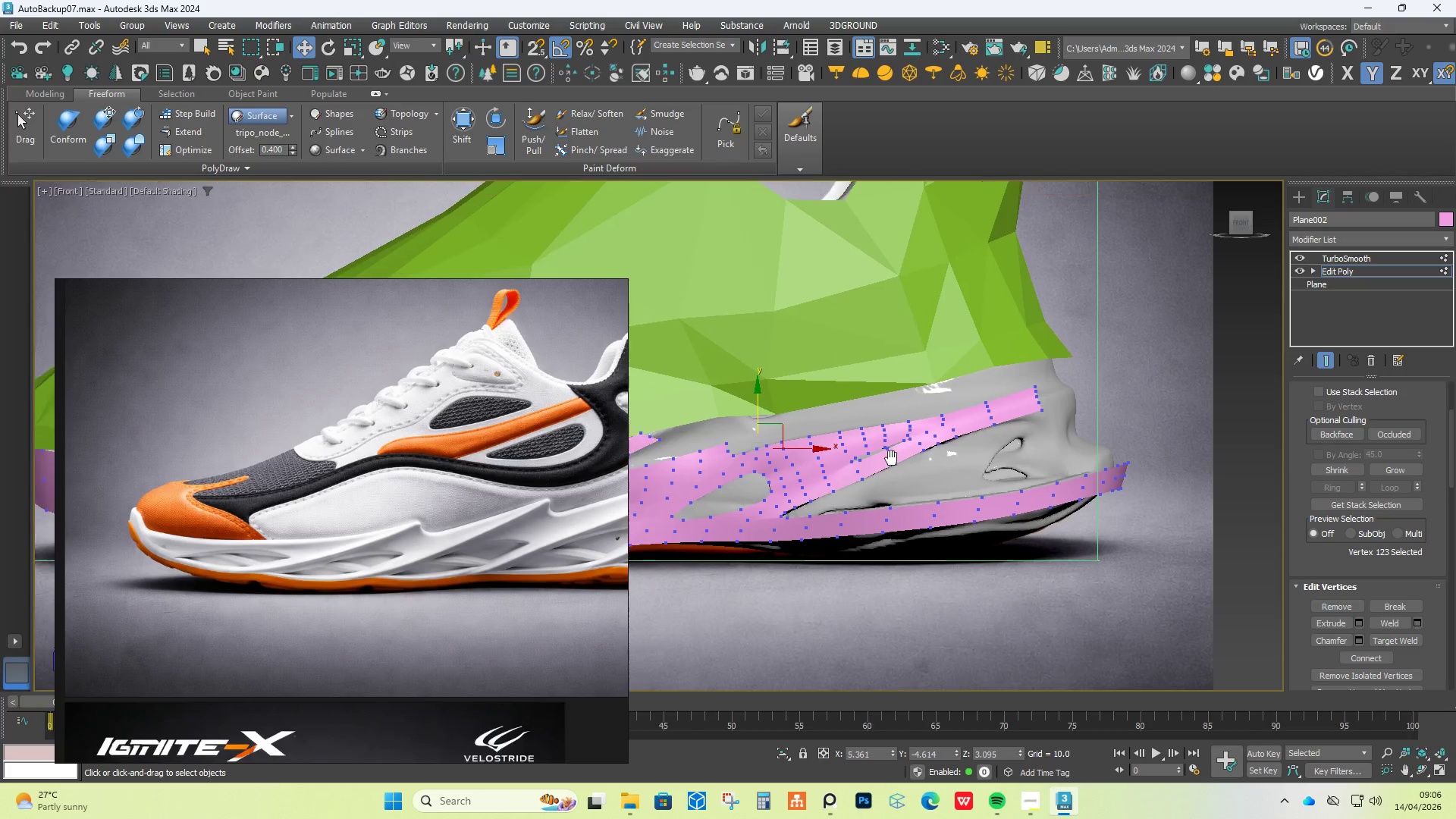 
scroll: coordinate [895, 464], scroll_direction: up, amount: 3.0
 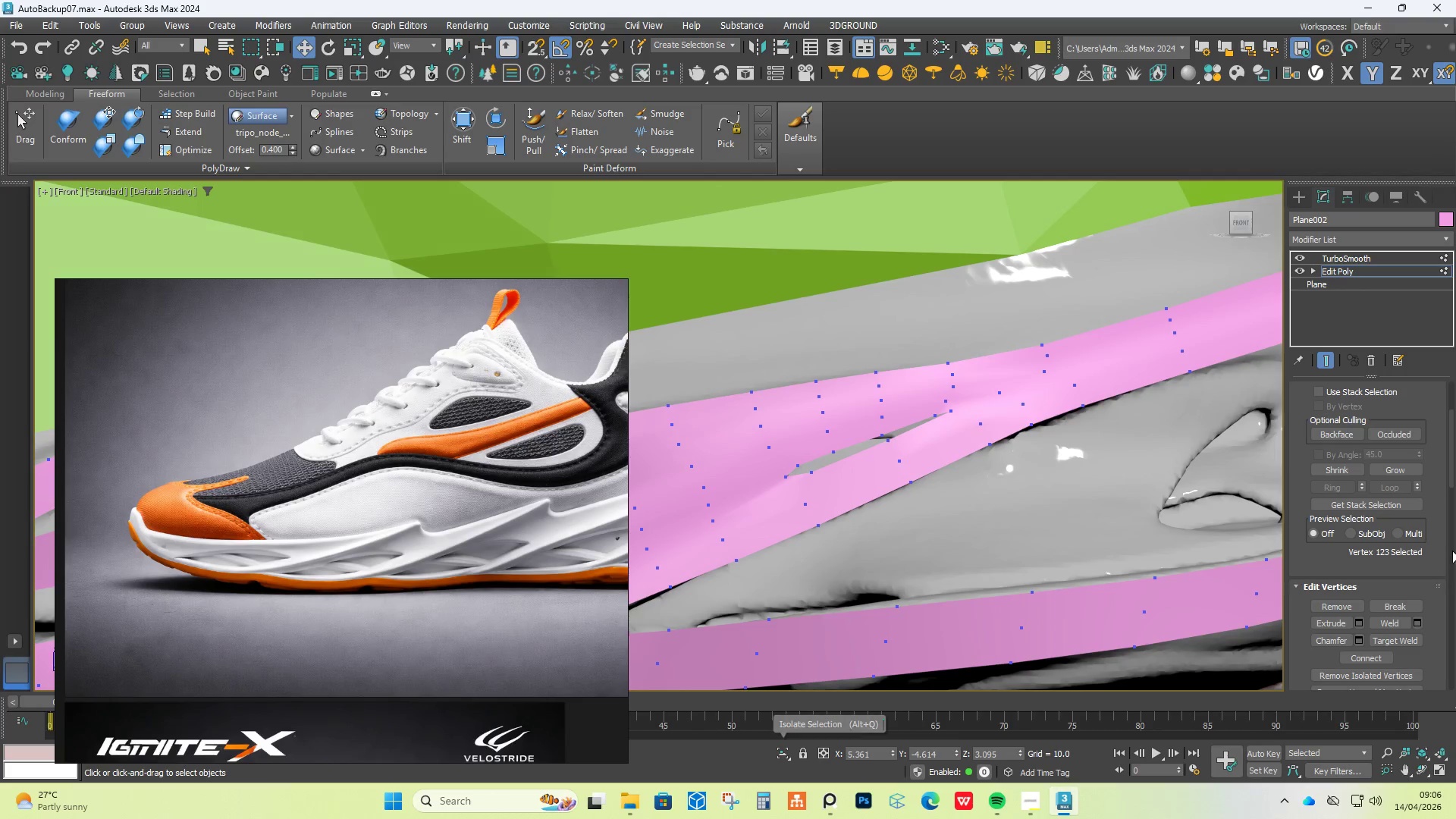 
left_click([1331, 359])
 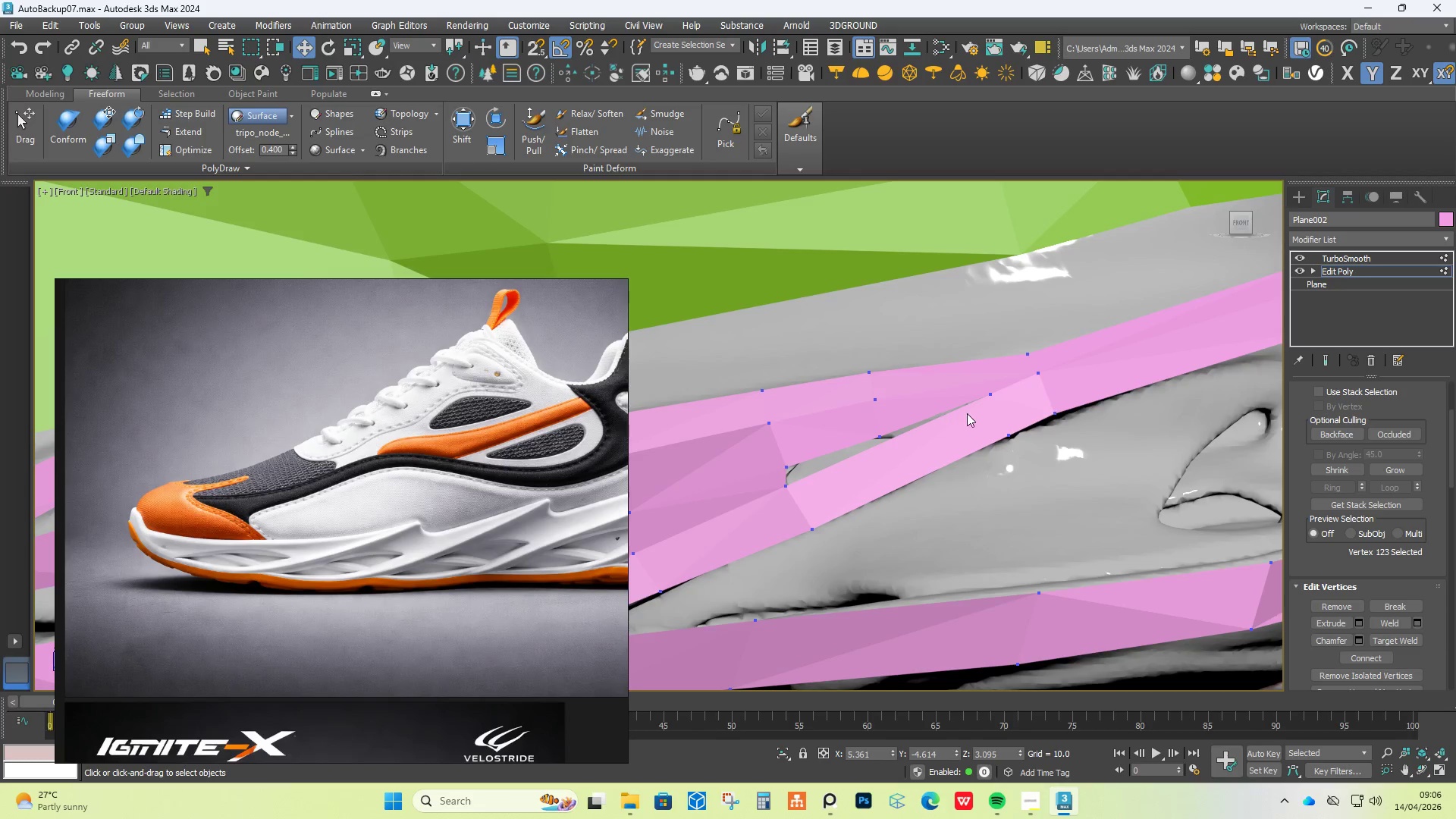 
key(Alt+X)
 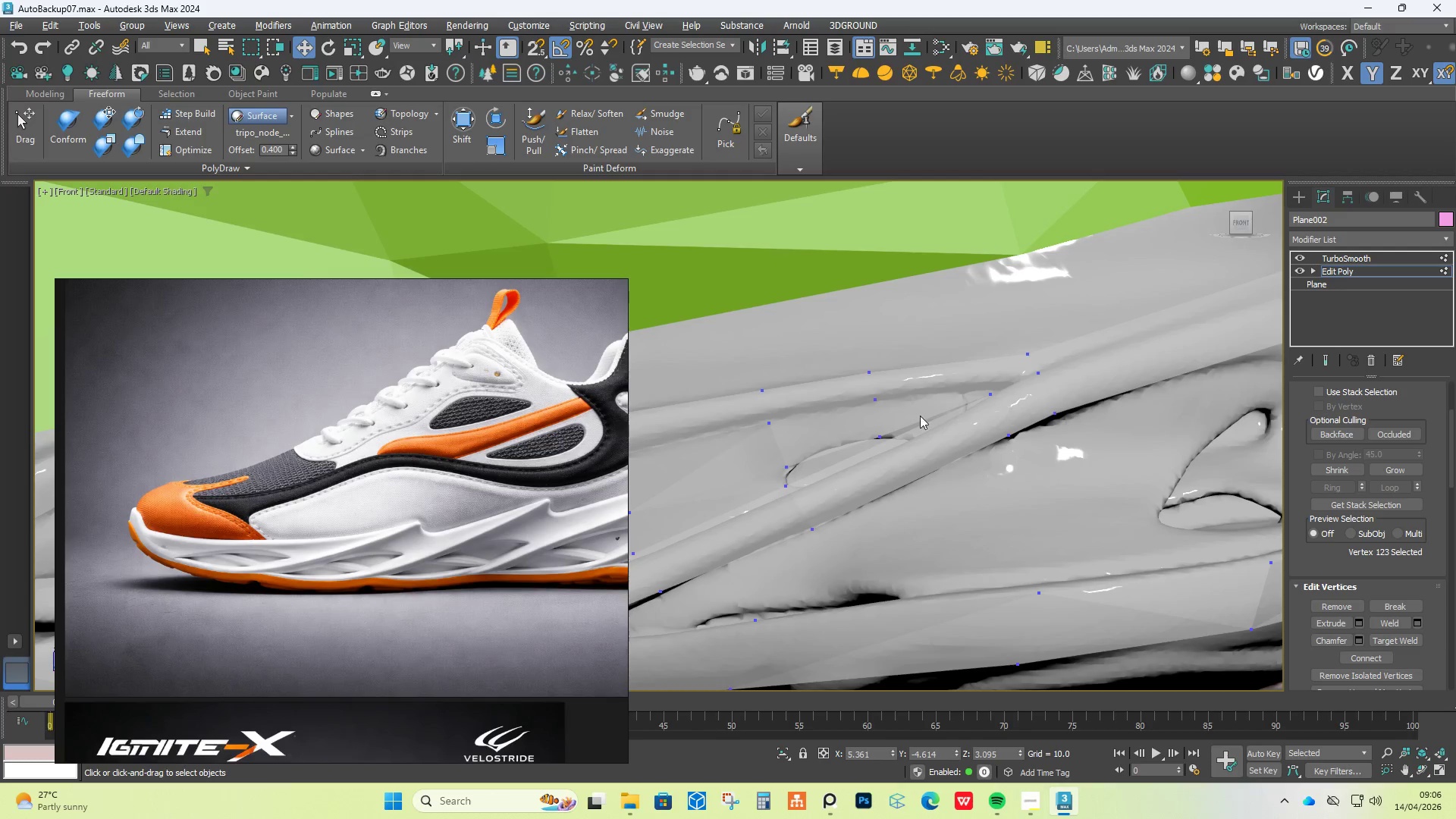 
scroll: coordinate [882, 452], scroll_direction: up, amount: 2.0
 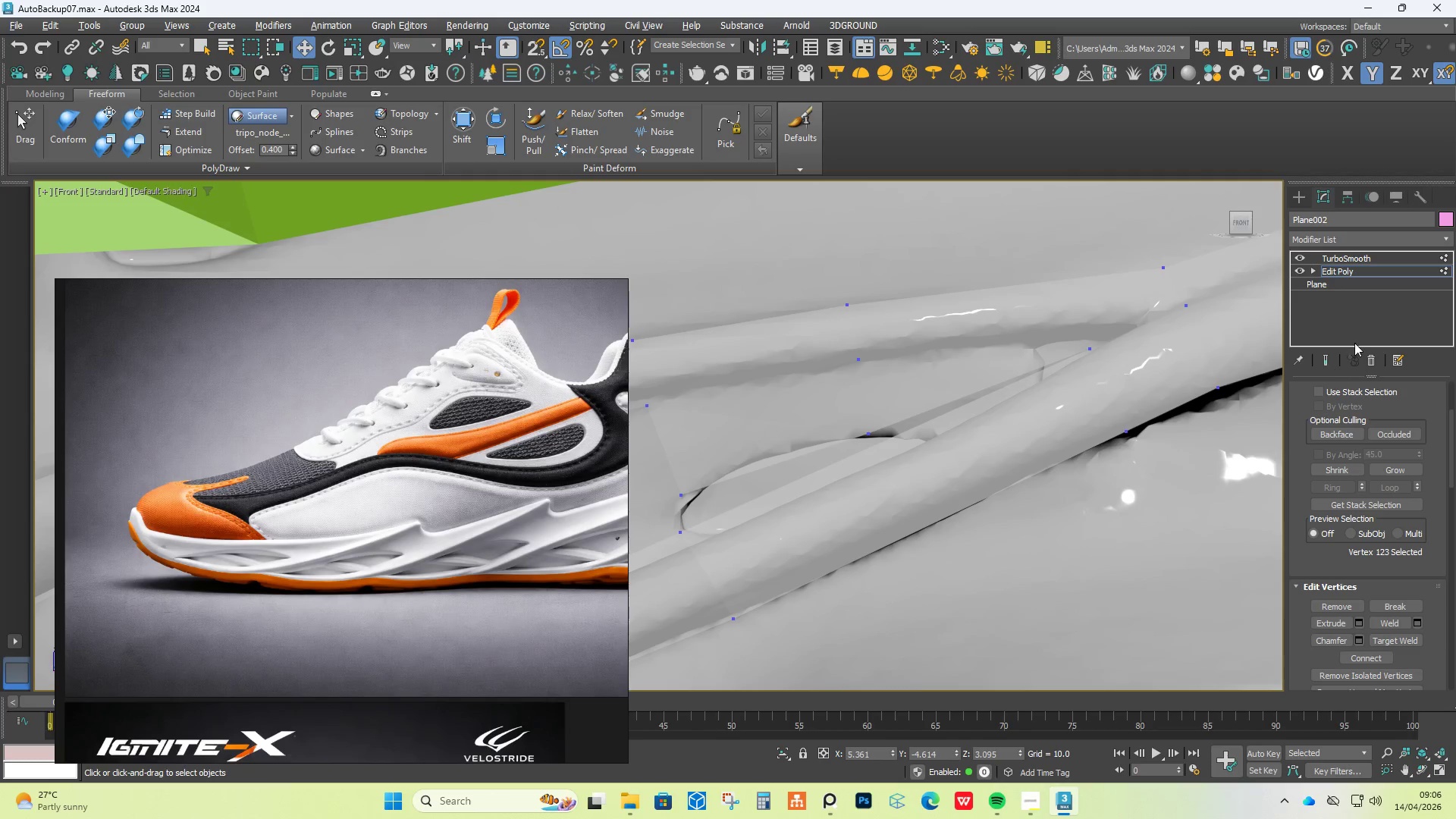 
left_click([1316, 361])
 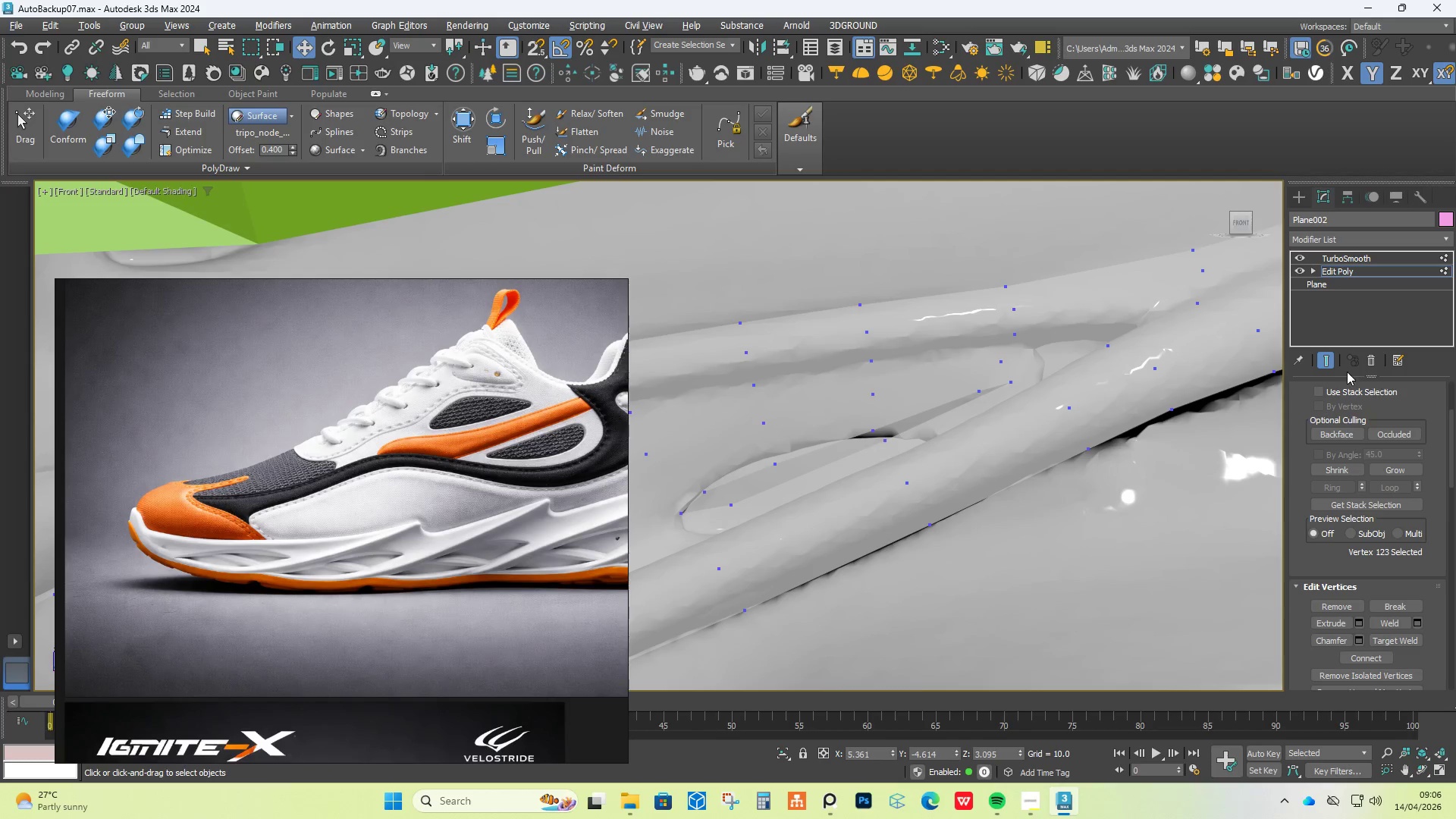 
left_click([1334, 353])
 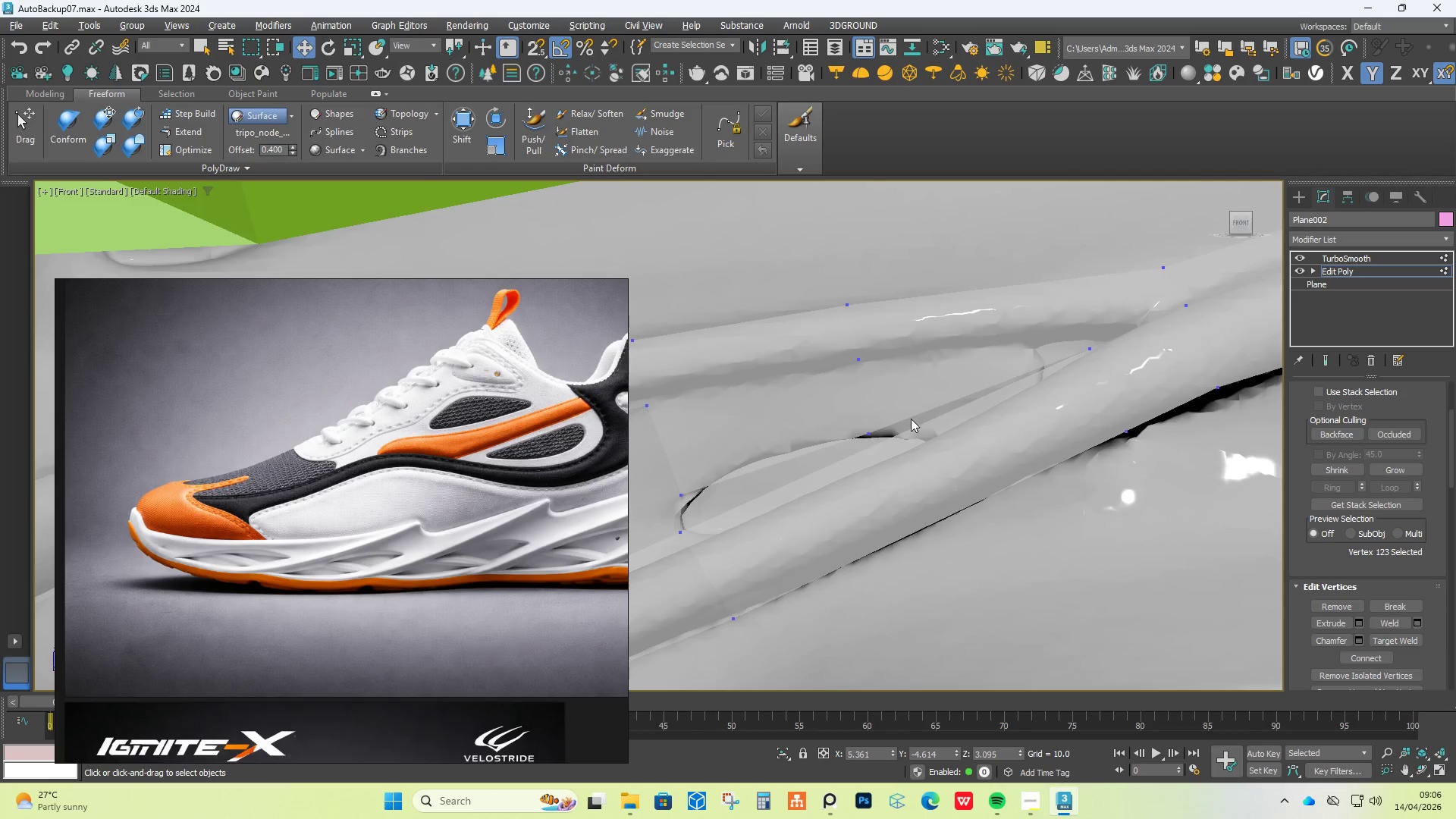 
scroll: coordinate [930, 449], scroll_direction: none, amount: 0.0
 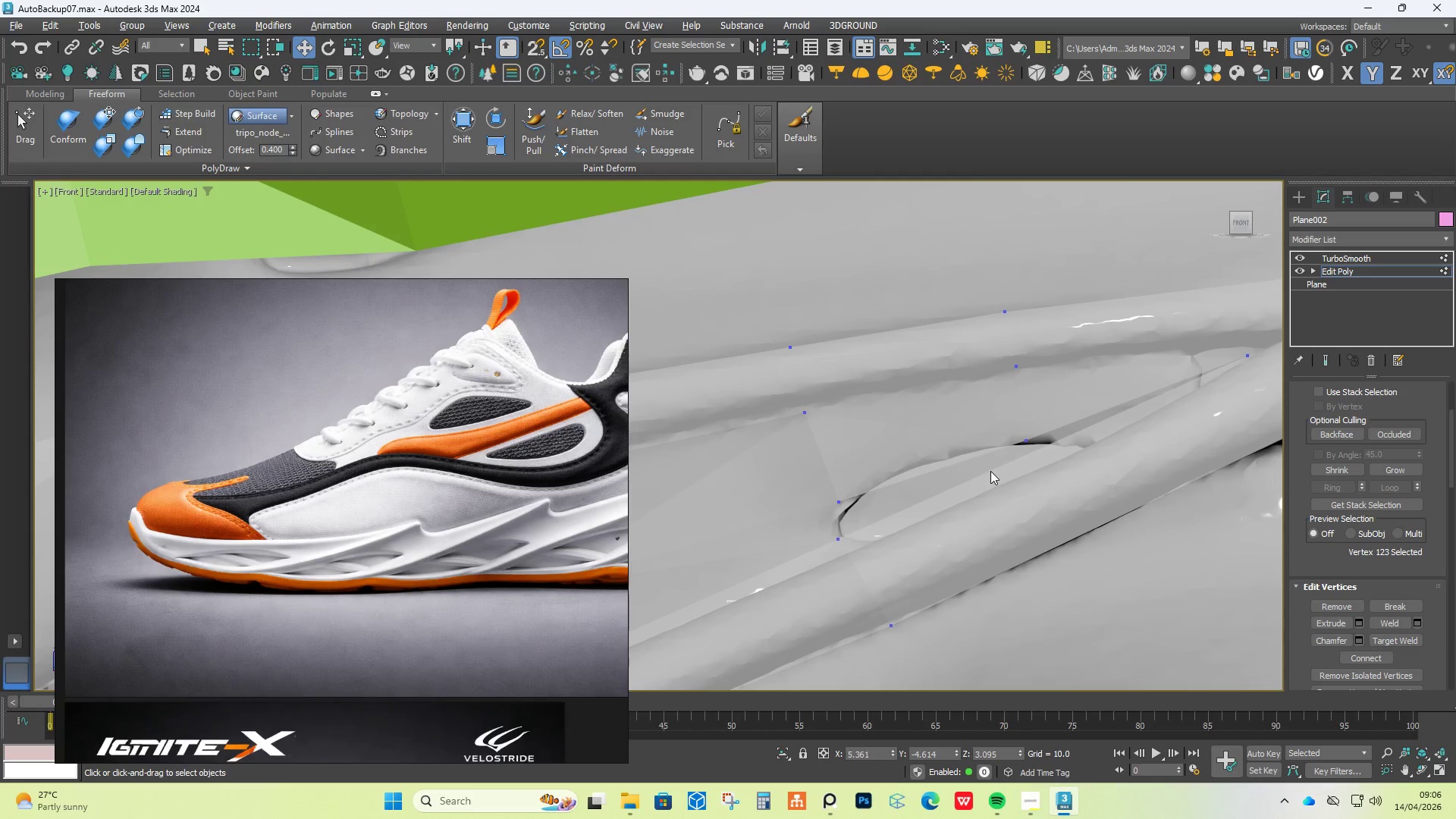 
key(Alt+X)
 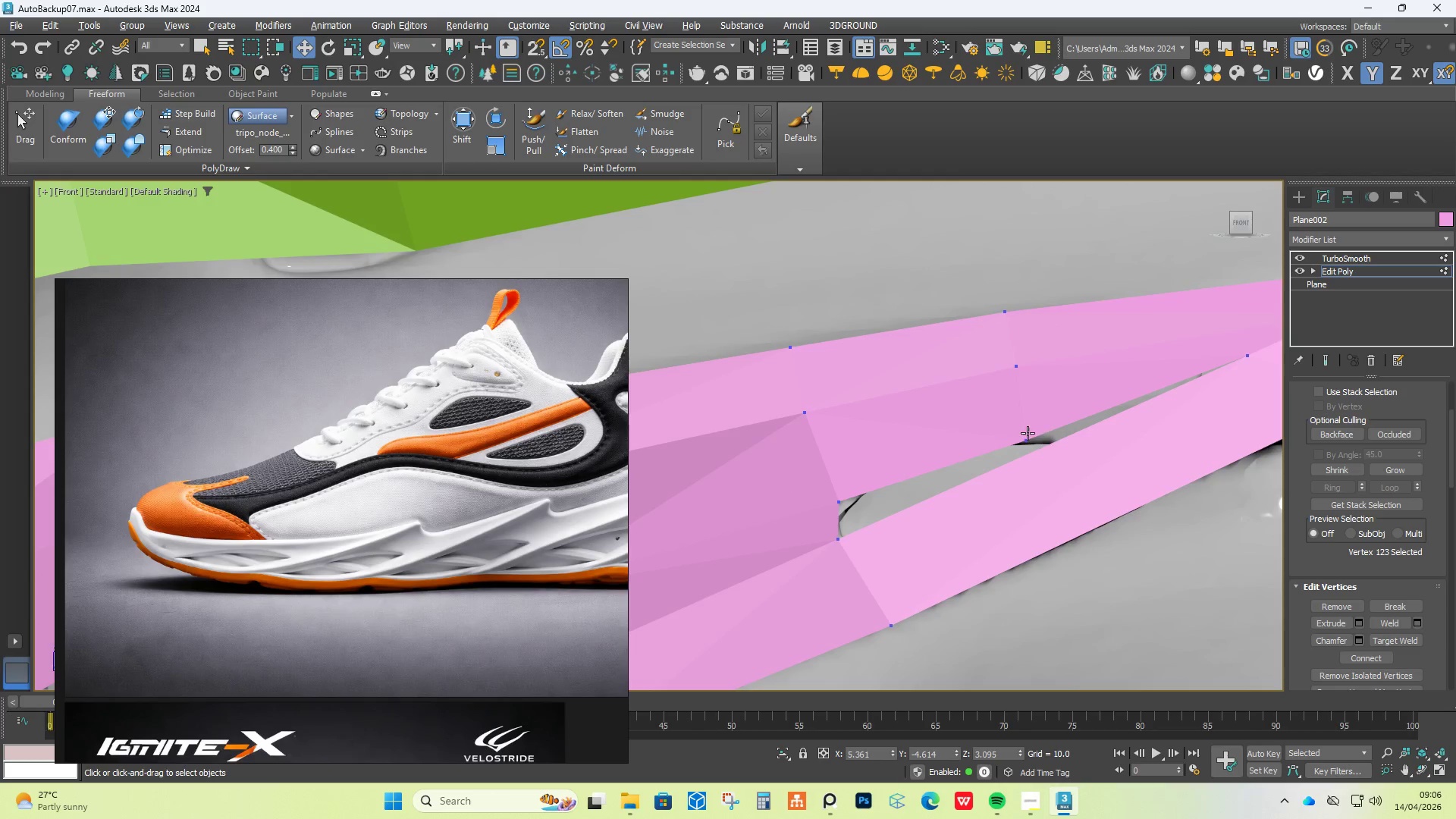 
left_click([1017, 436])
 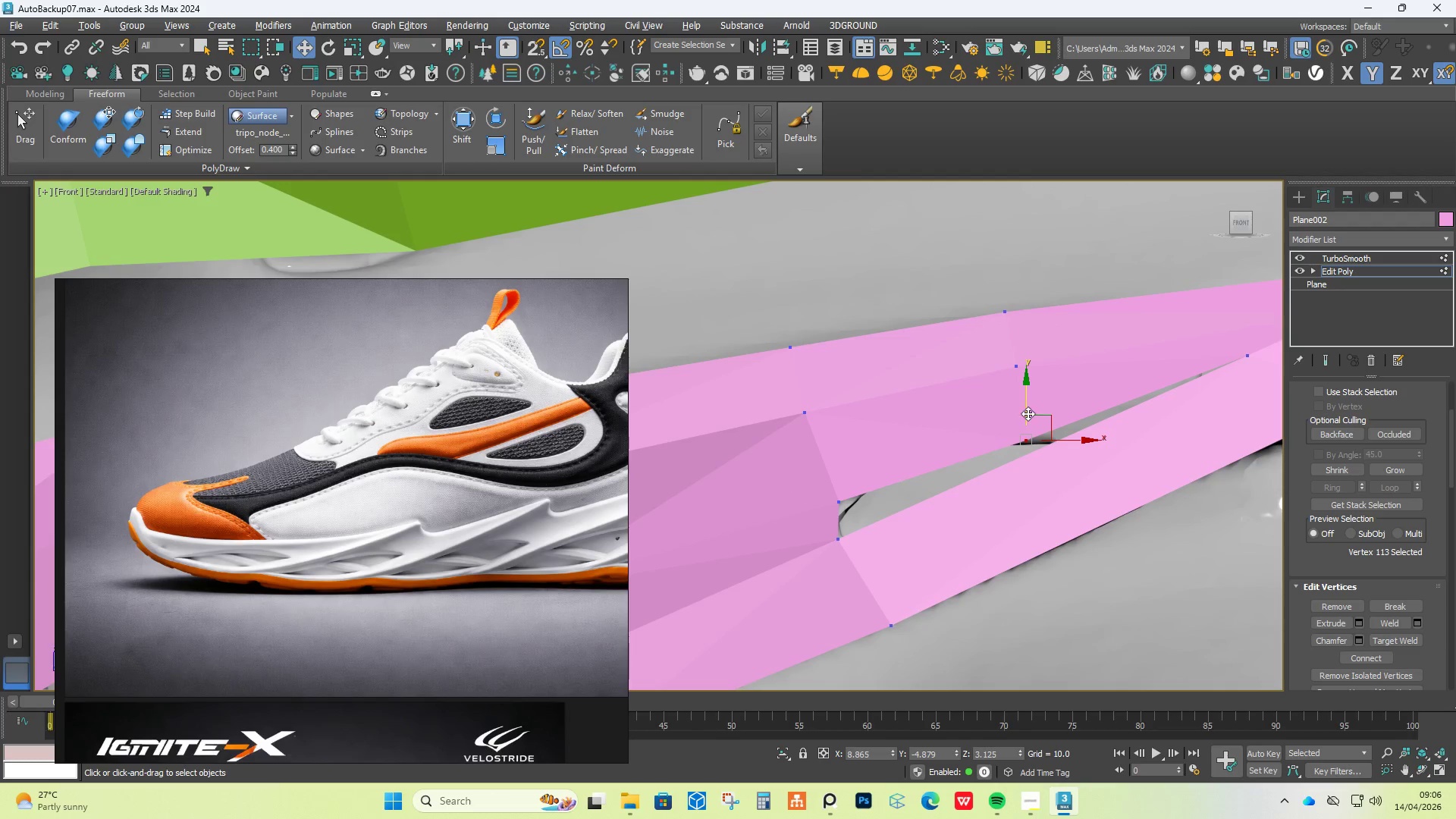 
left_click_drag(start_coordinate=[1028, 410], to_coordinate=[1028, 396])
 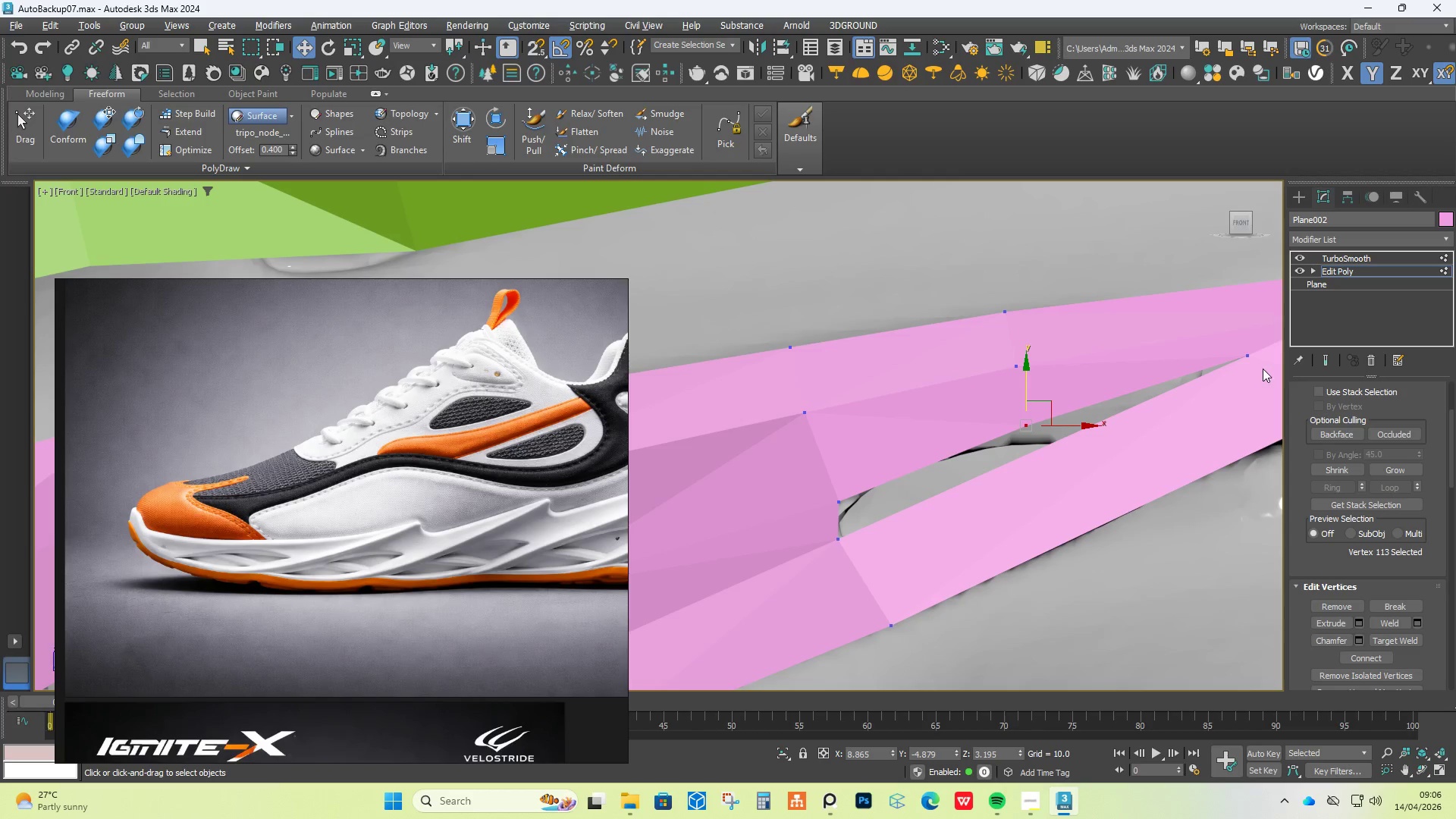 
left_click([1250, 358])
 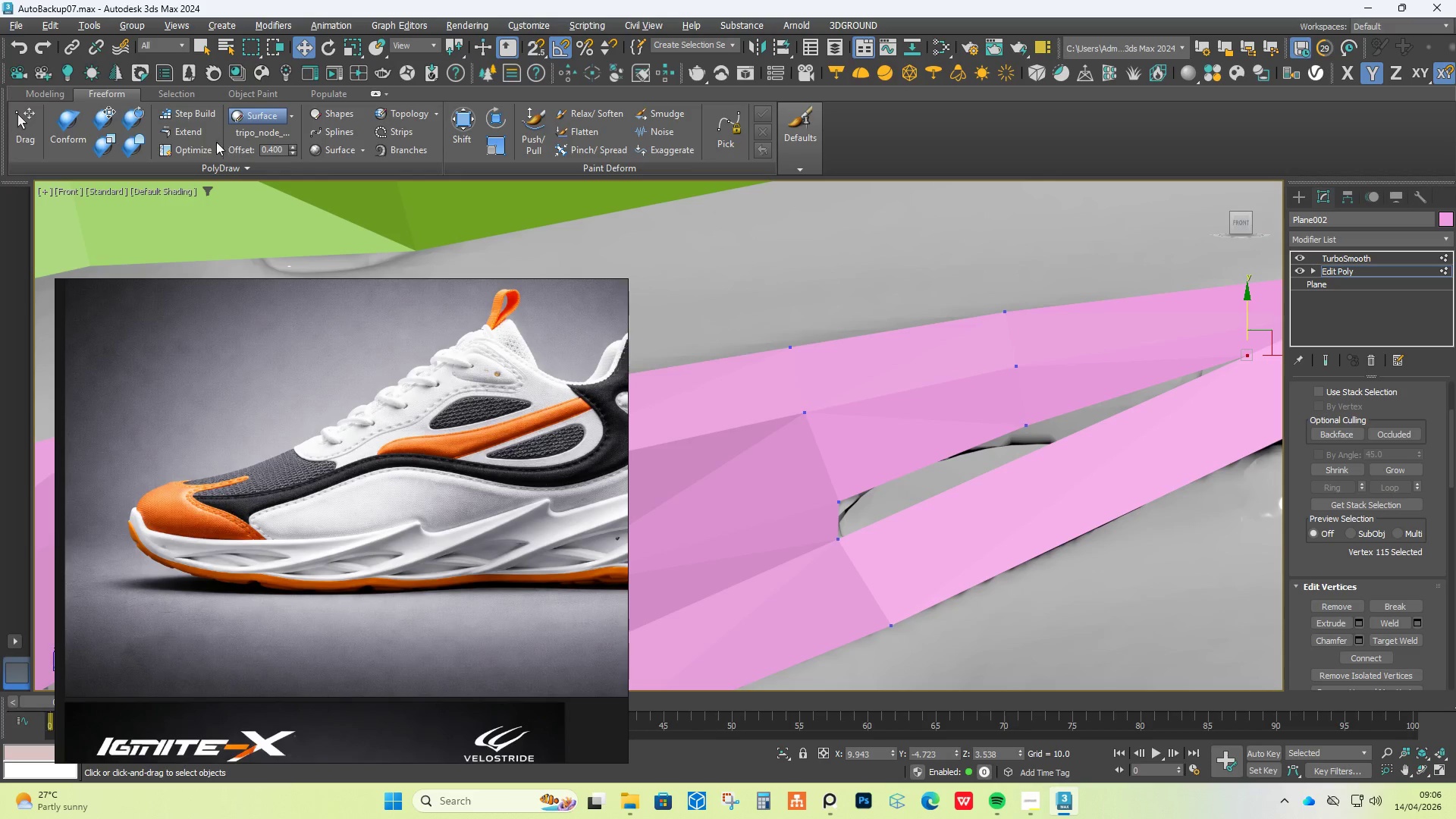 
left_click([187, 133])
 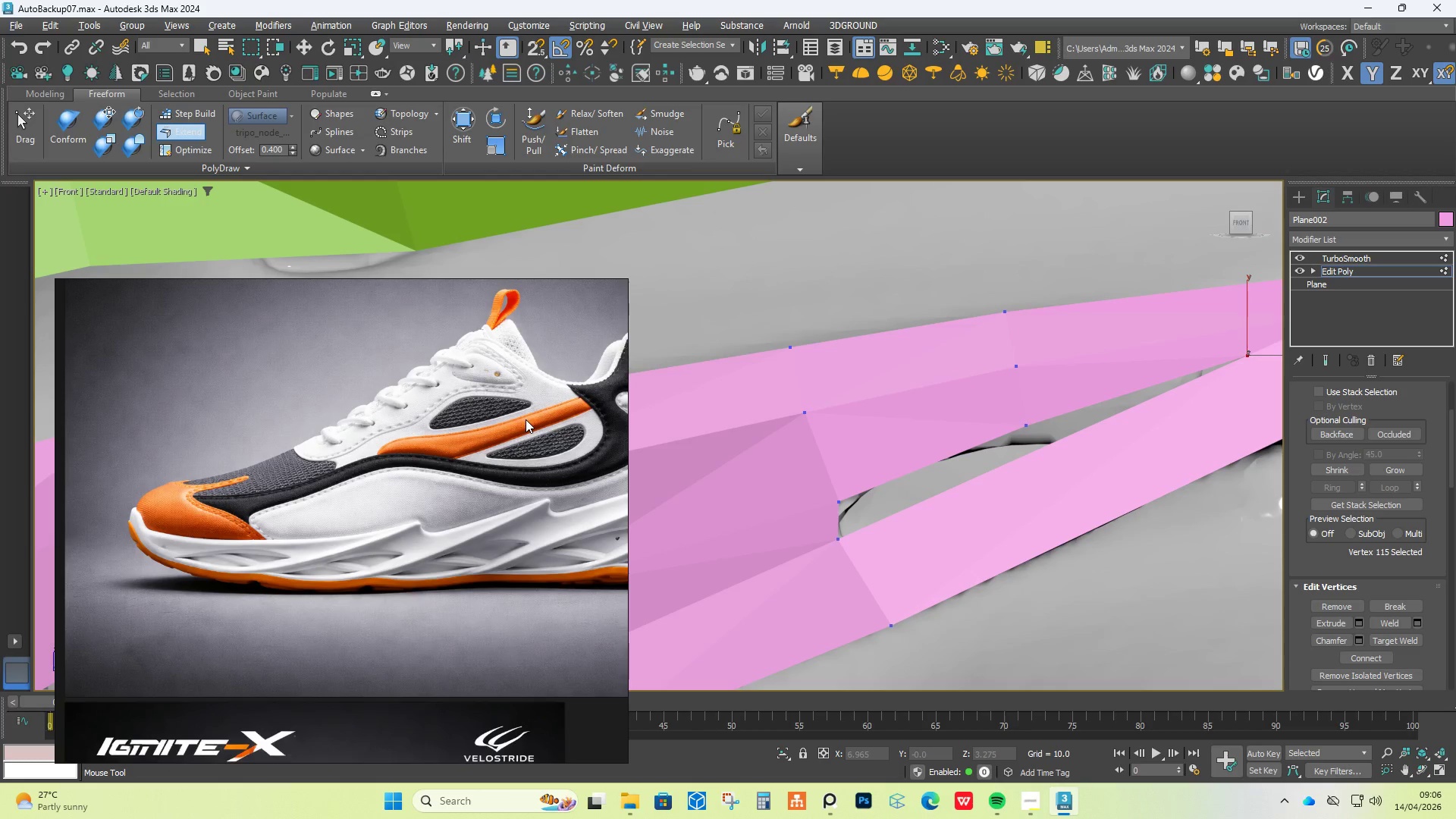 
wait(5.31)
 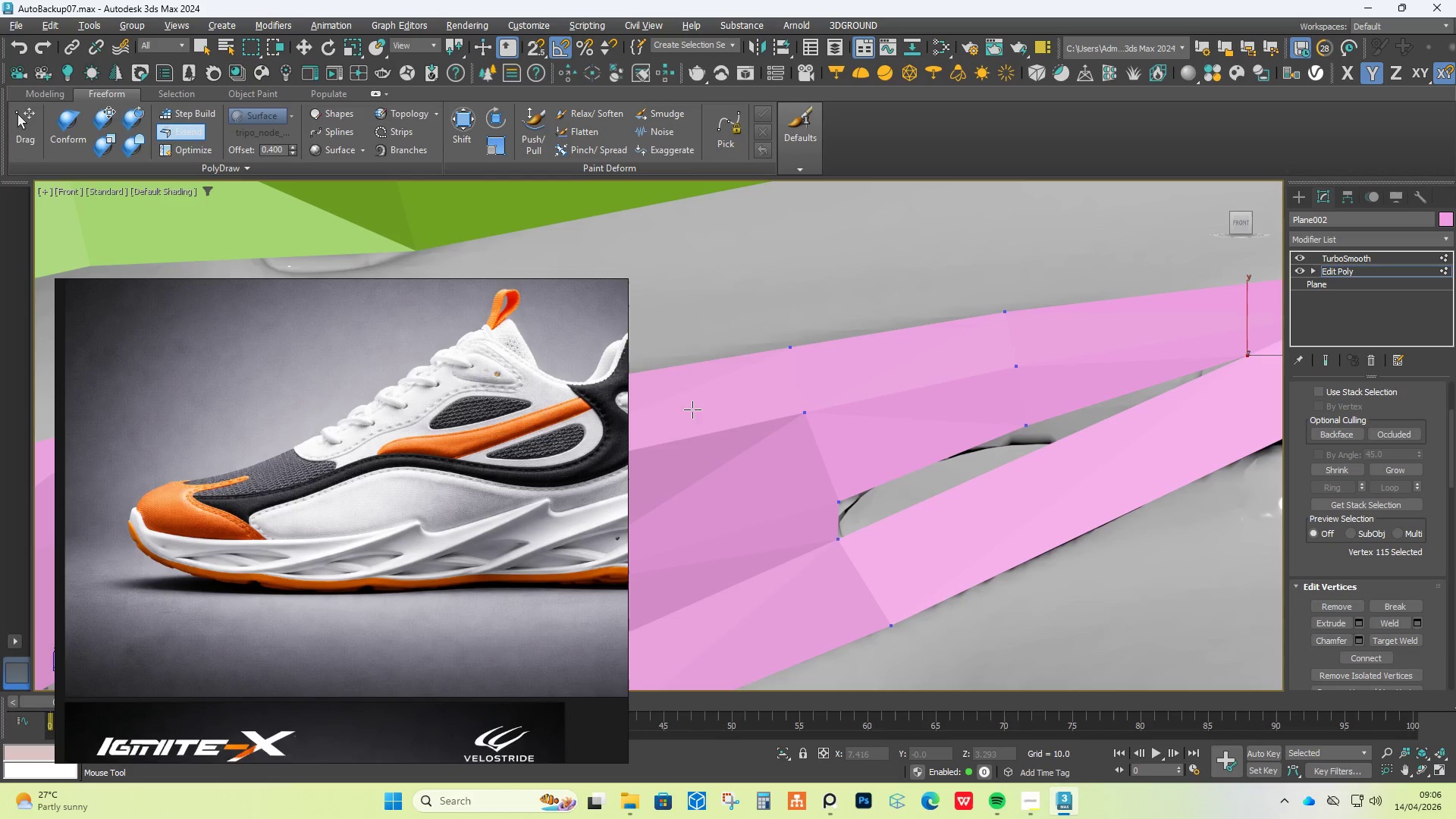 
hold_key(key=AltLeft, duration=2.83)
hold_key(key=ControlLeft, duration=2.72)
hold_key(key=ShiftLeft, duration=1.5)
left_click_drag(start_coordinate=[1248, 354], to_coordinate=[1090, 442])
 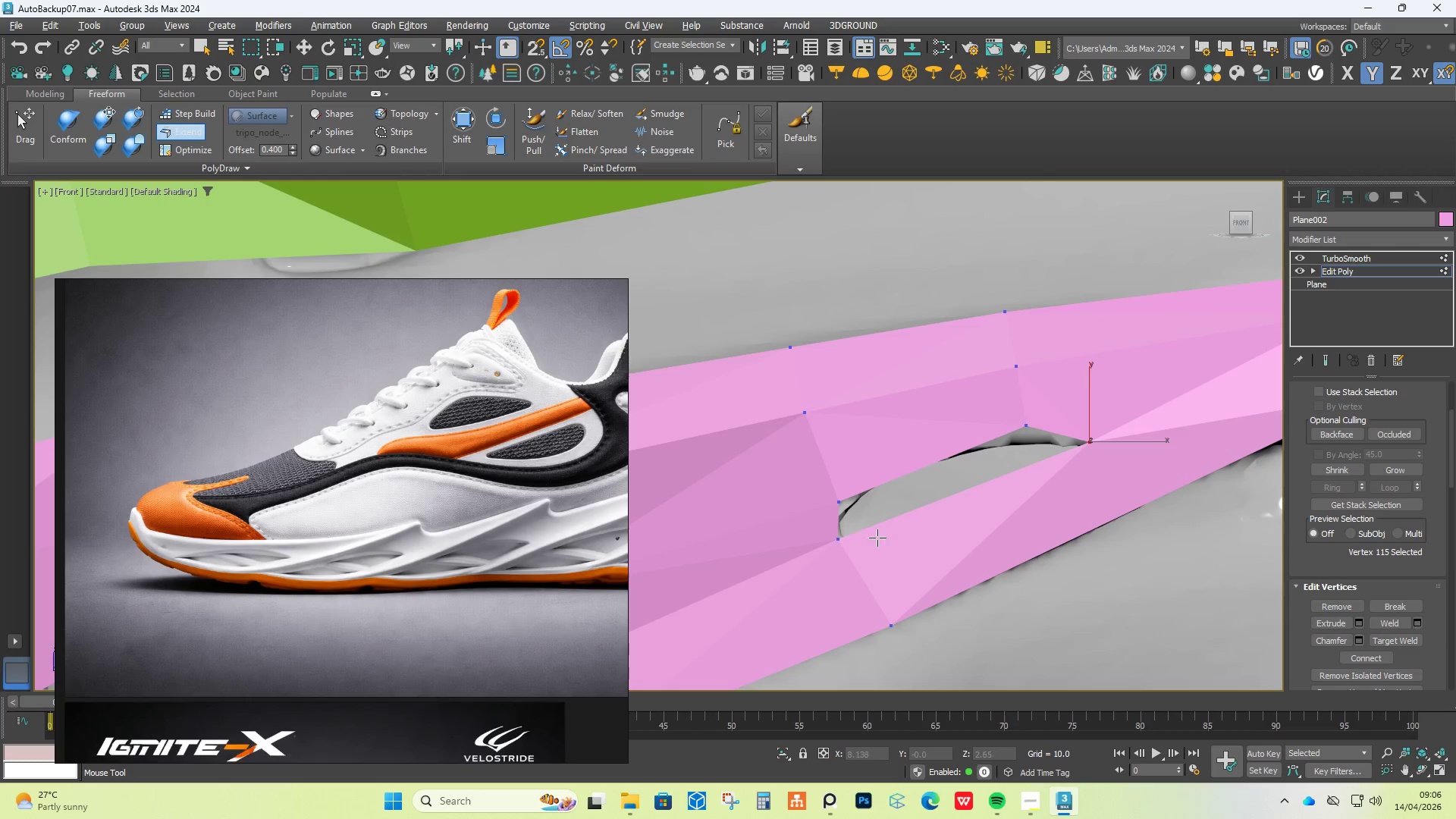 
hold_key(key=ShiftLeft, duration=1.09)
 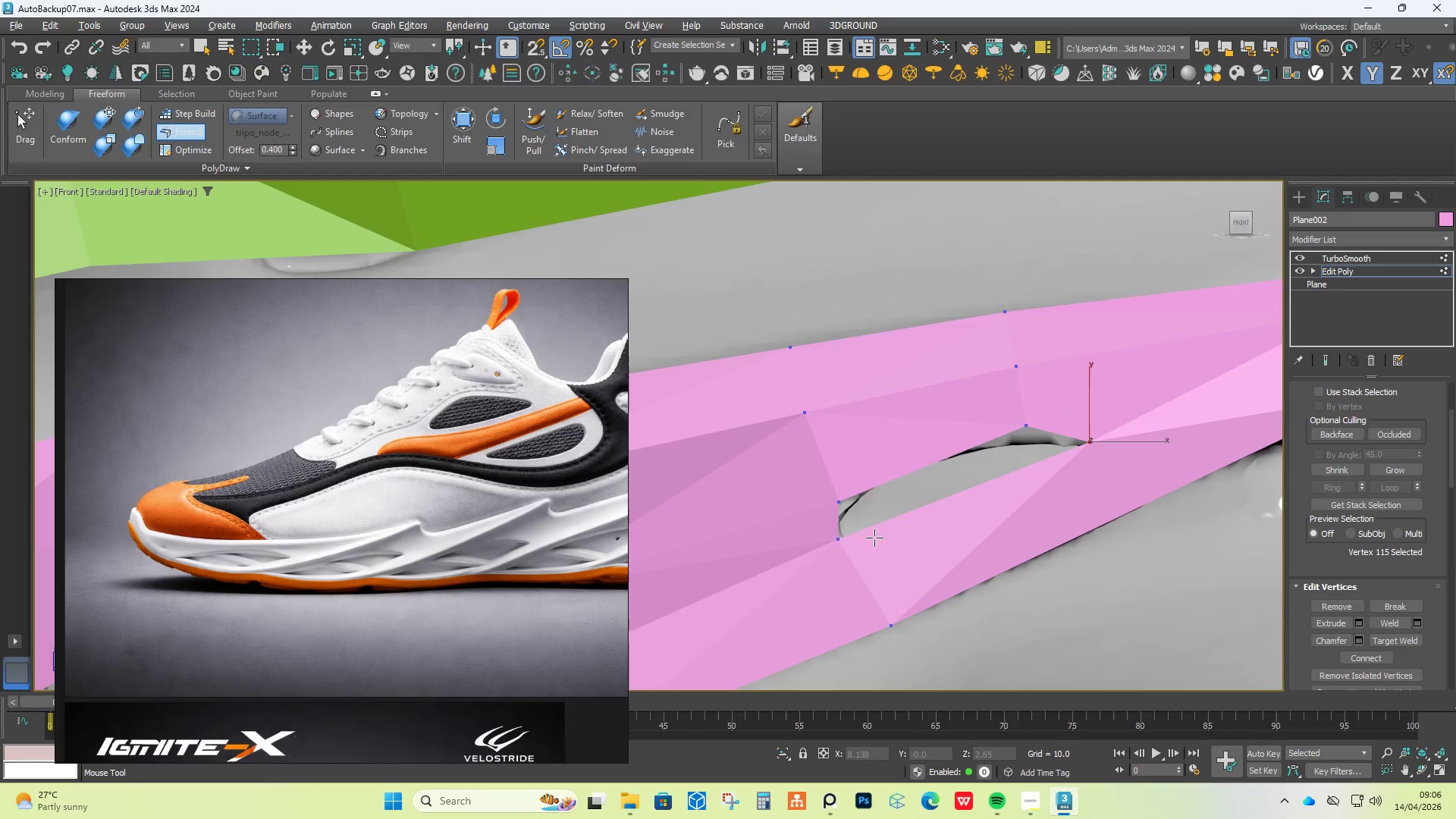 
hold_key(key=AltLeft, duration=1.52)
hold_key(key=ShiftLeft, duration=1.47)
hold_key(key=ControlLeft, duration=1.41)
left_click_drag(start_coordinate=[839, 488], to_coordinate=[843, 496])
 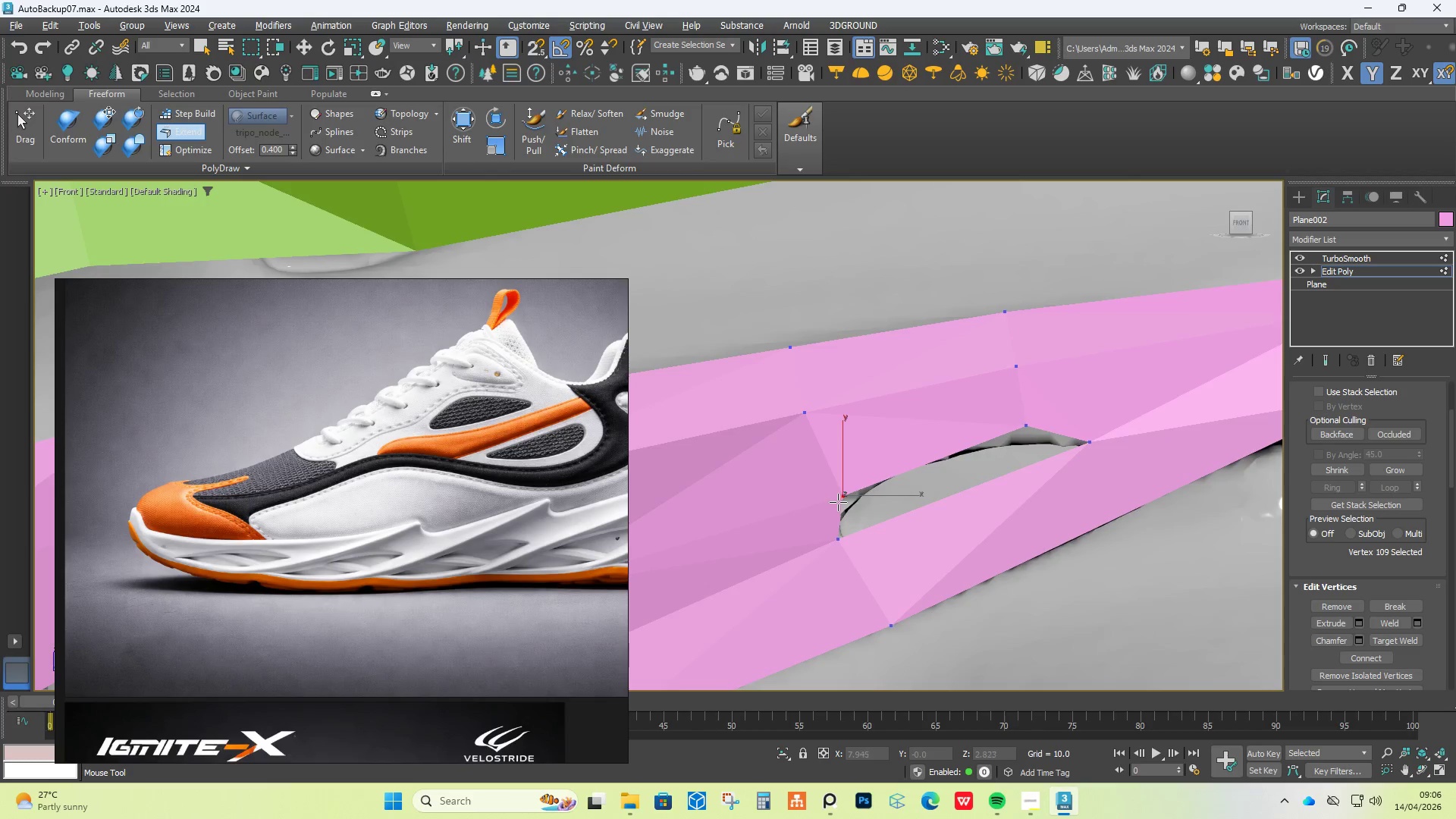 
hold_key(key=AltLeft, duration=0.95)
hold_key(key=ControlLeft, duration=0.92)
hold_key(key=ShiftLeft, duration=0.92)
left_click_drag(start_coordinate=[839, 496], to_coordinate=[844, 489])
 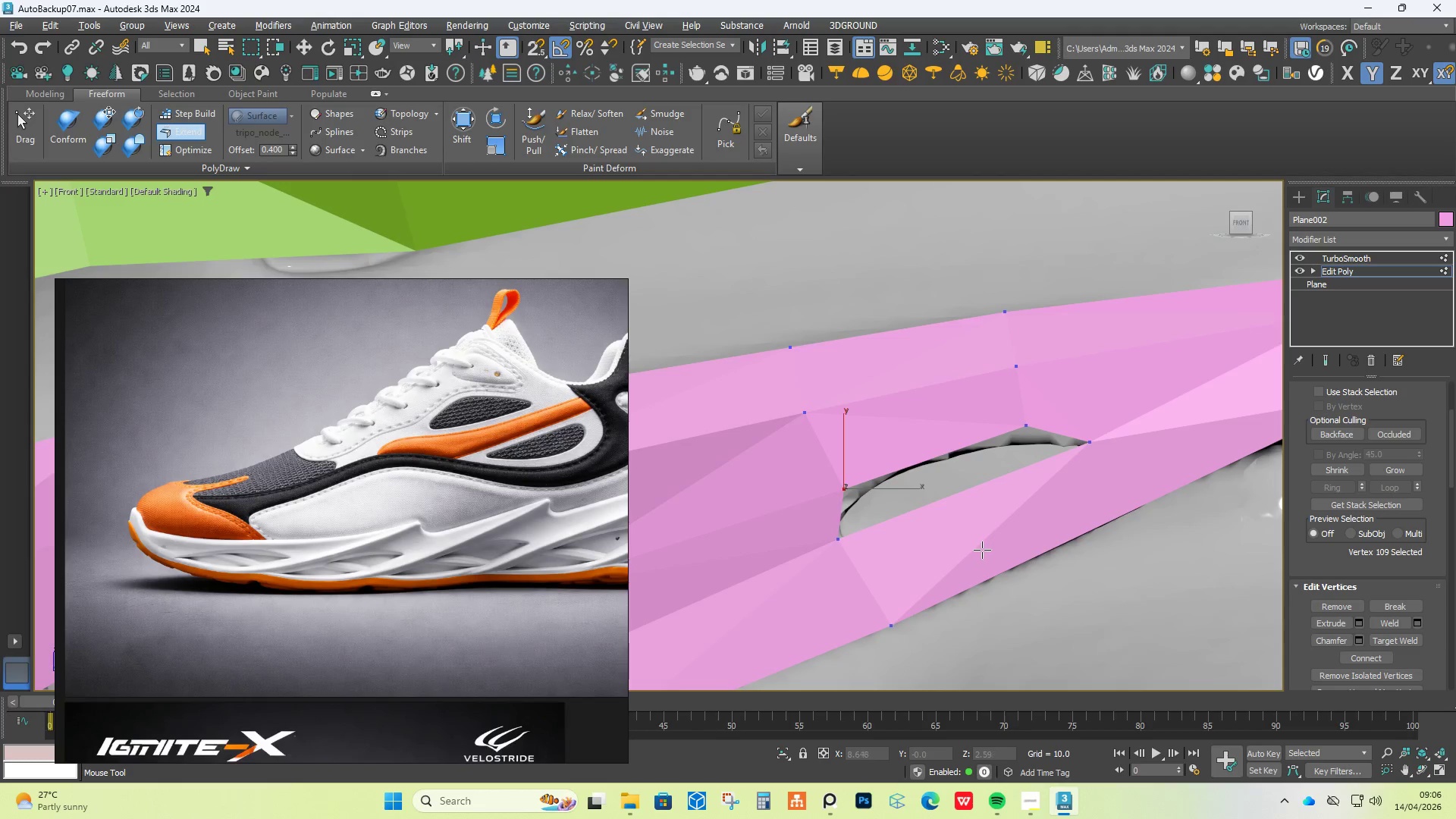 
key(Alt+X)
 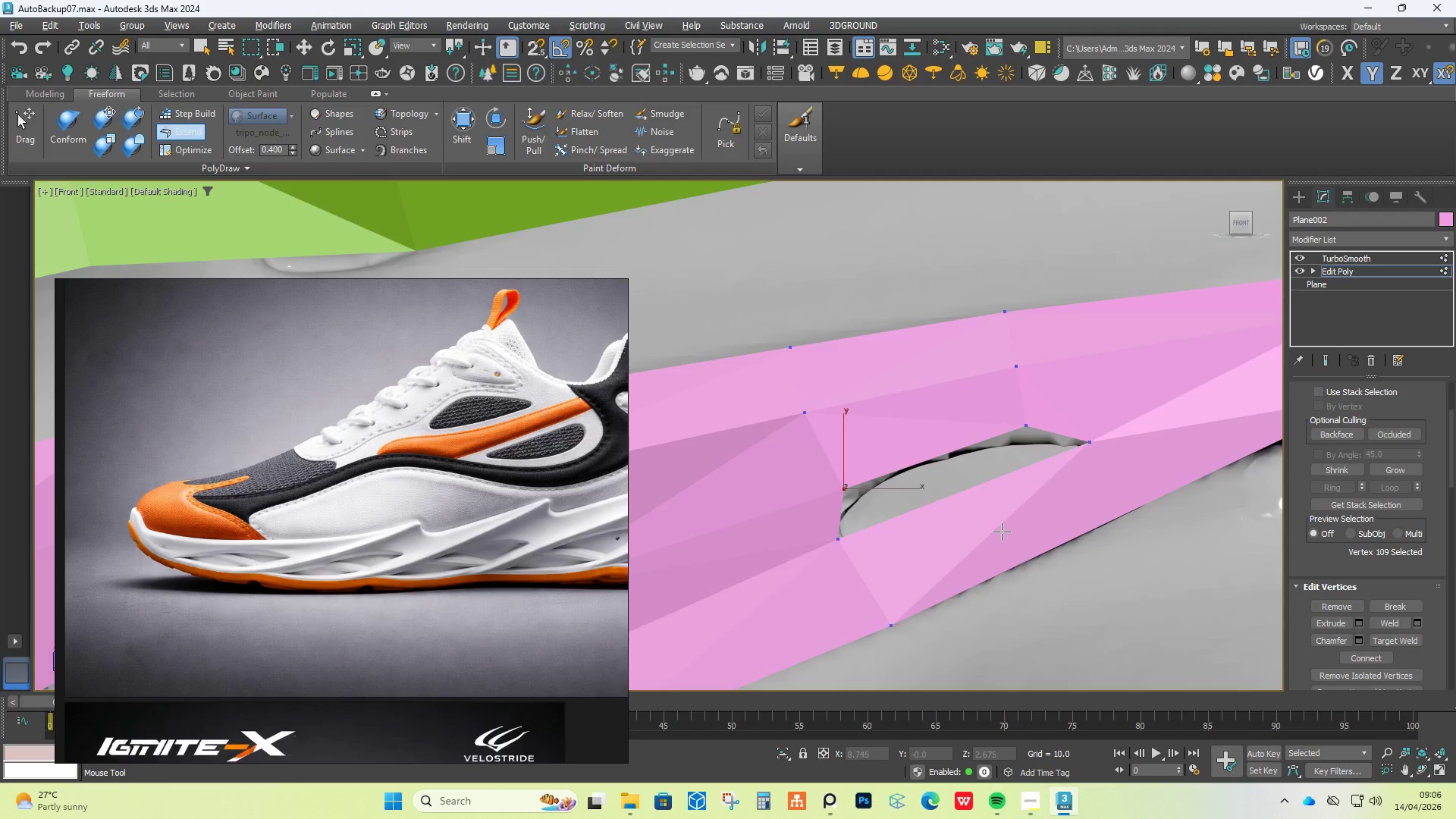 
key(Alt+1)
 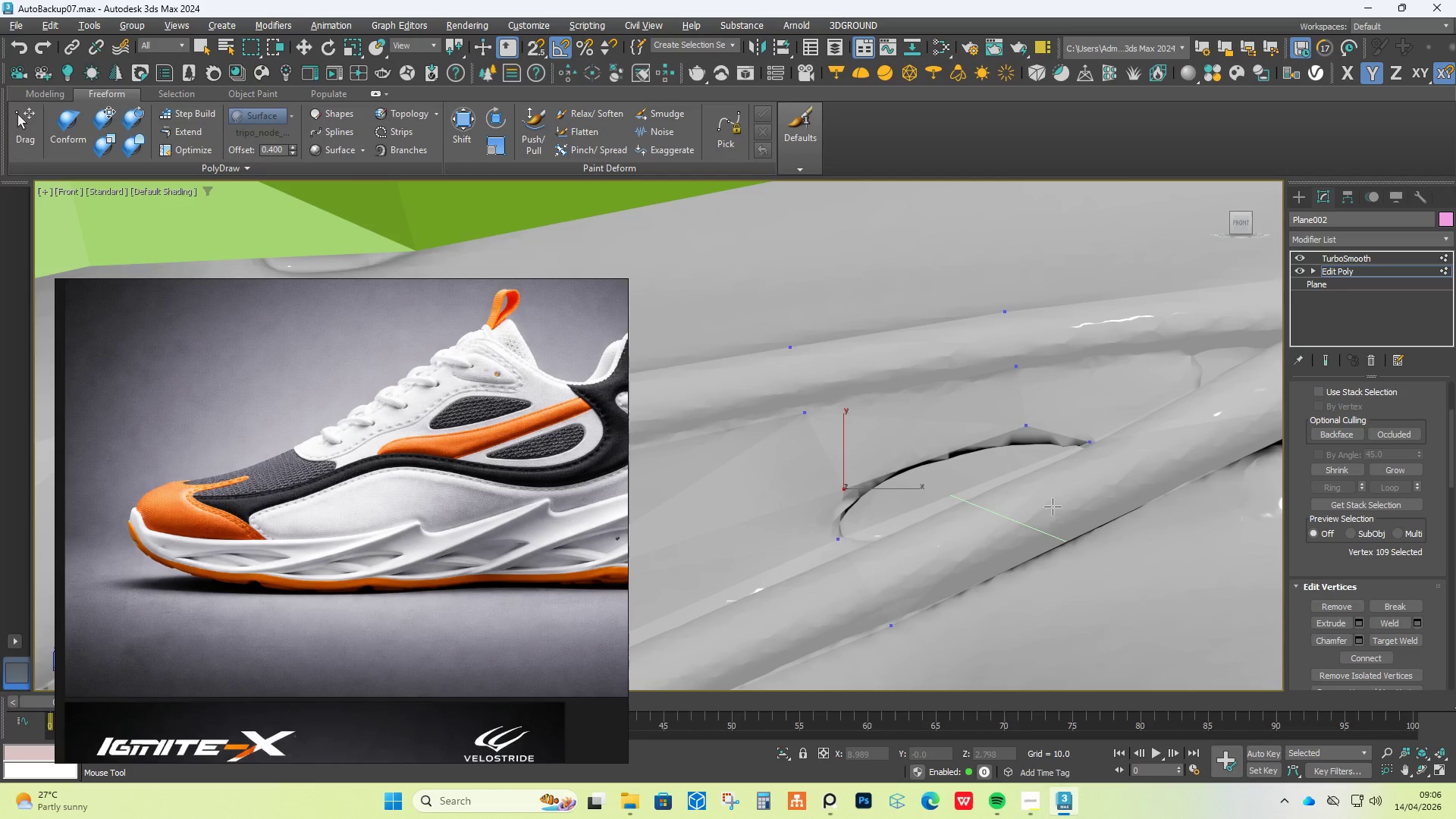 
left_click([1055, 505])
 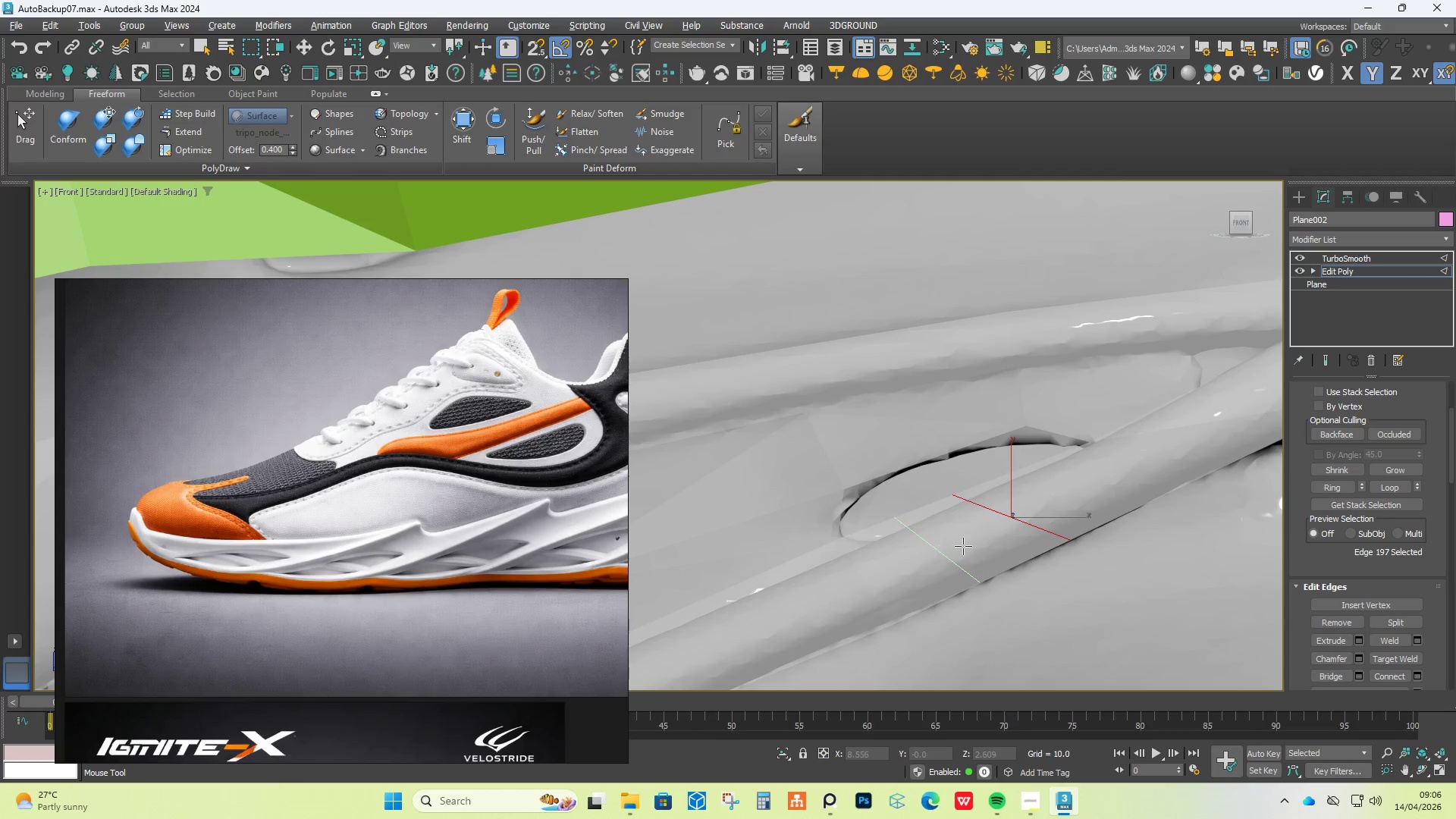 
right_click([1015, 506])
 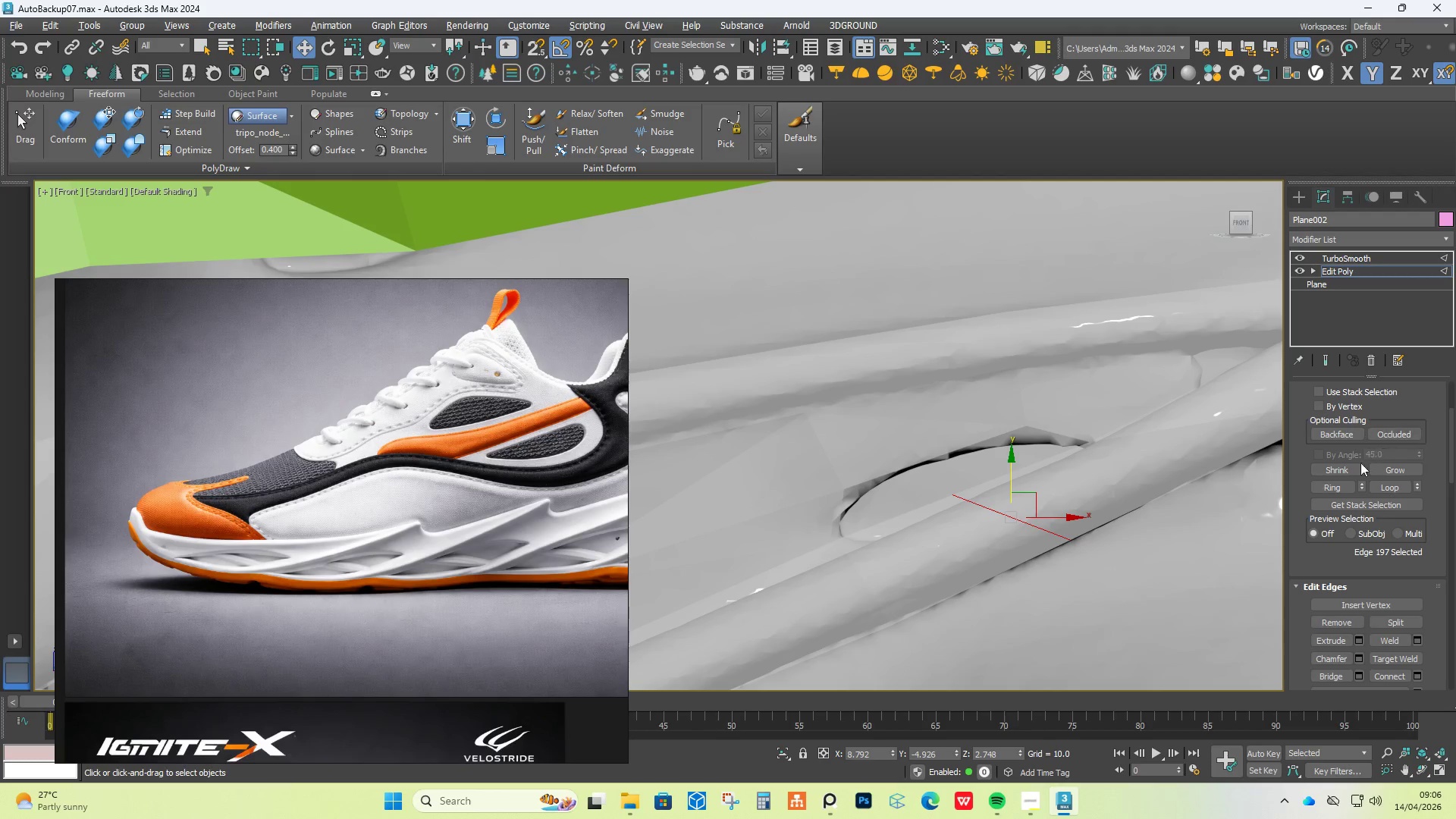 
scroll: coordinate [1343, 481], scroll_direction: up, amount: 1.0
 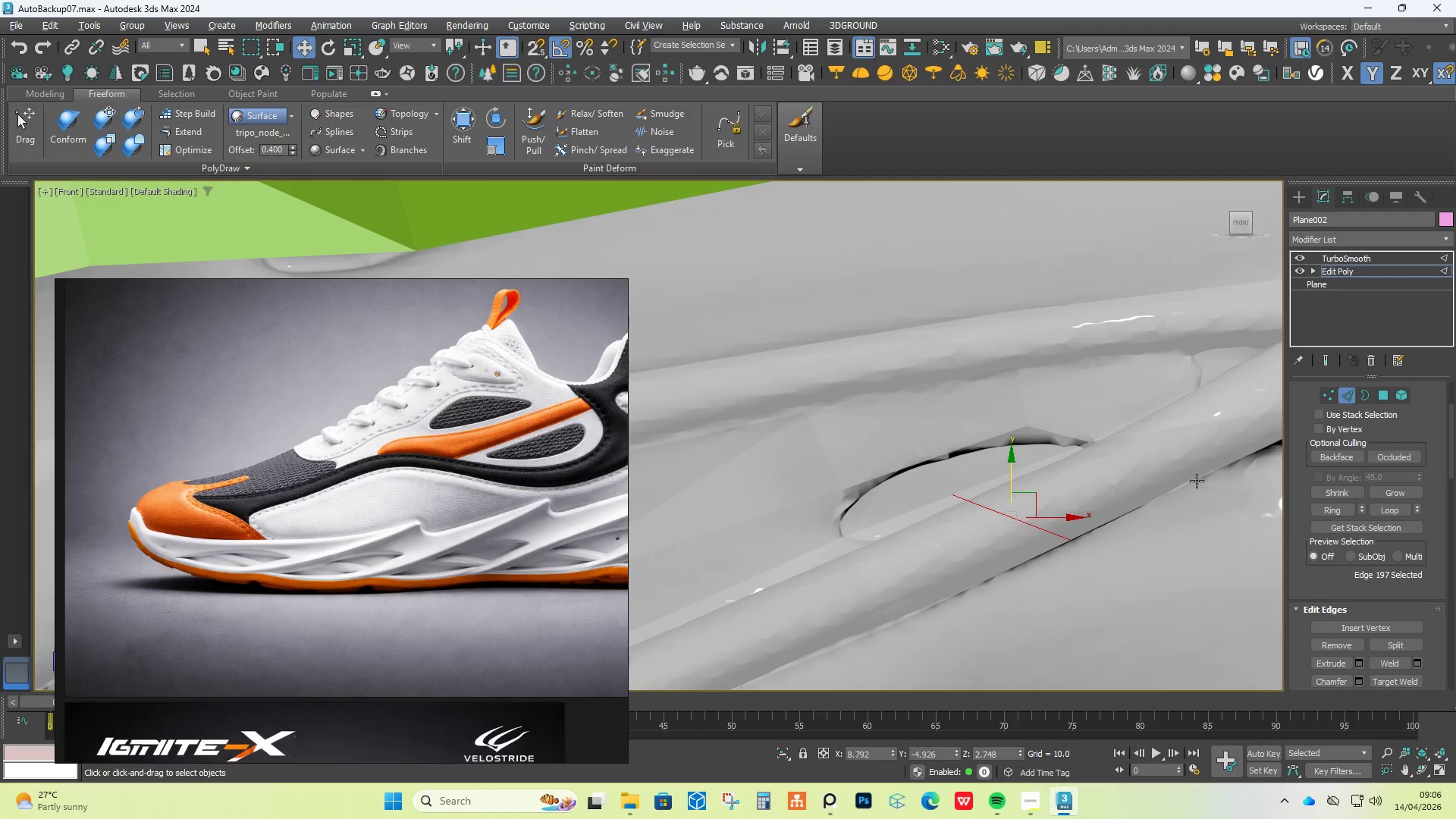 
key(1)
 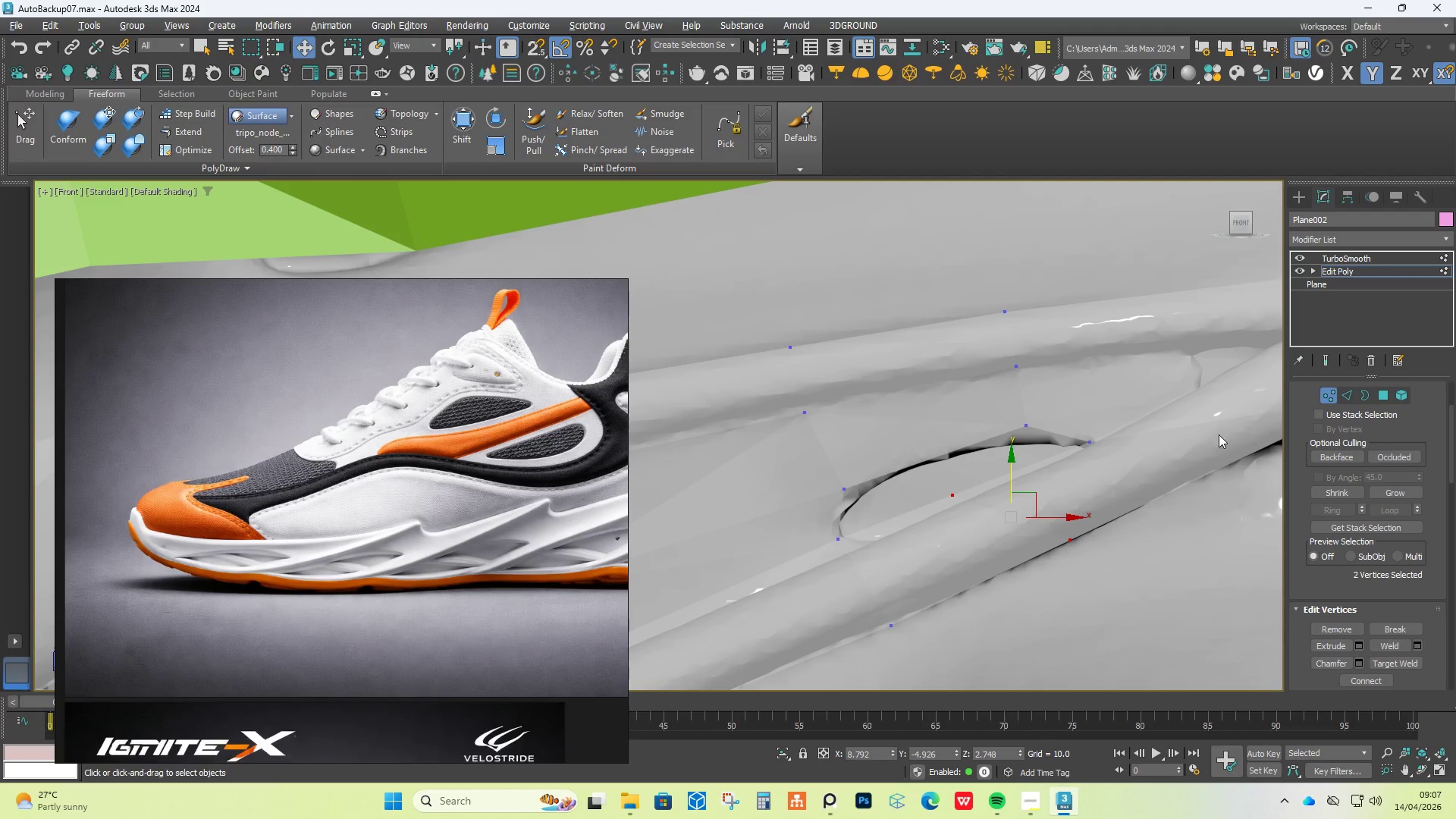 
key(Alt+X)
 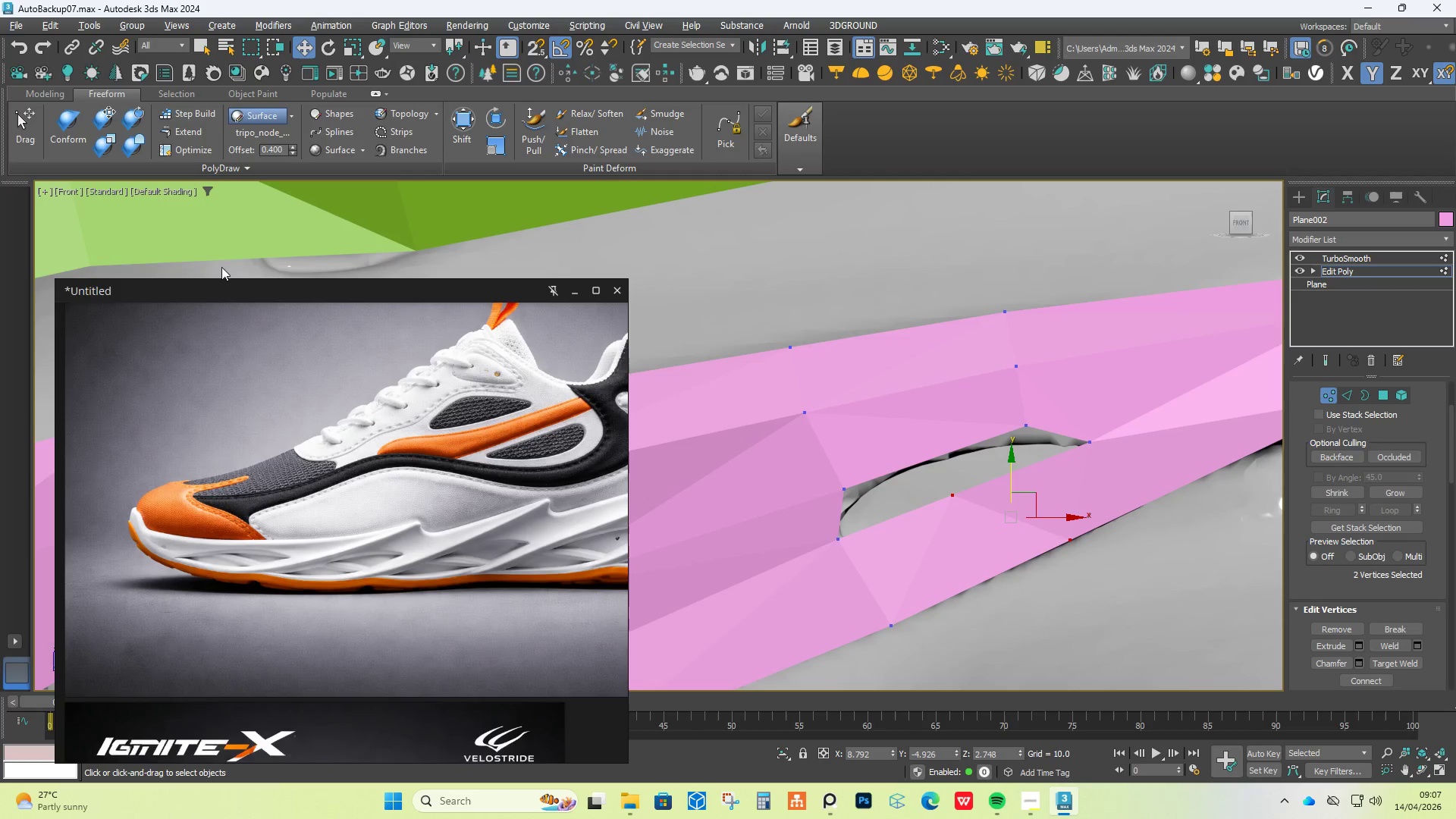 
left_click([187, 134])
 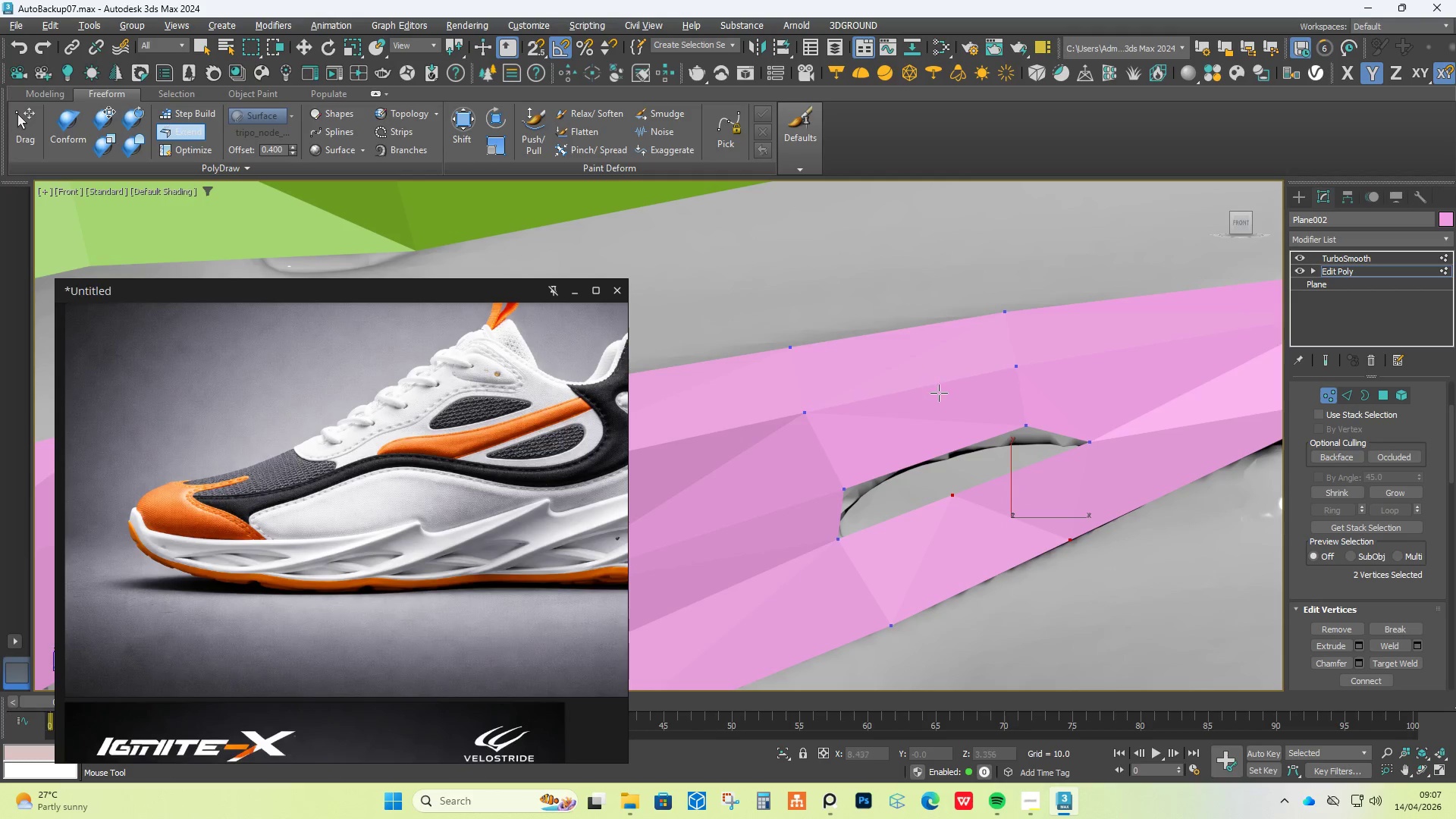 
hold_key(key=ControlLeft, duration=5.56)
hold_key(key=ShiftLeft, duration=5.58)
hold_key(key=AltLeft, duration=1.5)
left_click_drag(start_coordinate=[955, 493], to_coordinate=[964, 504])
 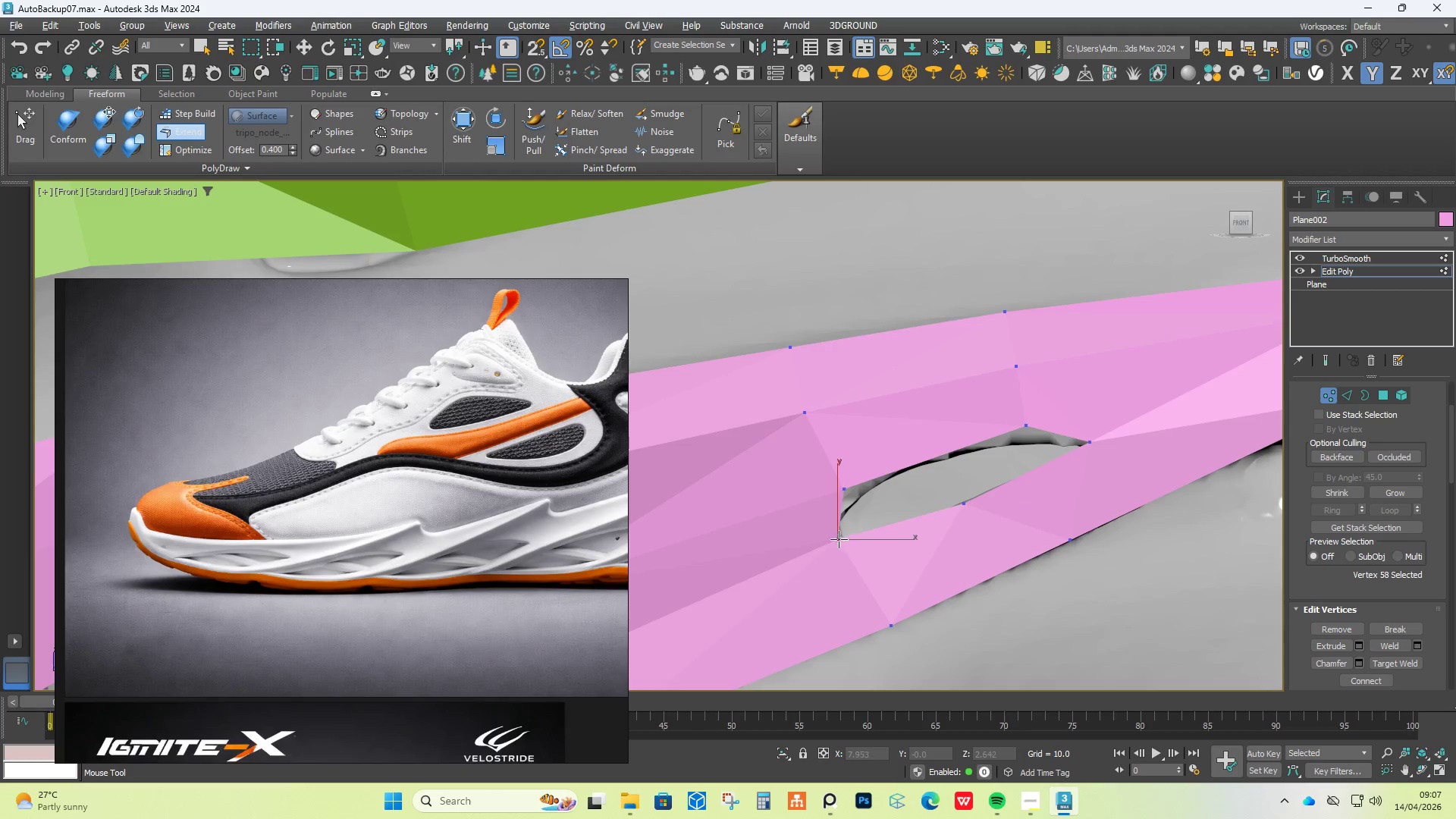 
hold_key(key=AltLeft, duration=1.53)
left_click_drag(start_coordinate=[838, 540], to_coordinate=[846, 554])
 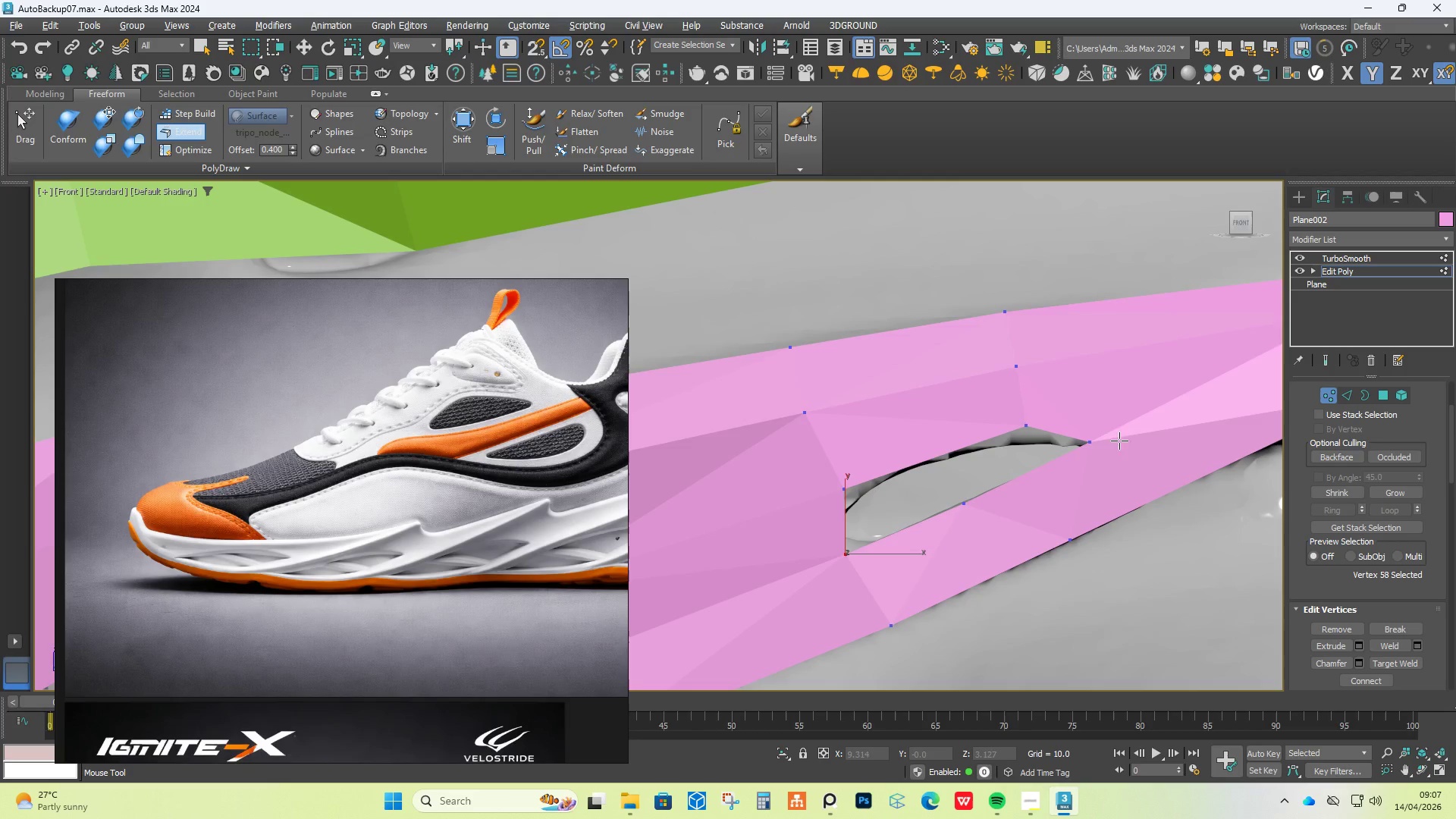 
hold_key(key=AltLeft, duration=1.5)
 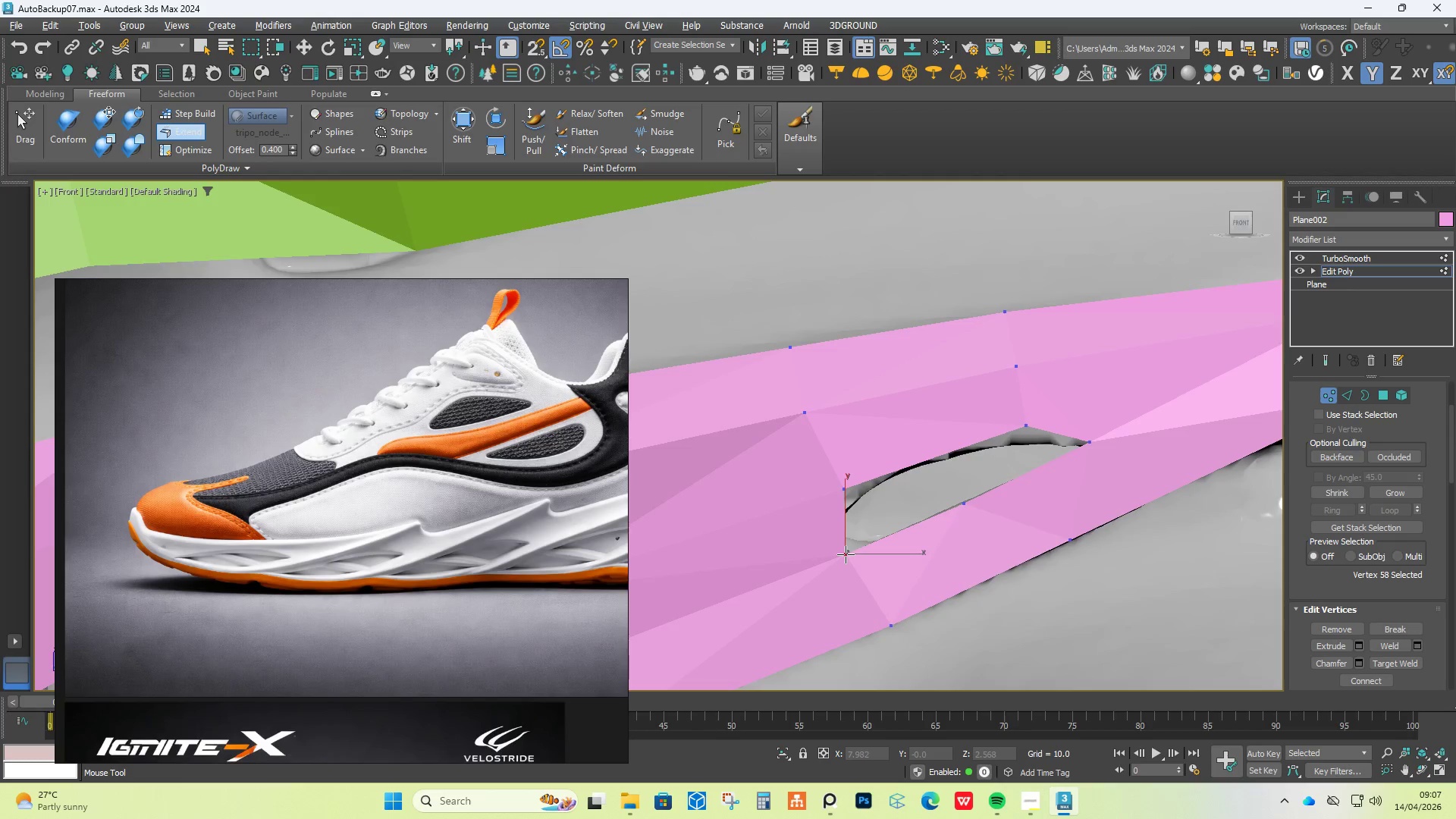 
hold_key(key=AltLeft, duration=0.98)
 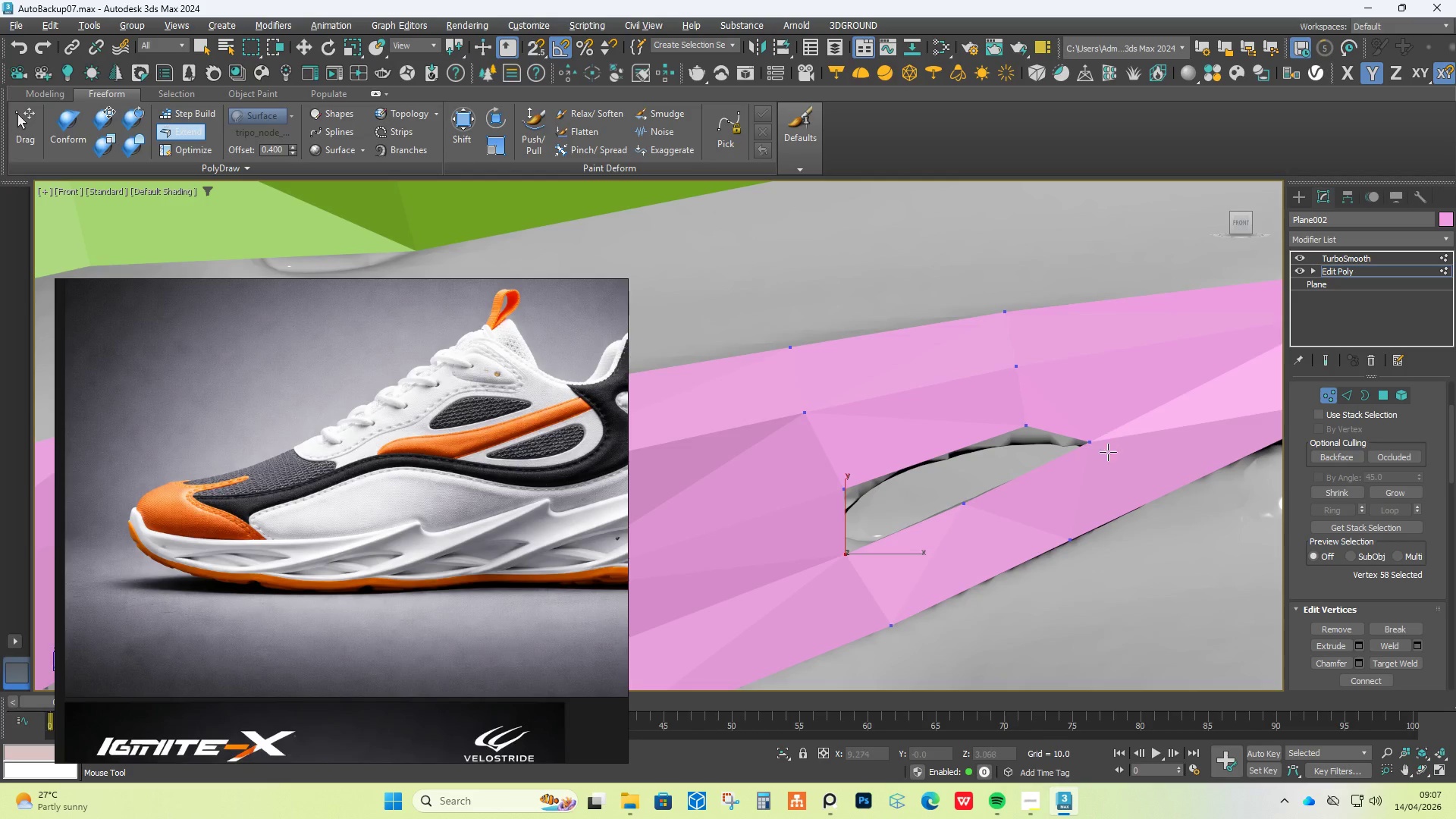 
hold_key(key=ShiftLeft, duration=1.75)
hold_key(key=AltLeft, duration=1.78)
hold_key(key=ControlLeft, duration=1.5)
left_click_drag(start_coordinate=[1087, 436], to_coordinate=[1108, 440])
 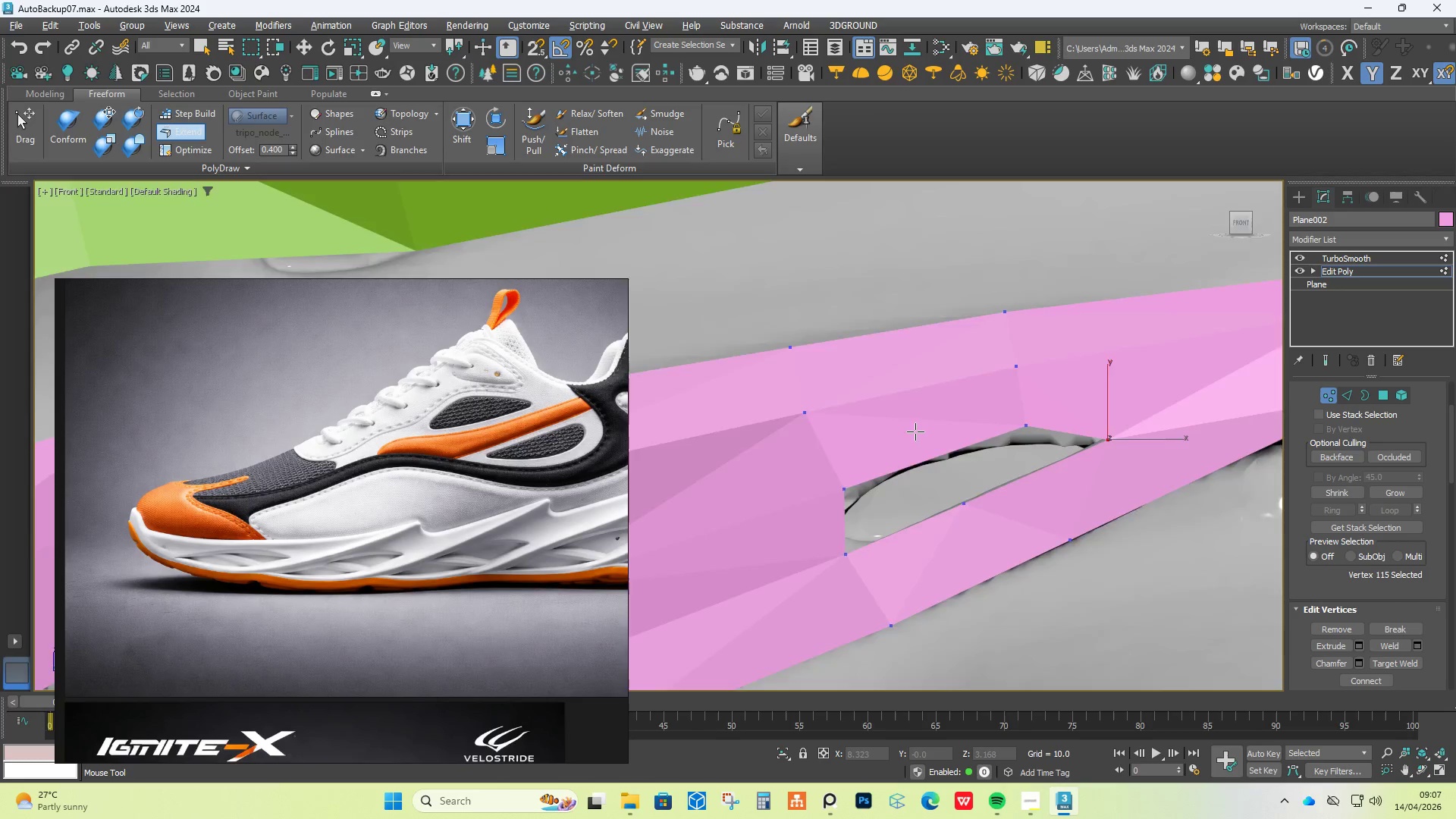 
key(Alt+Control+Shift+ControlLeft)
 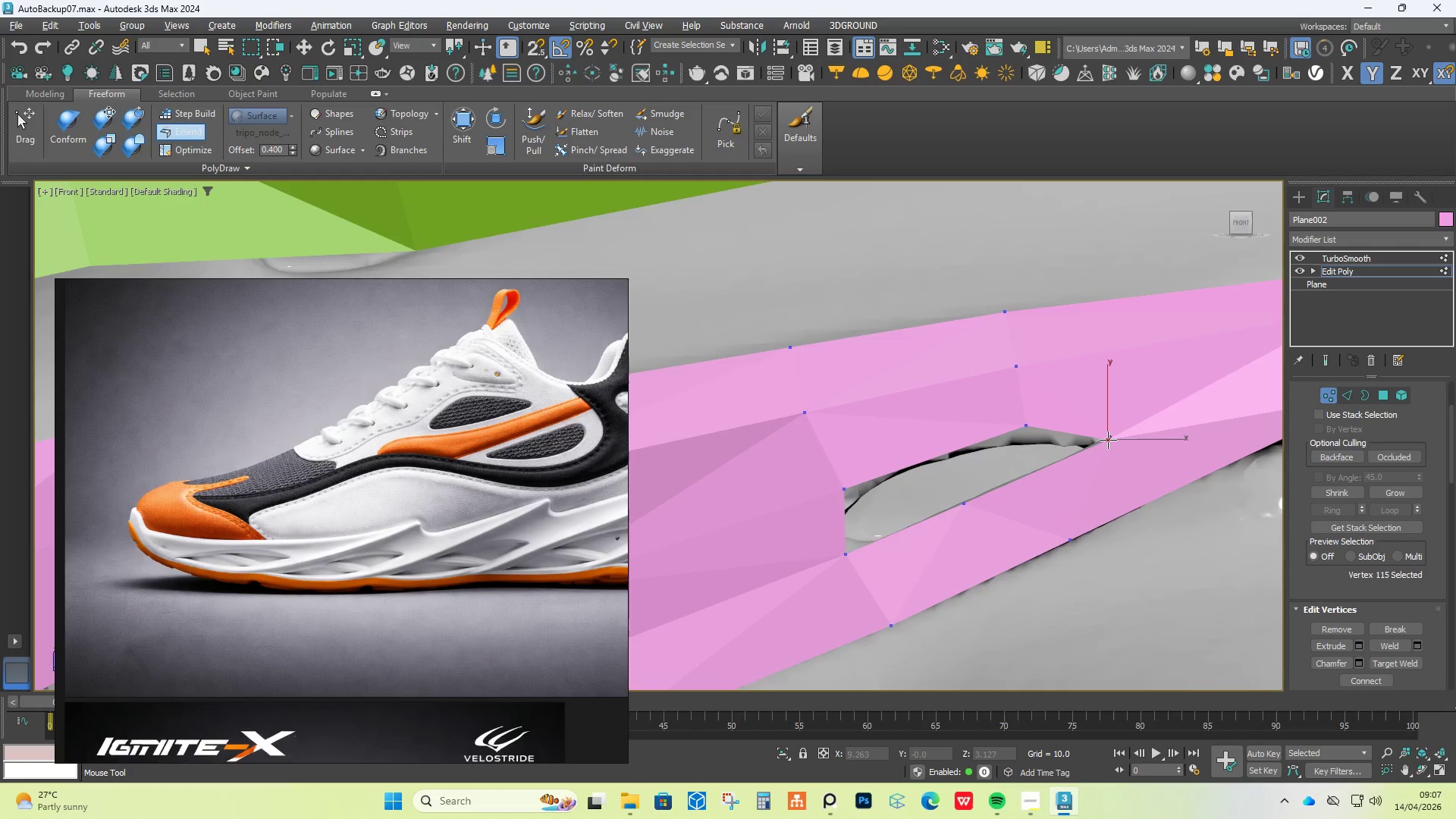 
key(Alt+Control+Shift+ControlLeft)
 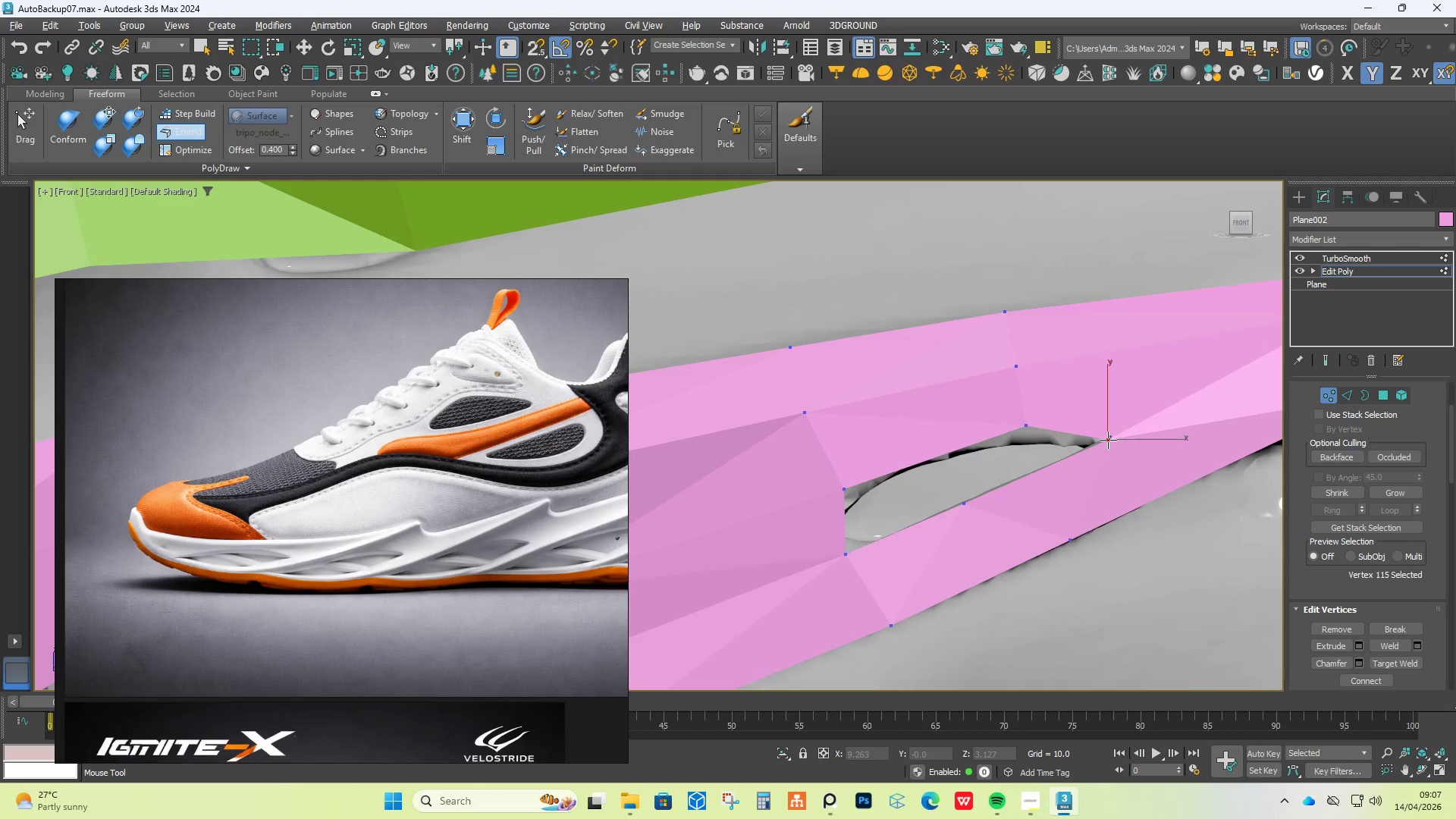 
key(Alt+Control+Shift+ControlLeft)
 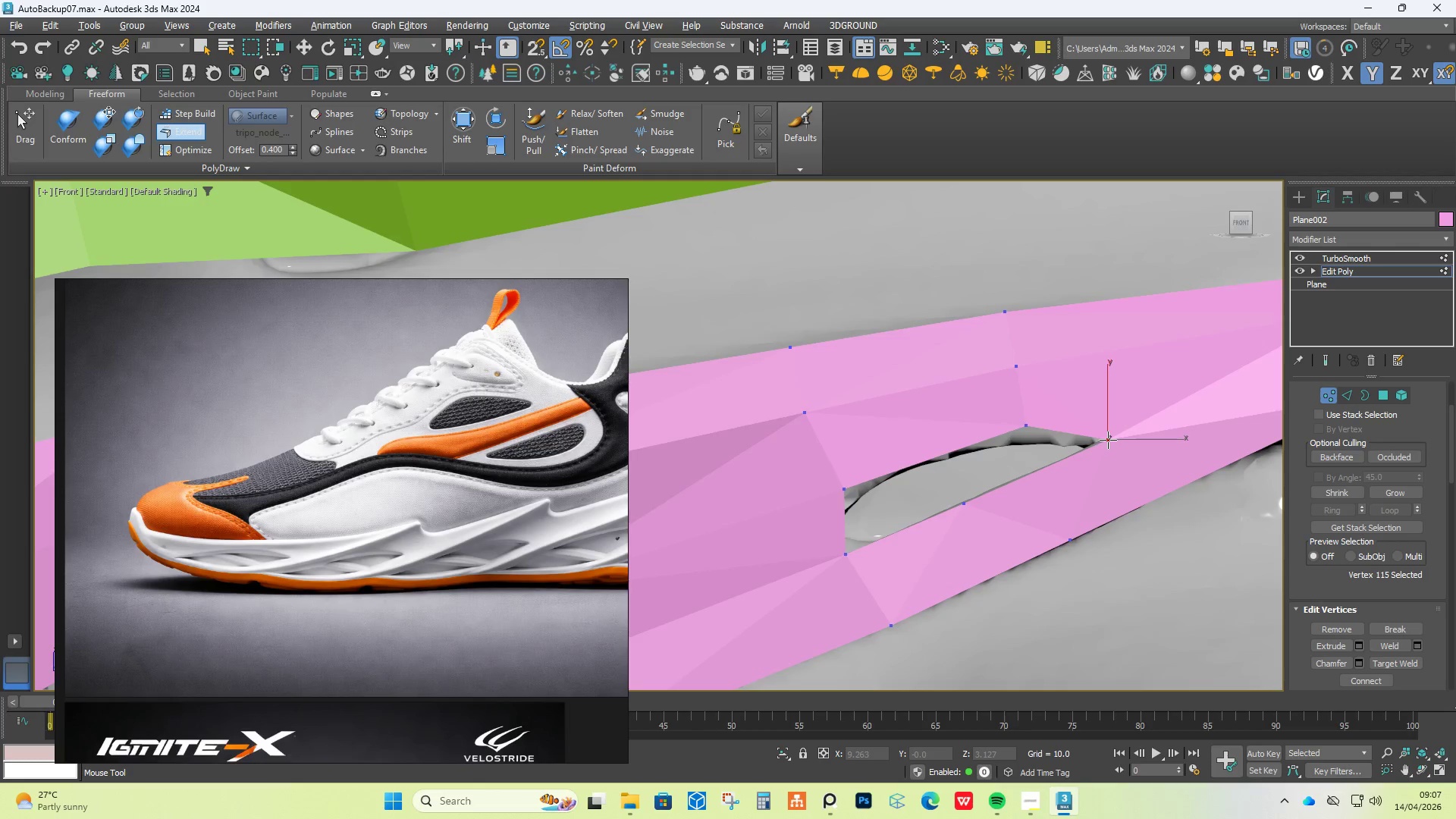 
key(Alt+Control+Shift+ControlLeft)
 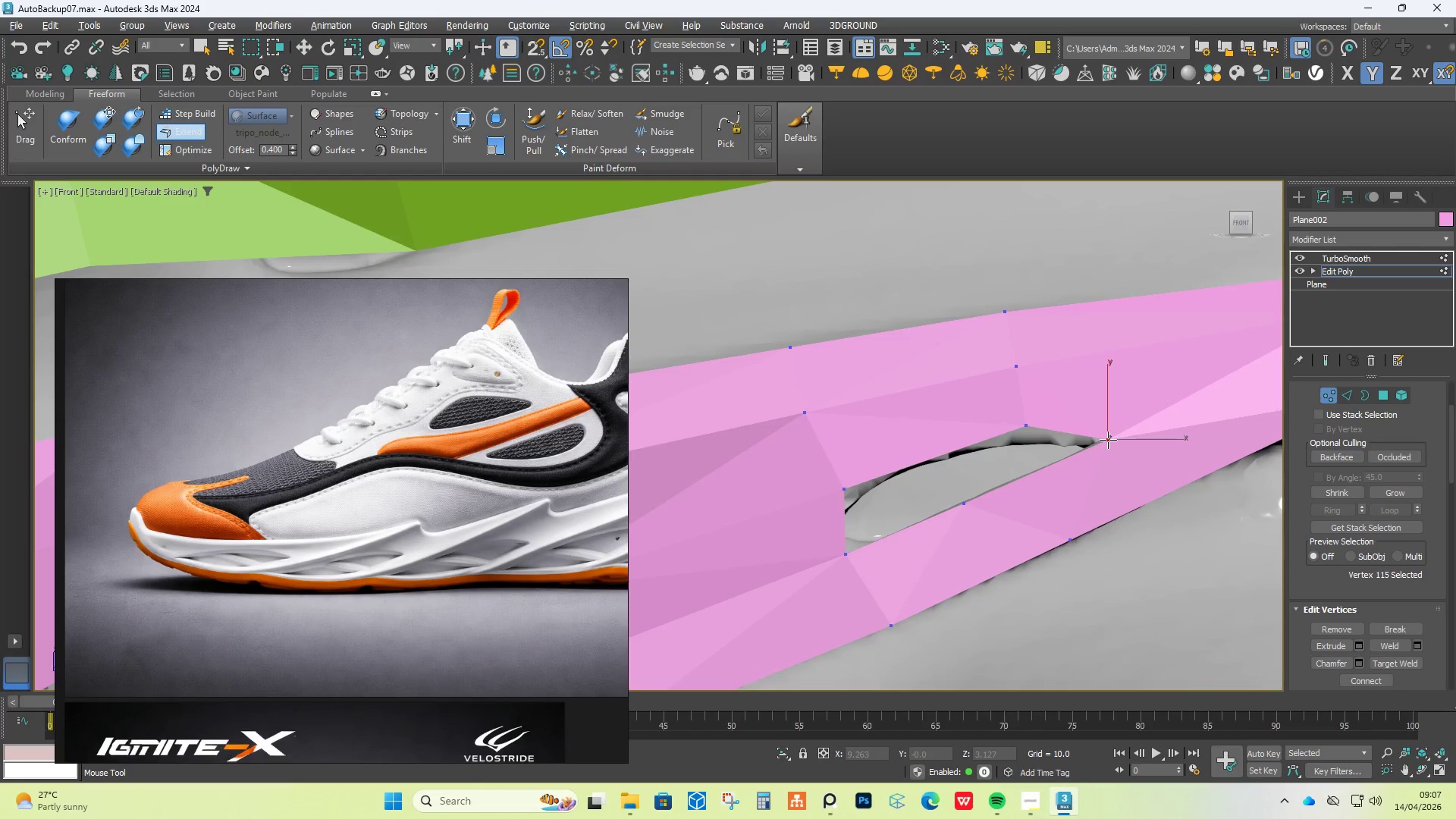 
key(Alt+Control+Shift+ControlLeft)
 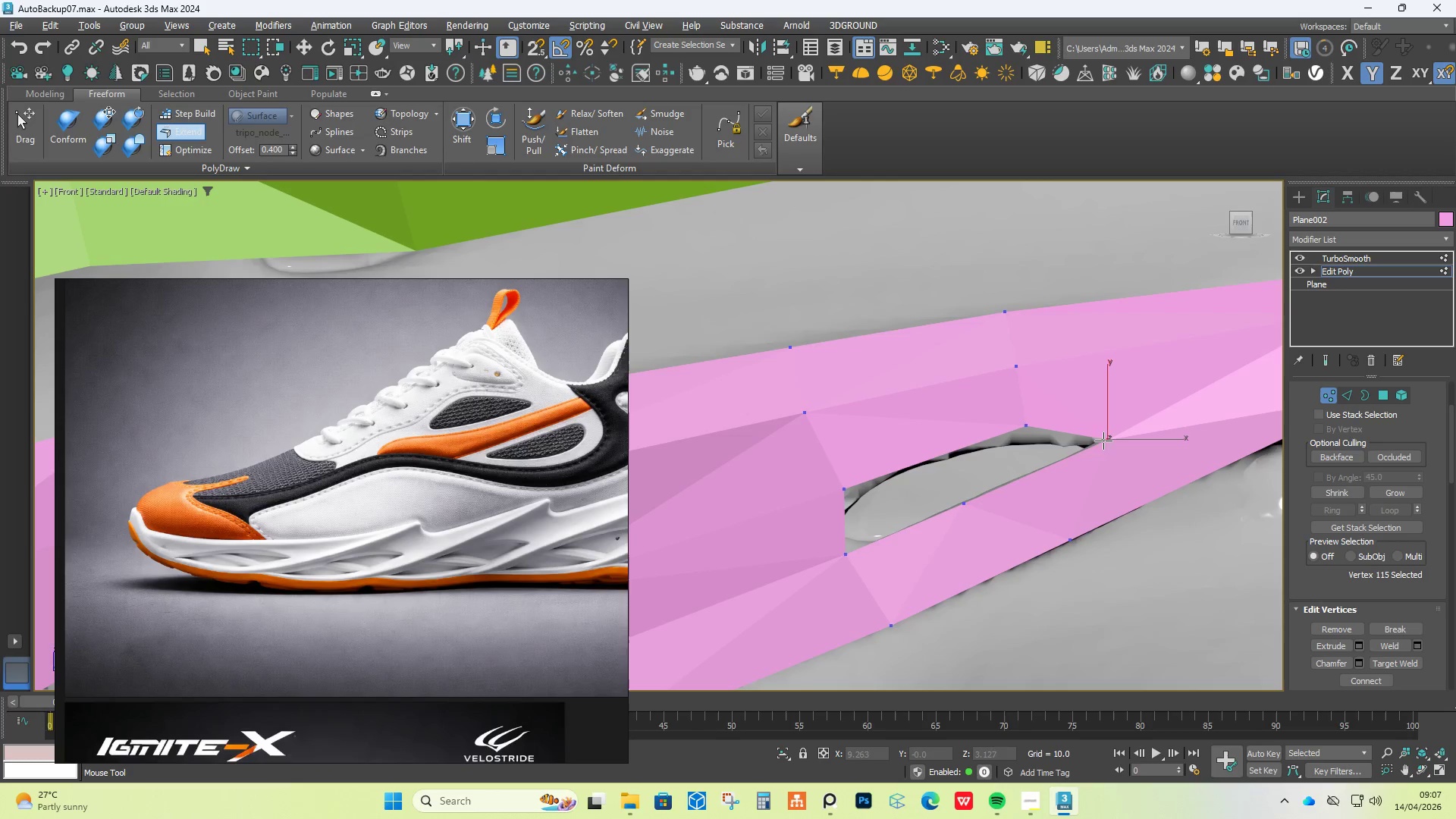 
key(Alt+Control+Shift+ControlLeft)
 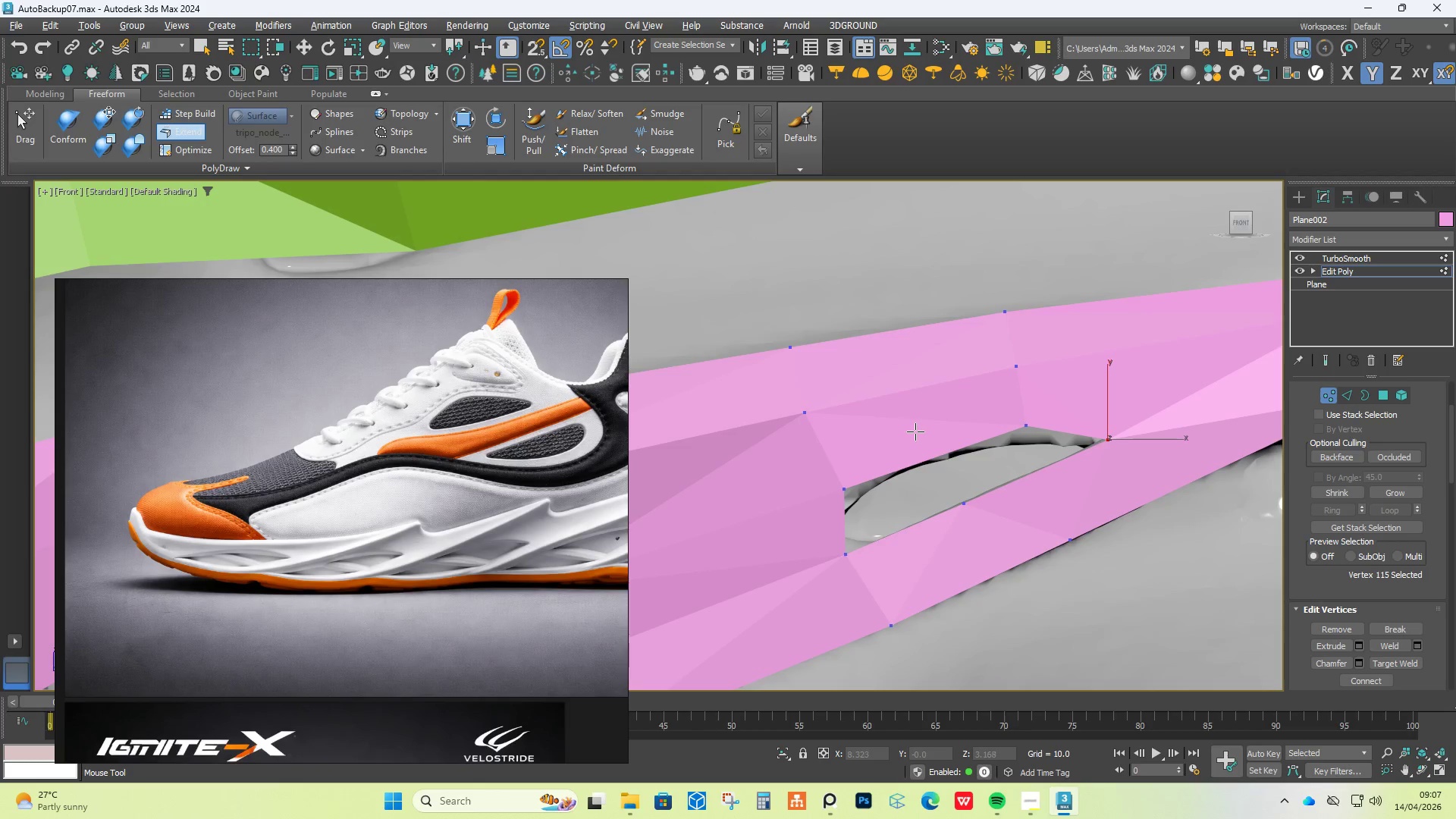 
scroll: coordinate [915, 431], scroll_direction: down, amount: 3.0
 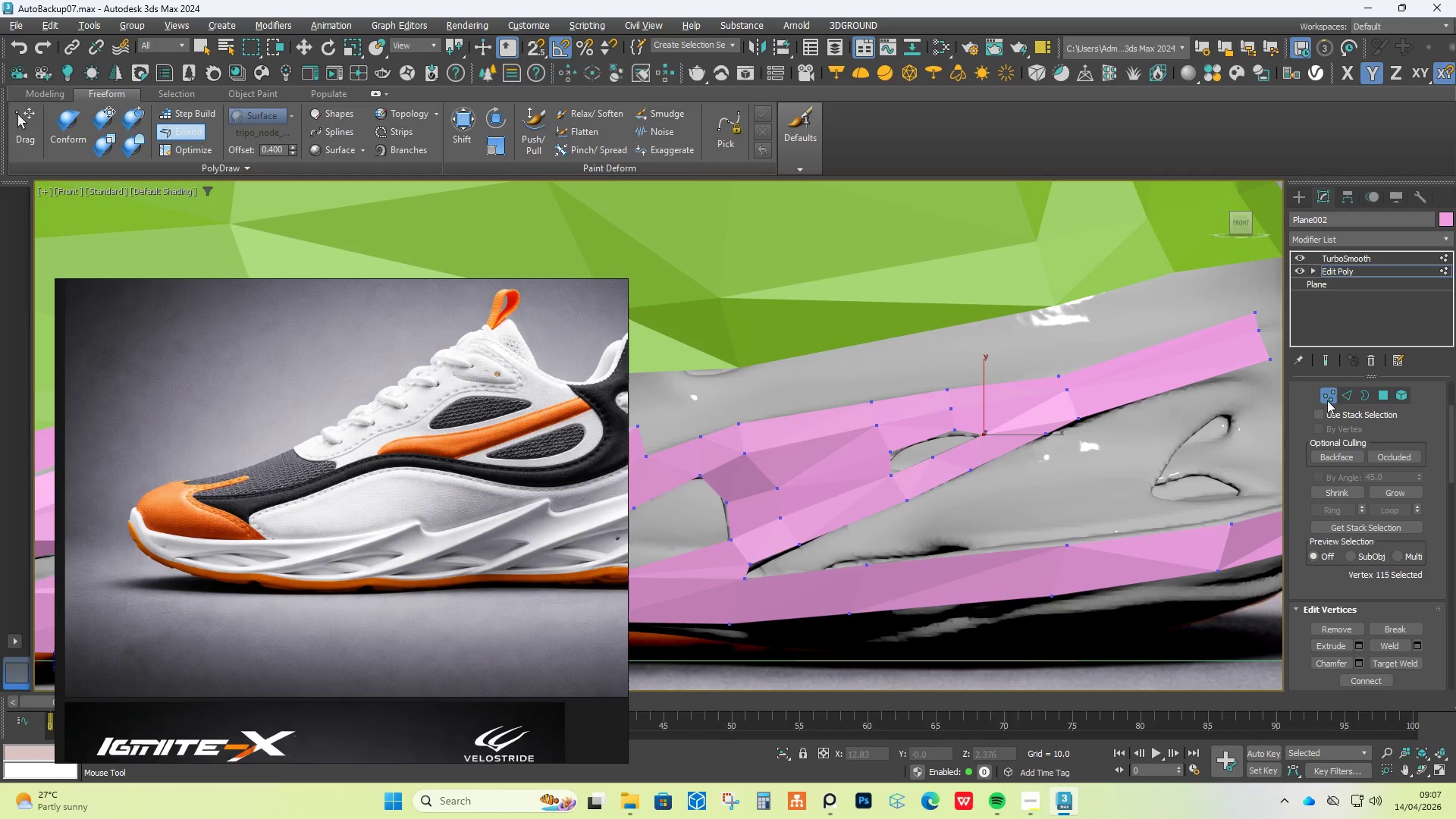 
left_click([1324, 365])
 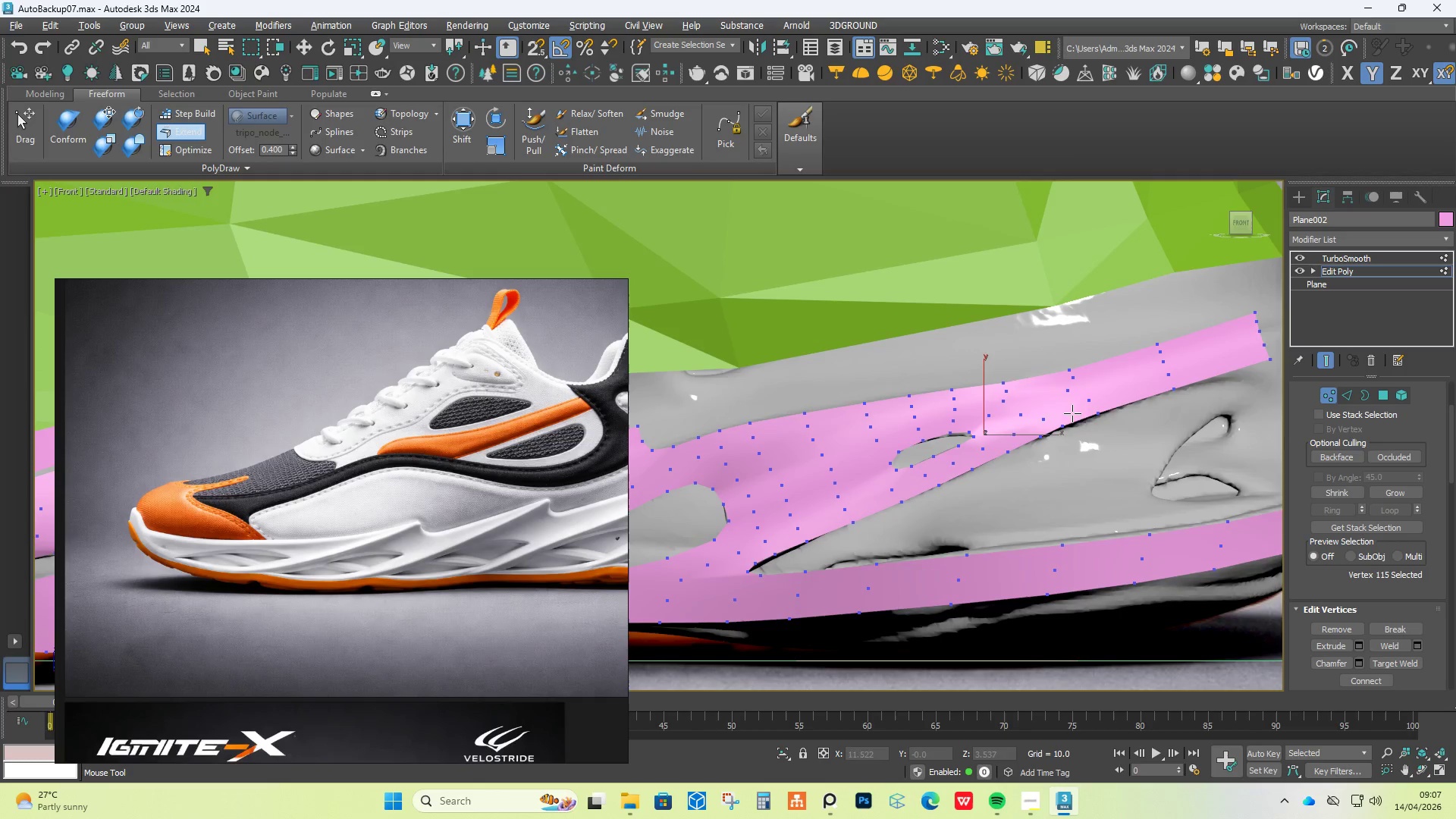 
scroll: coordinate [943, 431], scroll_direction: up, amount: 4.0
 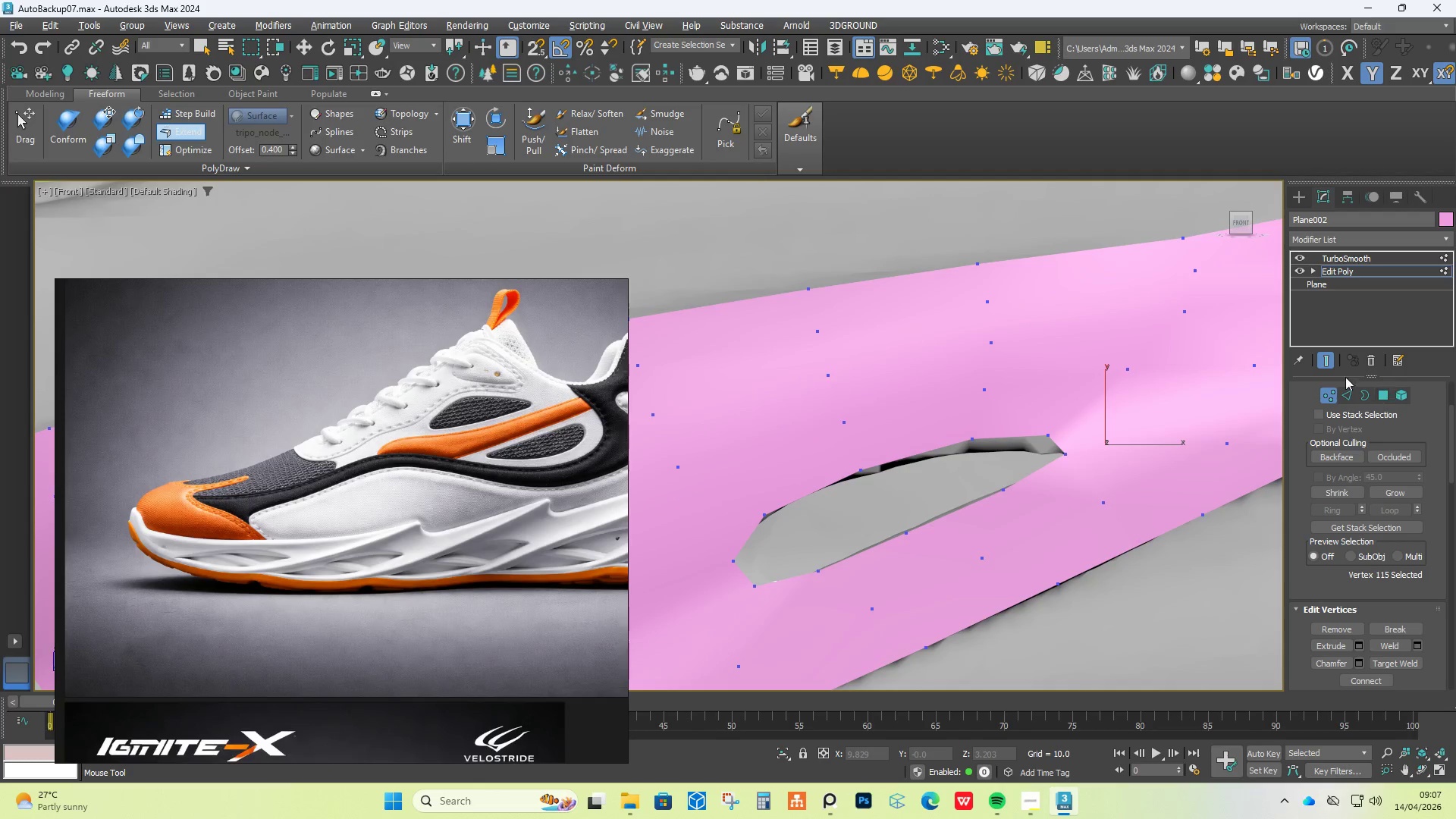 
left_click([1324, 361])
 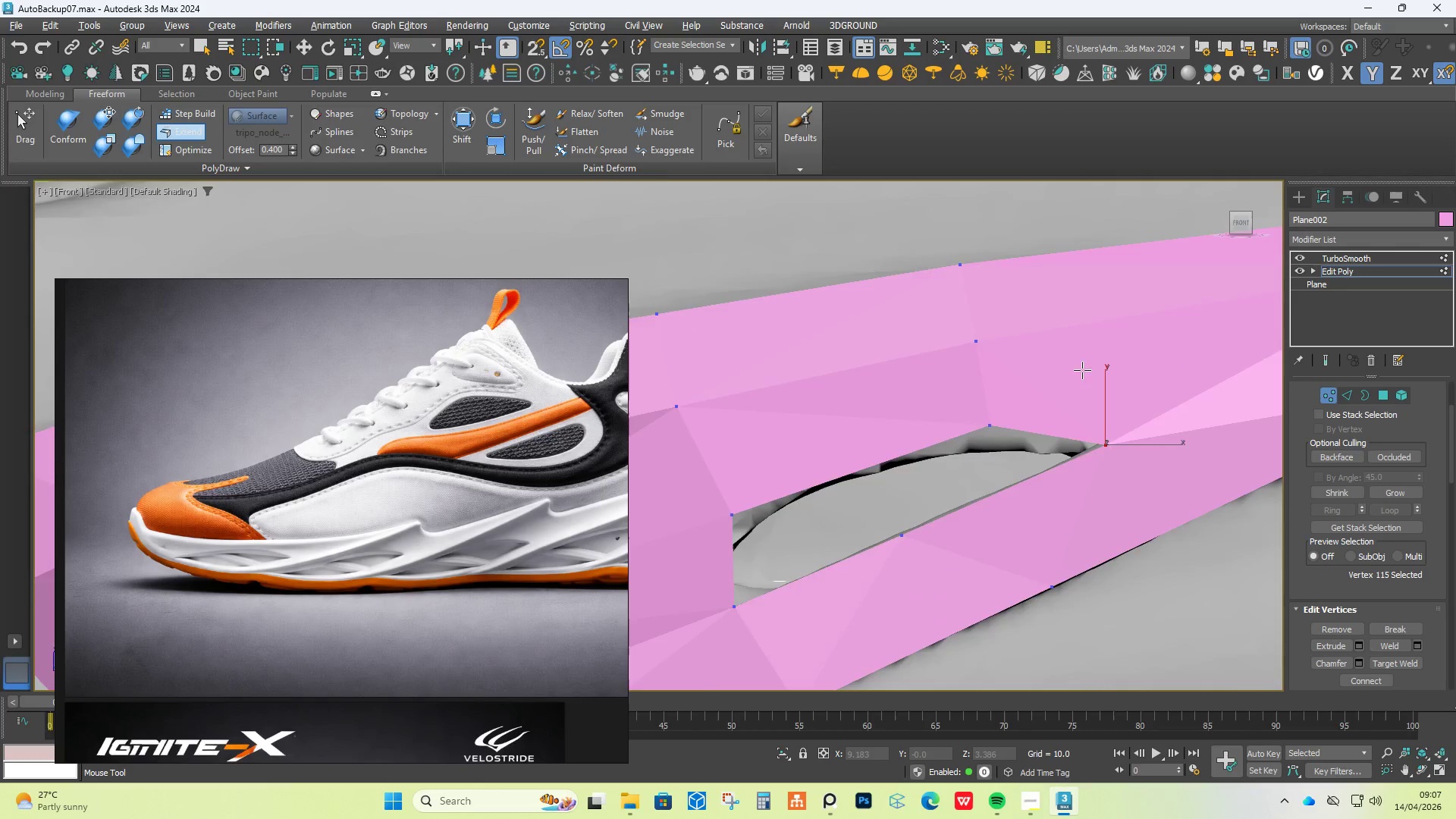 
scroll: coordinate [1056, 369], scroll_direction: down, amount: 5.0
 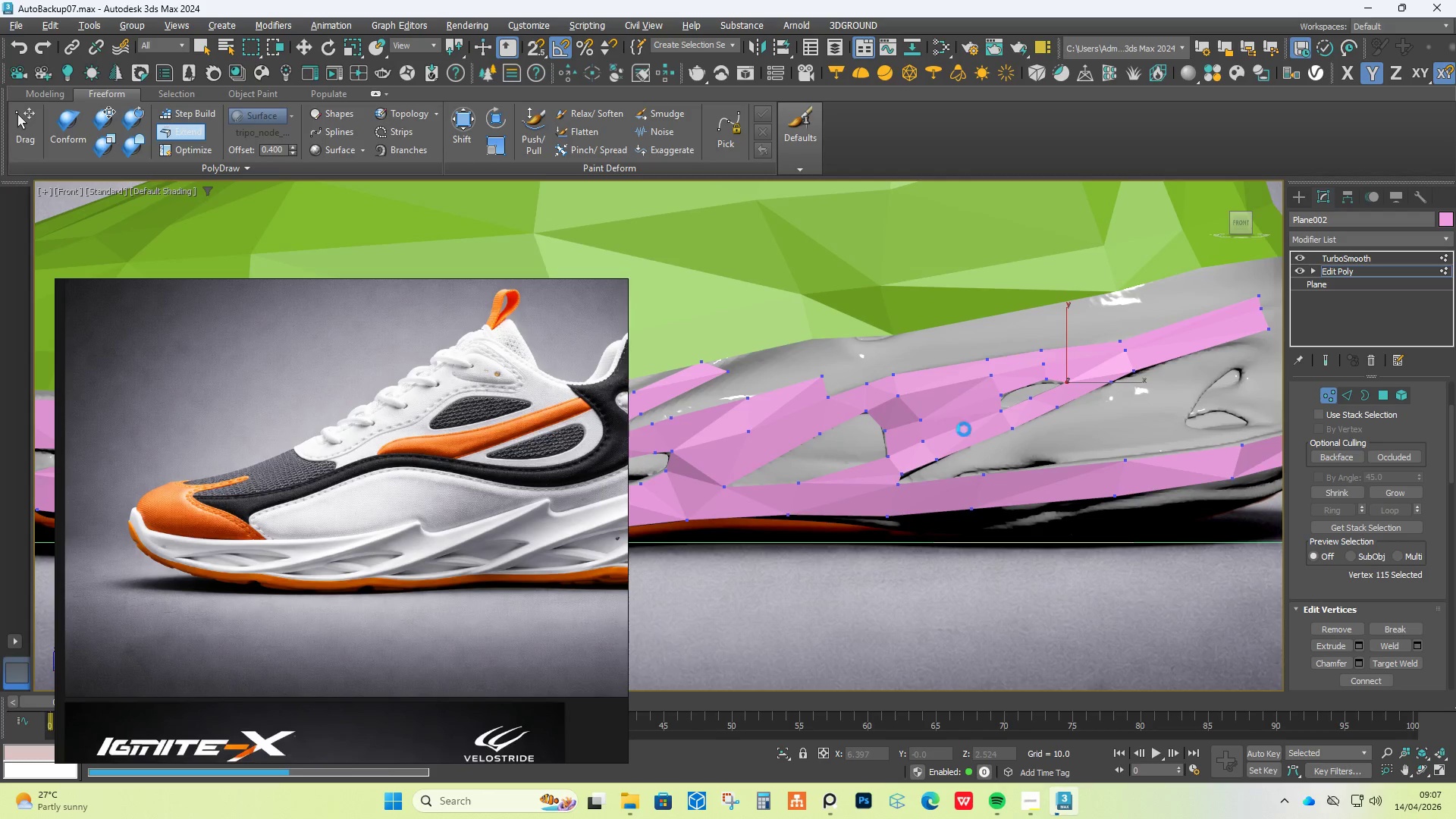 
hold_key(key=AltLeft, duration=1.19)
 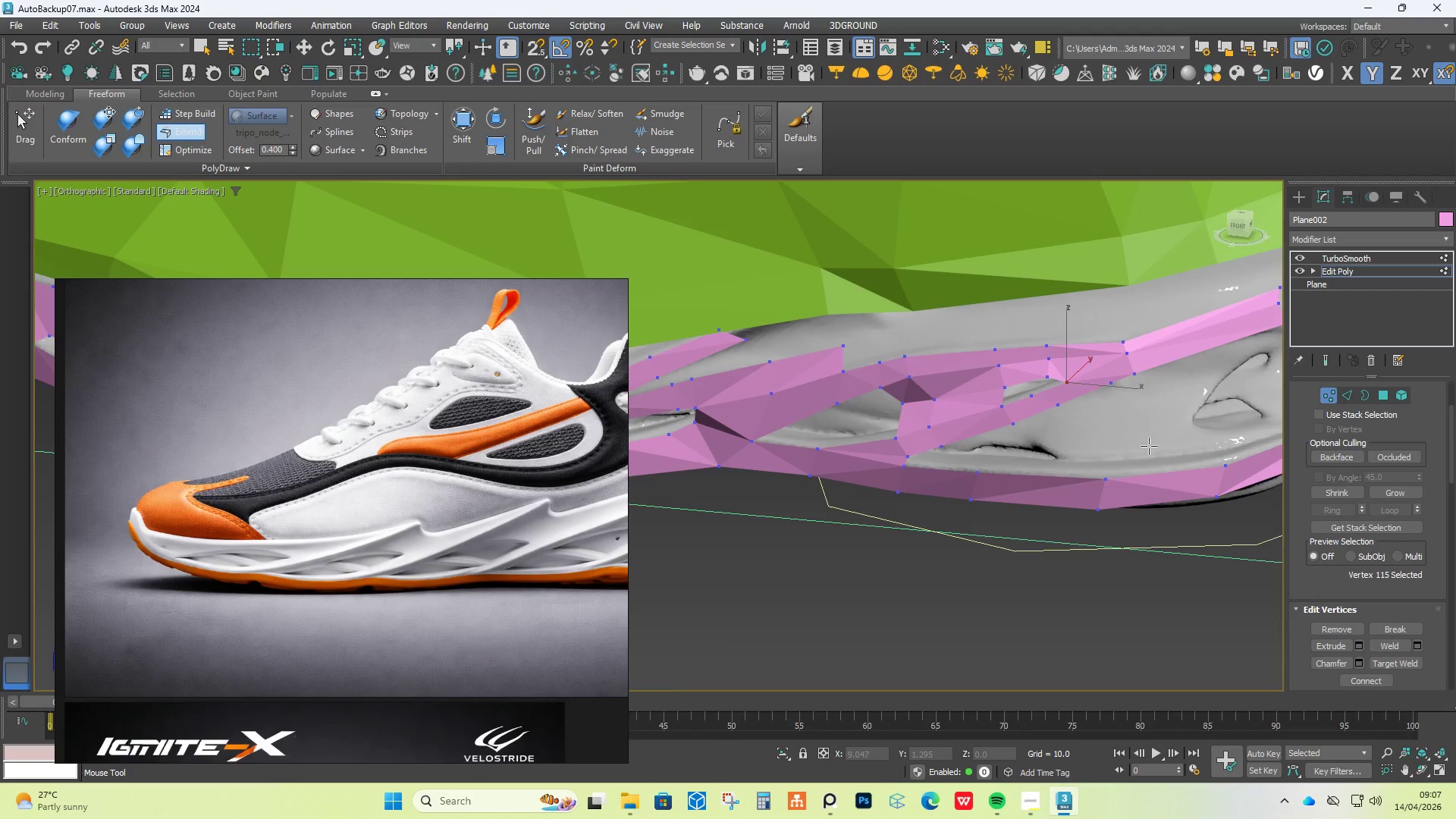 
wait(5.47)
 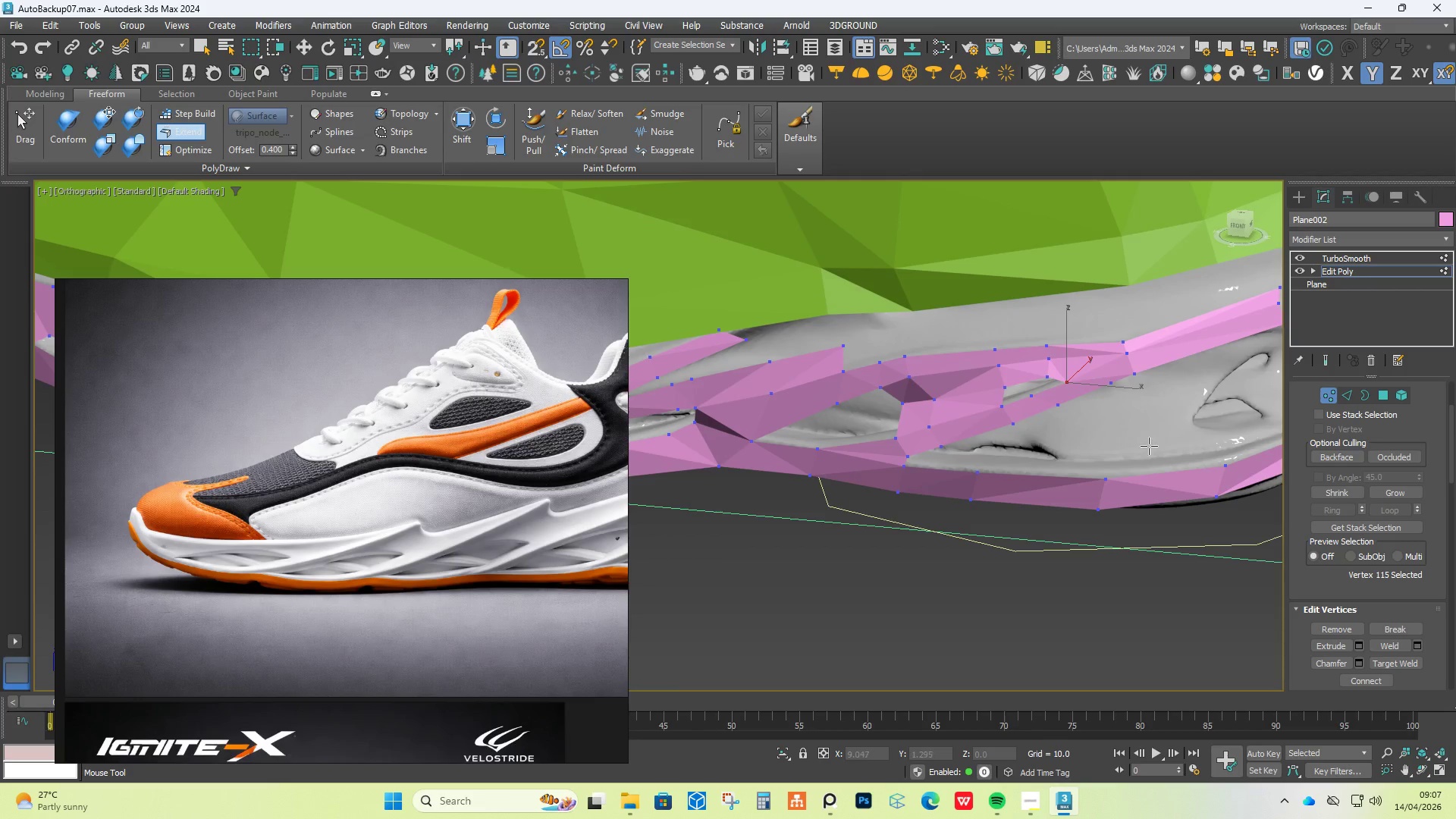 
hold_key(key=AltLeft, duration=0.38)
 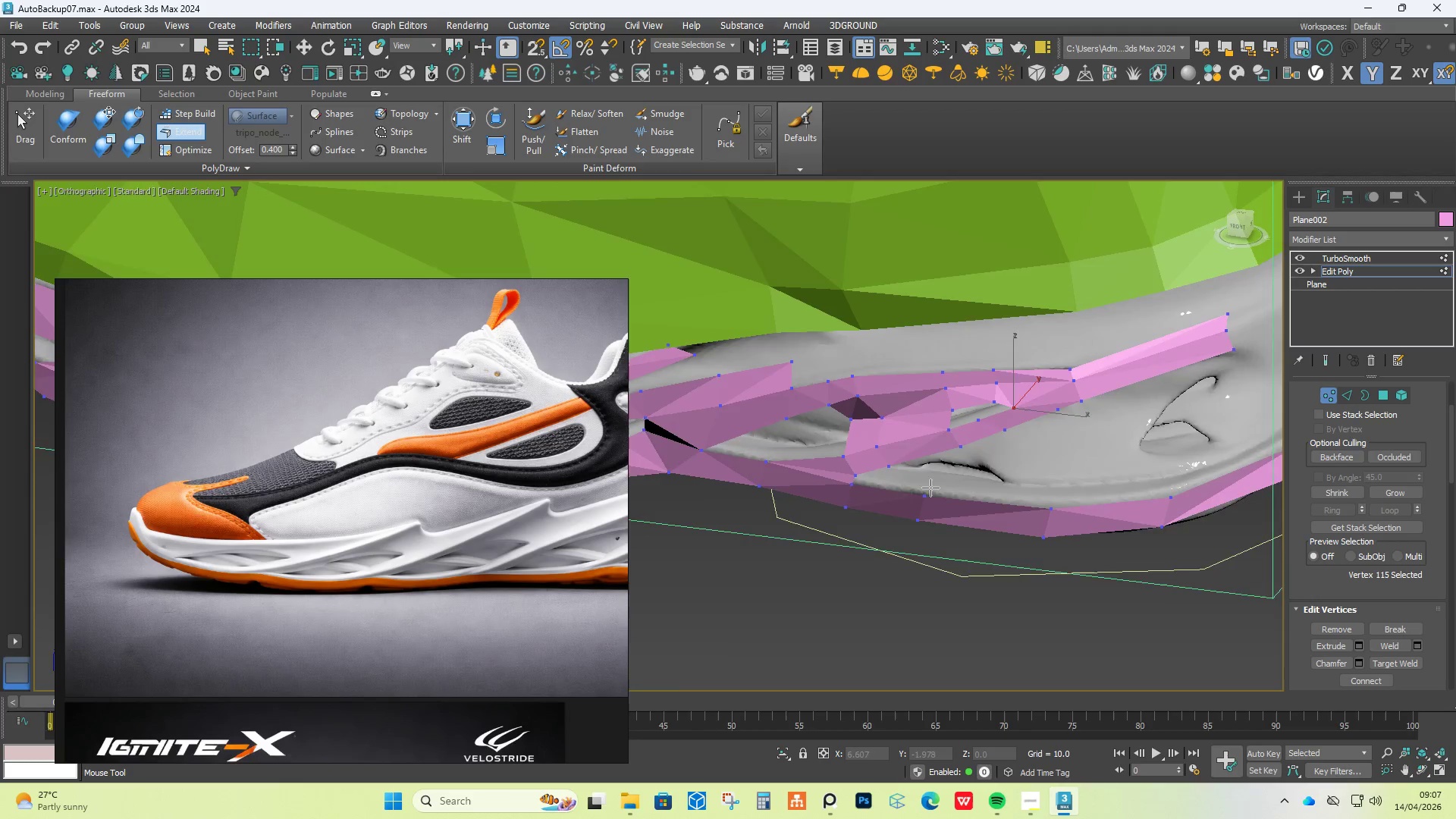 
scroll: coordinate [912, 494], scroll_direction: up, amount: 2.0
 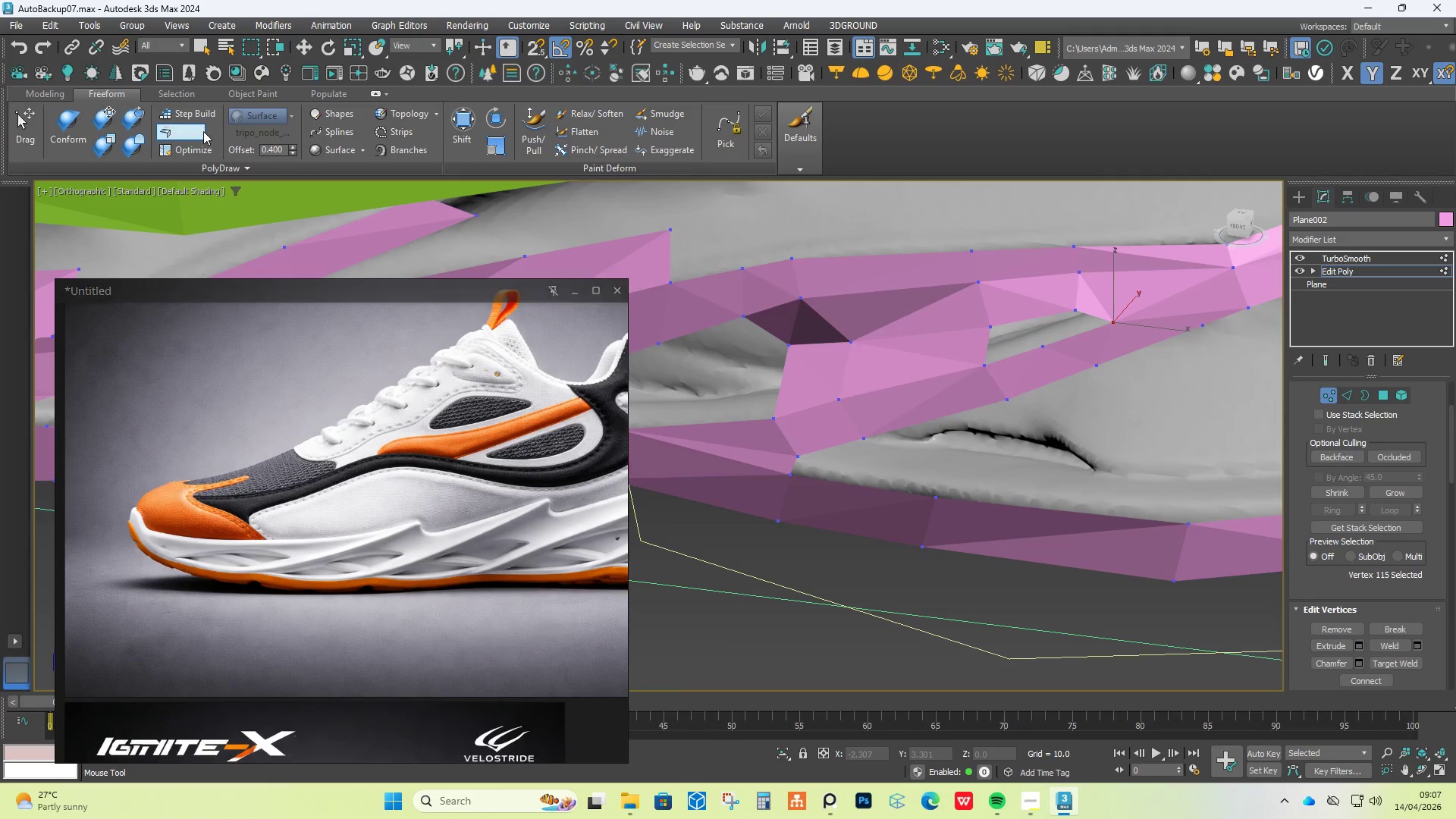 
hold_key(key=ShiftLeft, duration=1.78)
 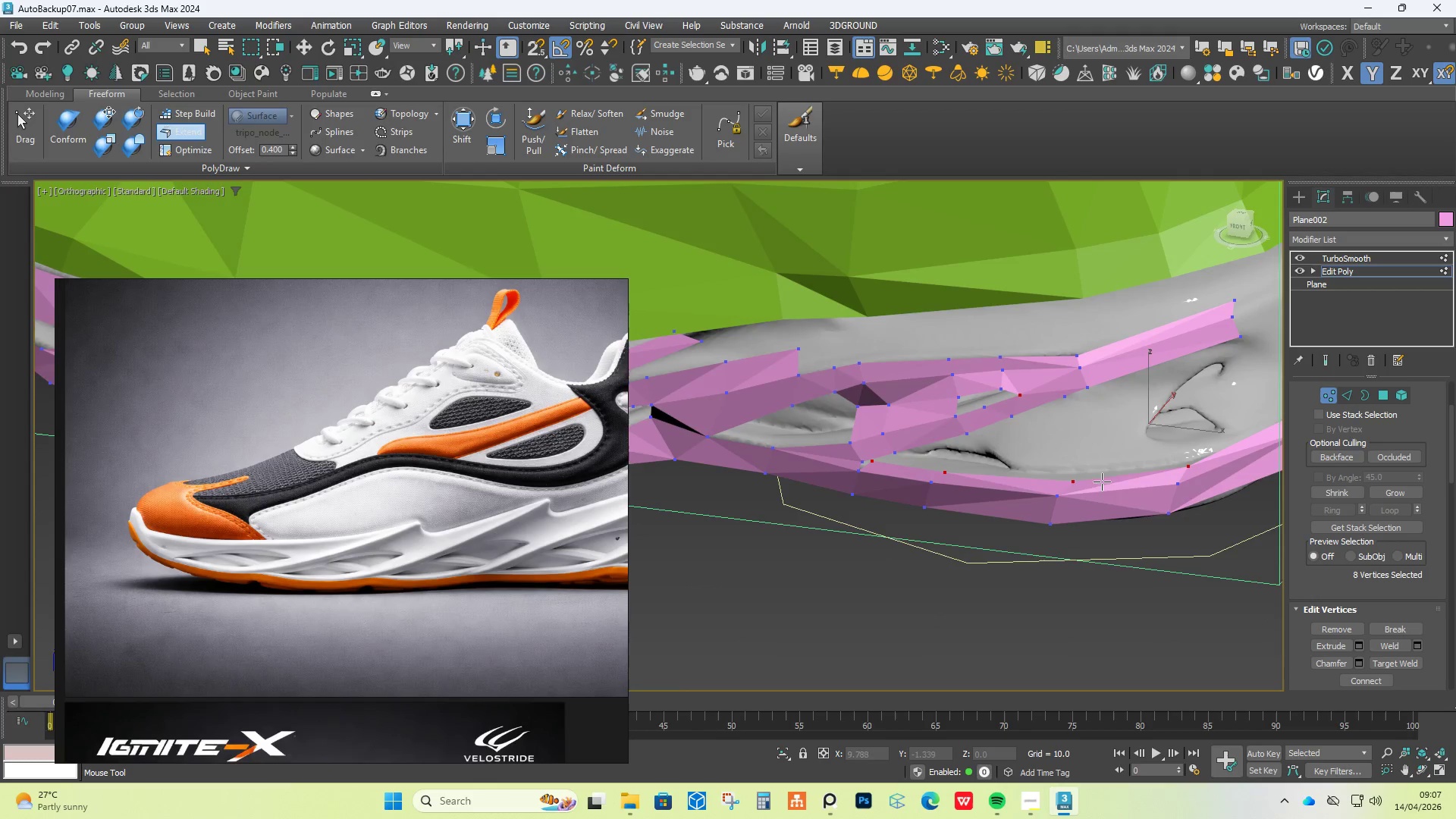 
key(Control+Shift+ControlLeft)
 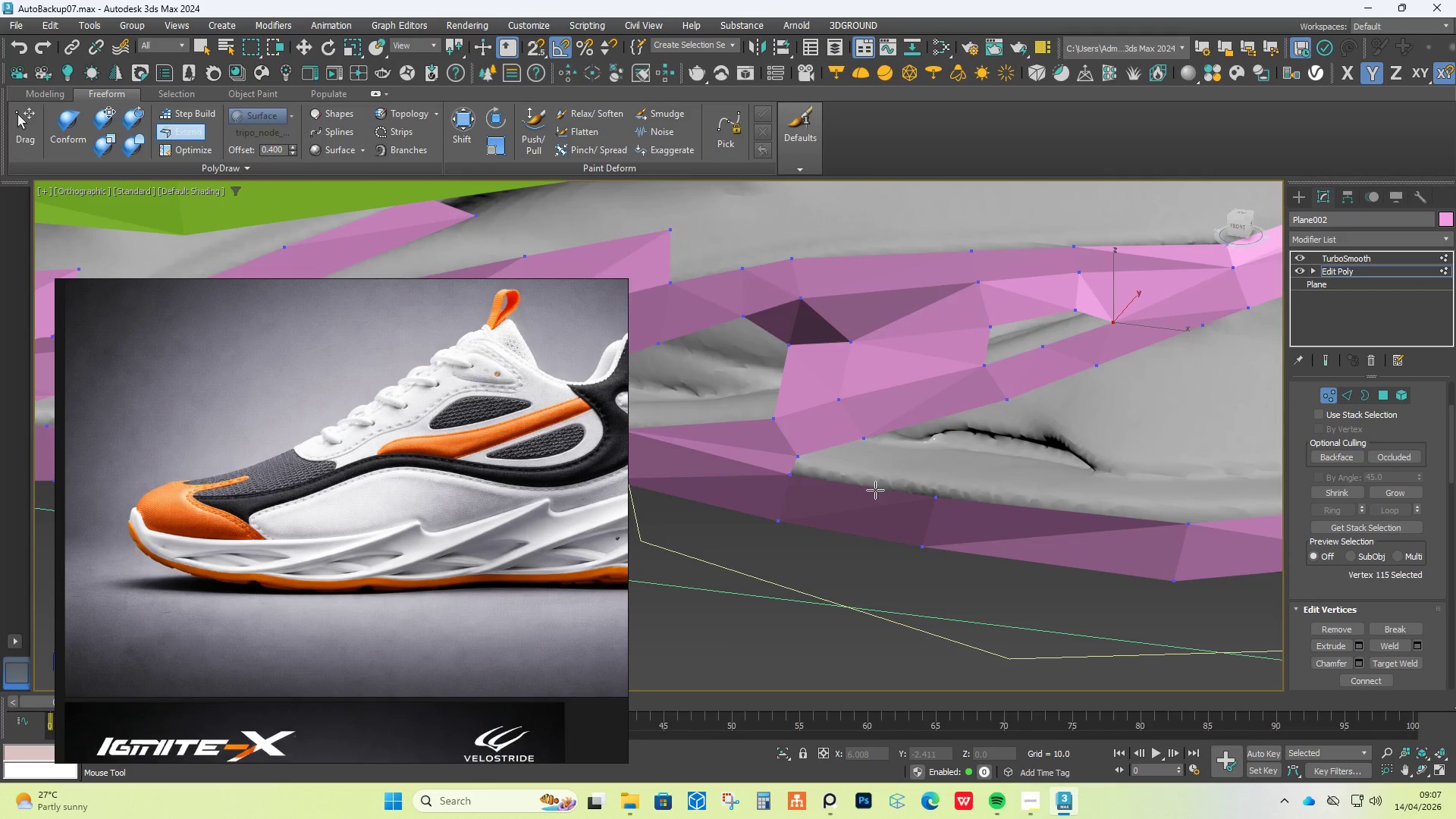 
hold_key(key=ControlLeft, duration=0.81)
left_click_drag(start_coordinate=[875, 490], to_coordinate=[903, 467])
 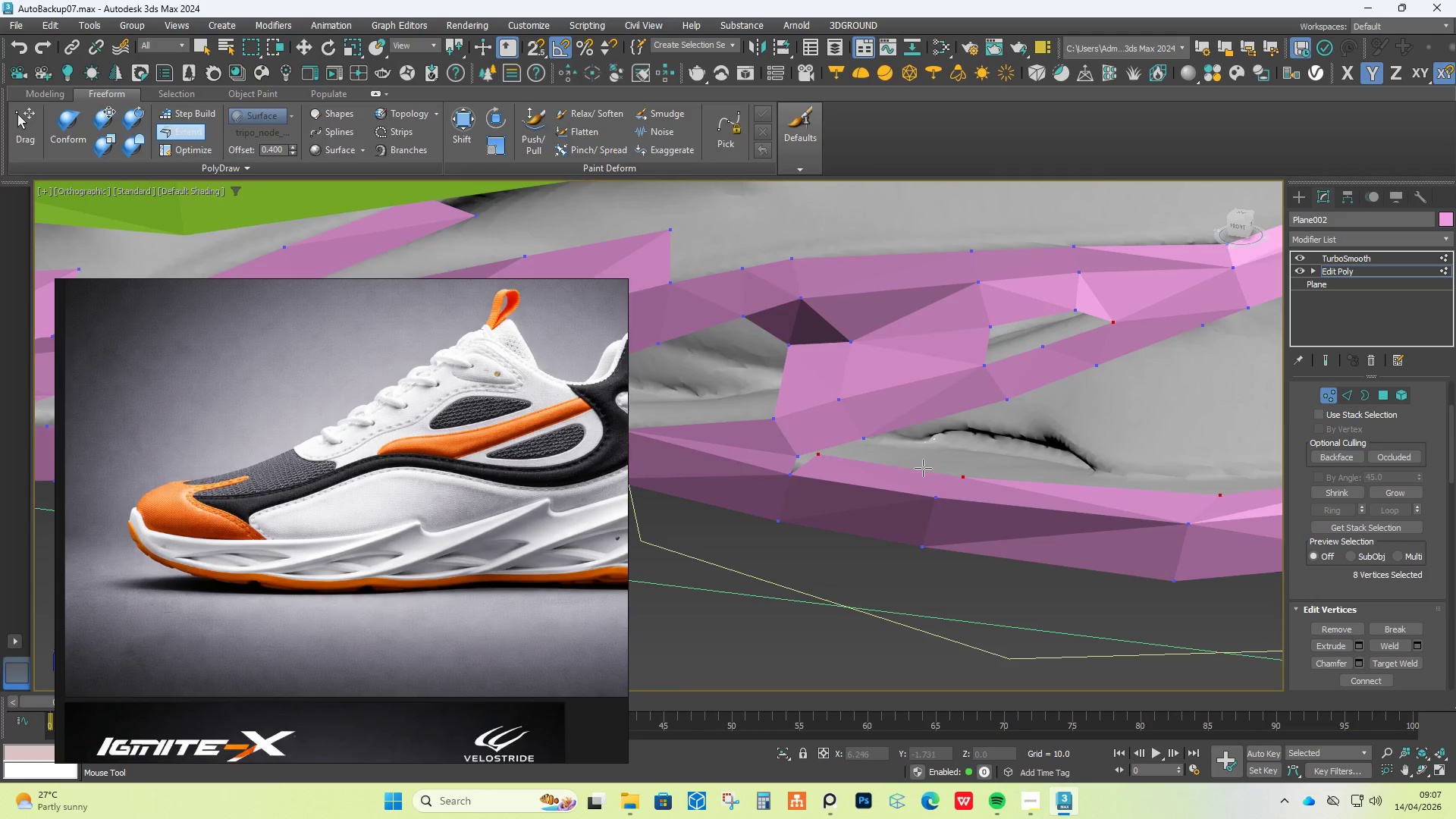 
scroll: coordinate [926, 467], scroll_direction: down, amount: 2.0
 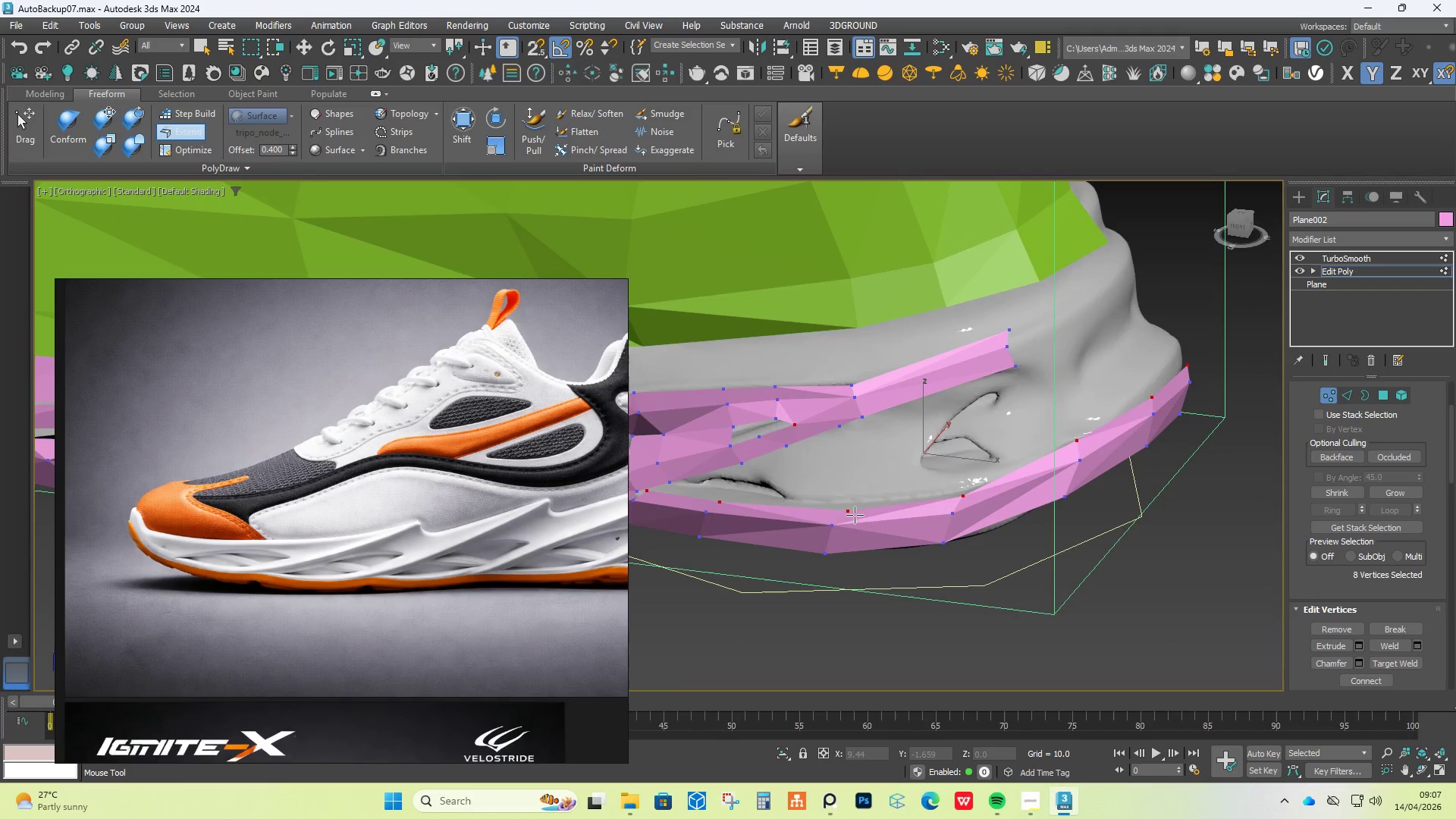 
hold_key(key=AltLeft, duration=0.81)
 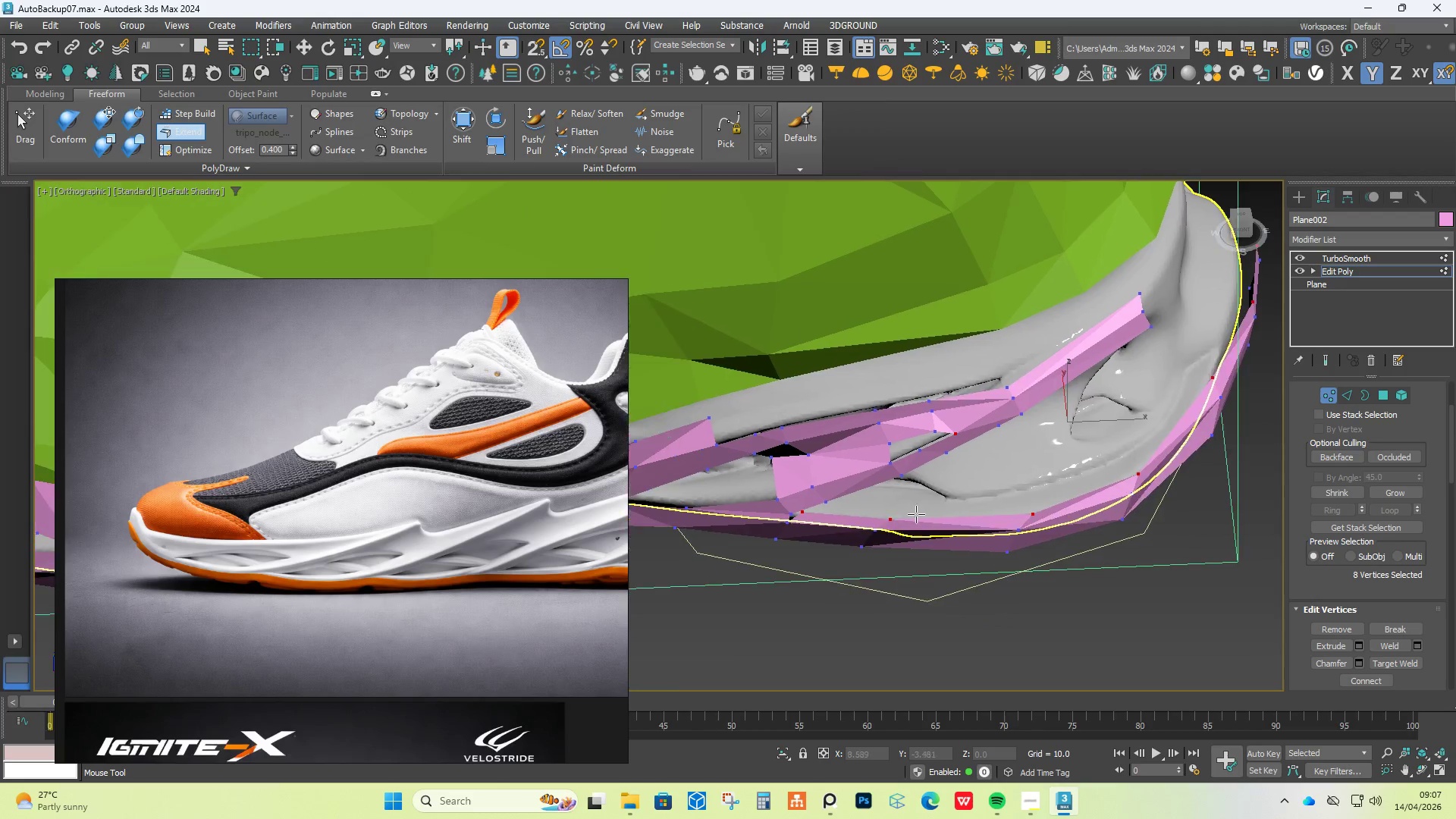 
hold_key(key=ControlLeft, duration=2.81)
 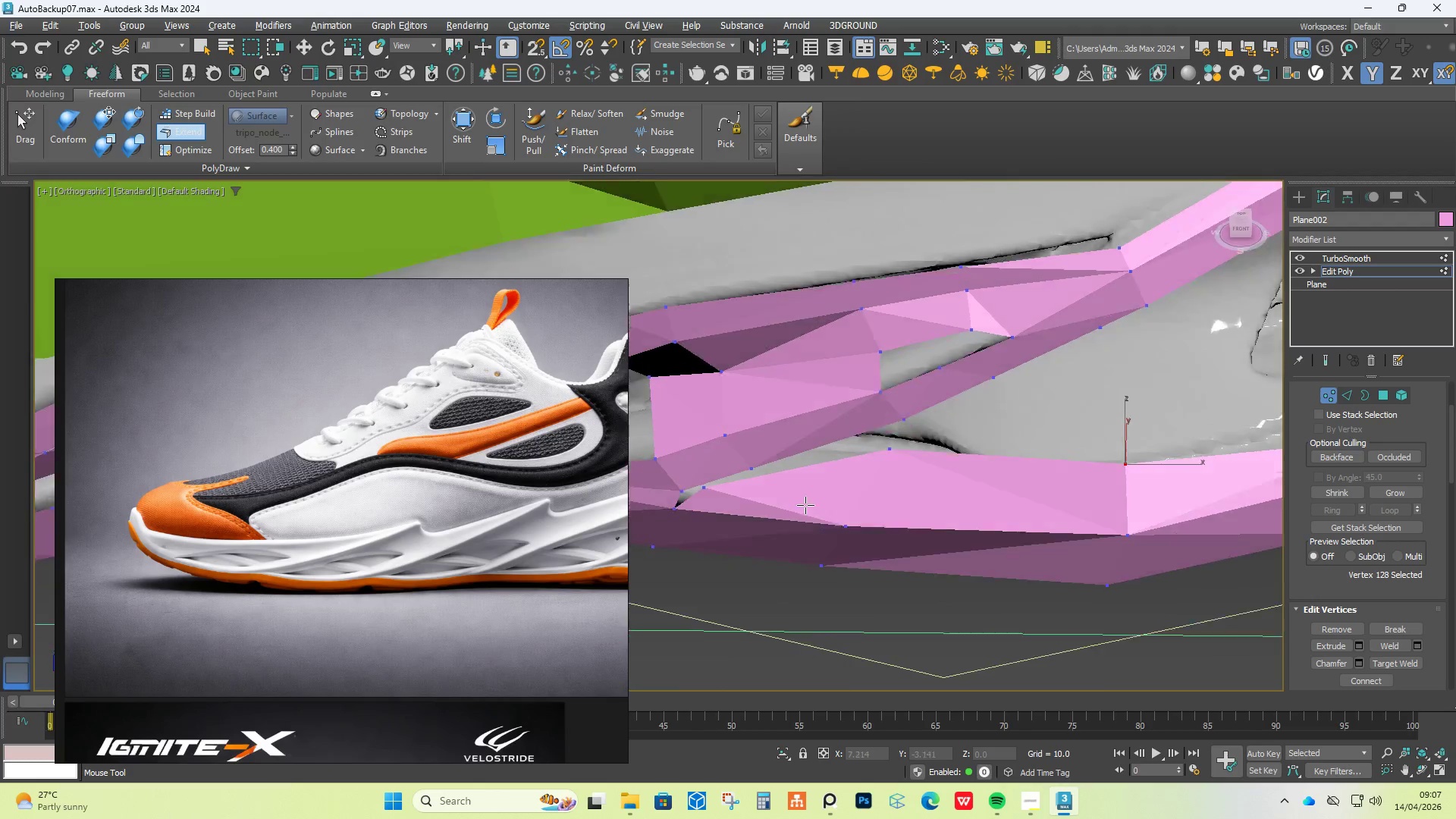 
hold_key(key=AltLeft, duration=2.88)
 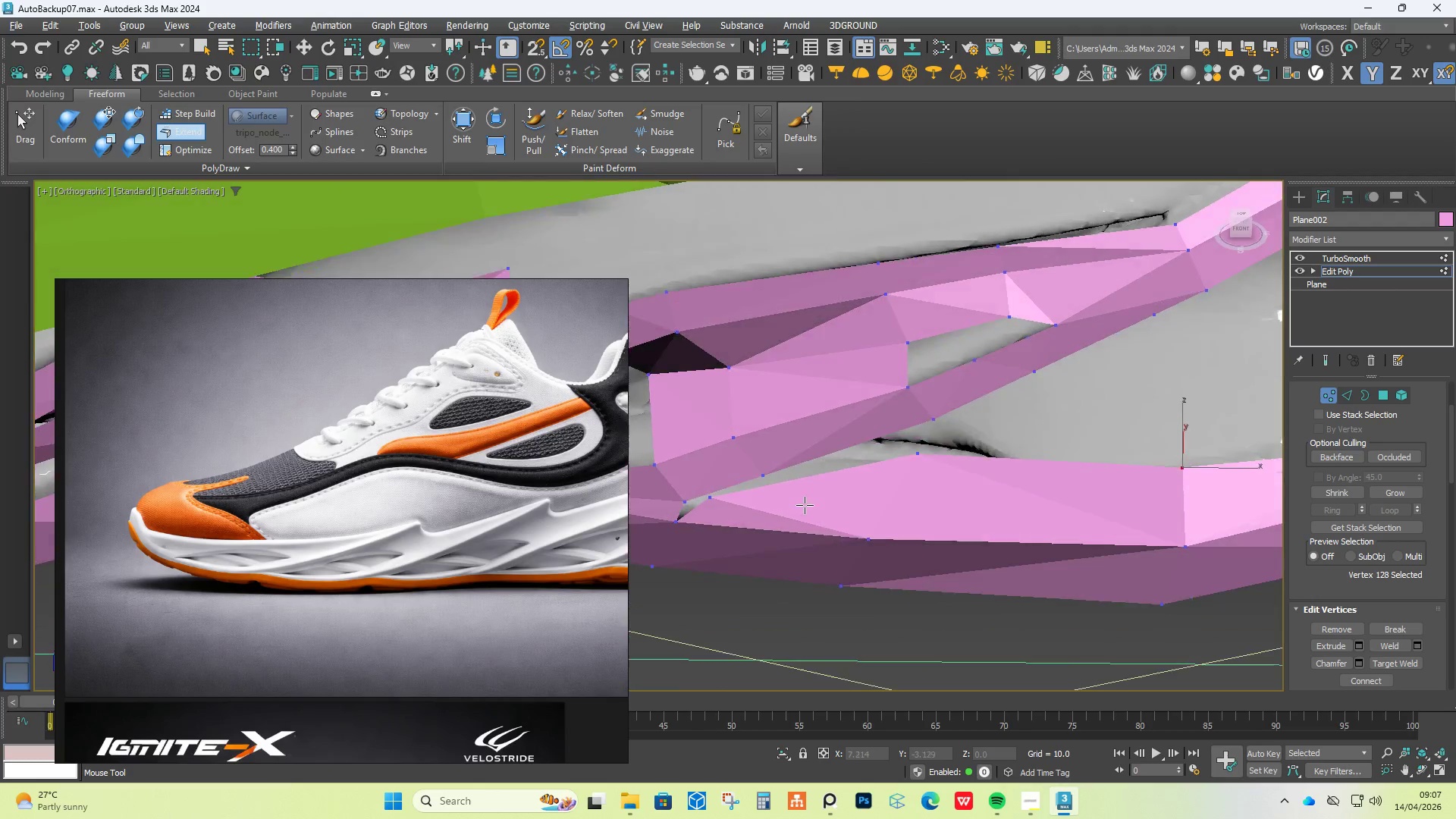 
hold_key(key=ShiftLeft, duration=1.5)
 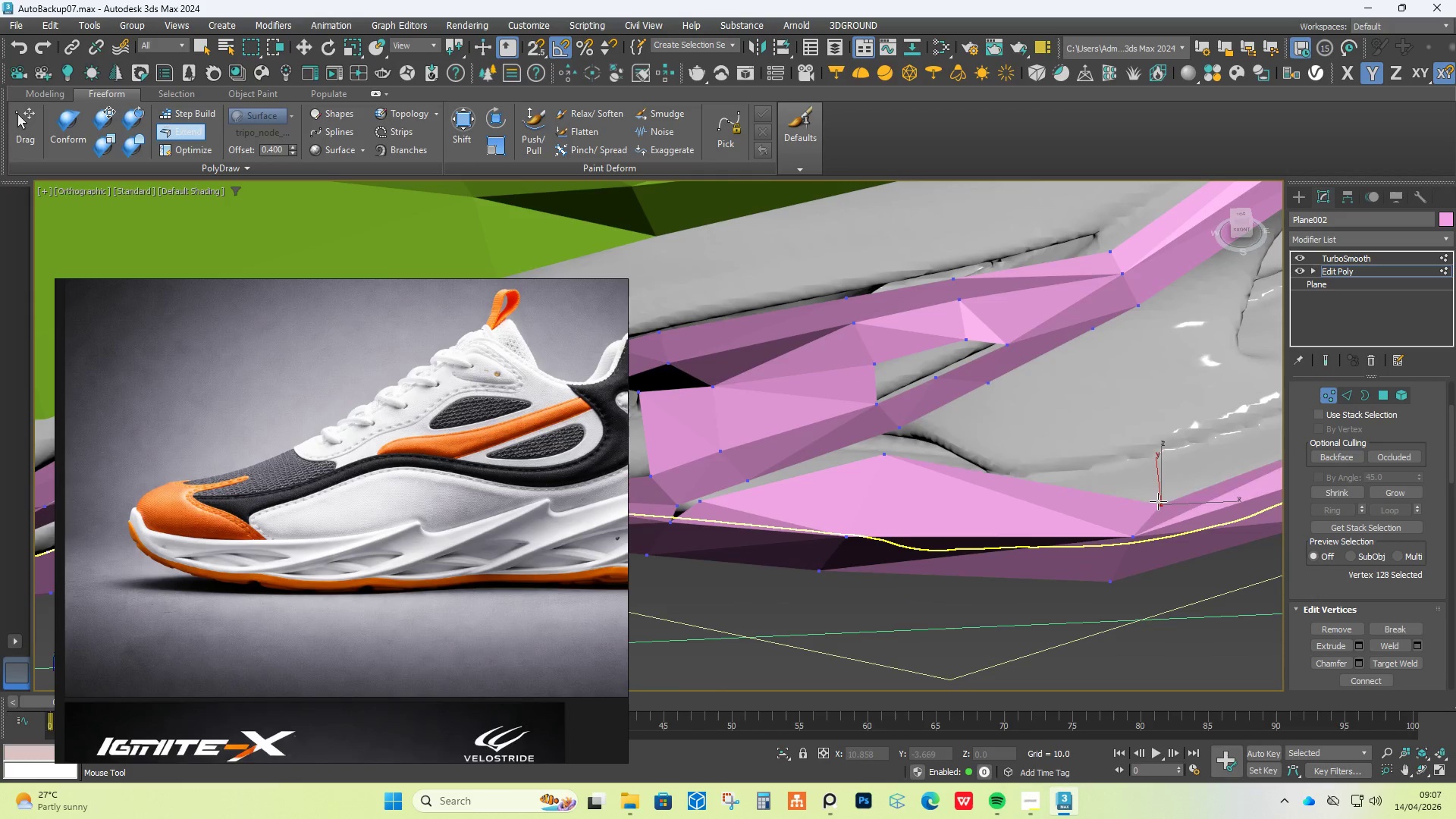 
scroll: coordinate [904, 522], scroll_direction: up, amount: 2.0
 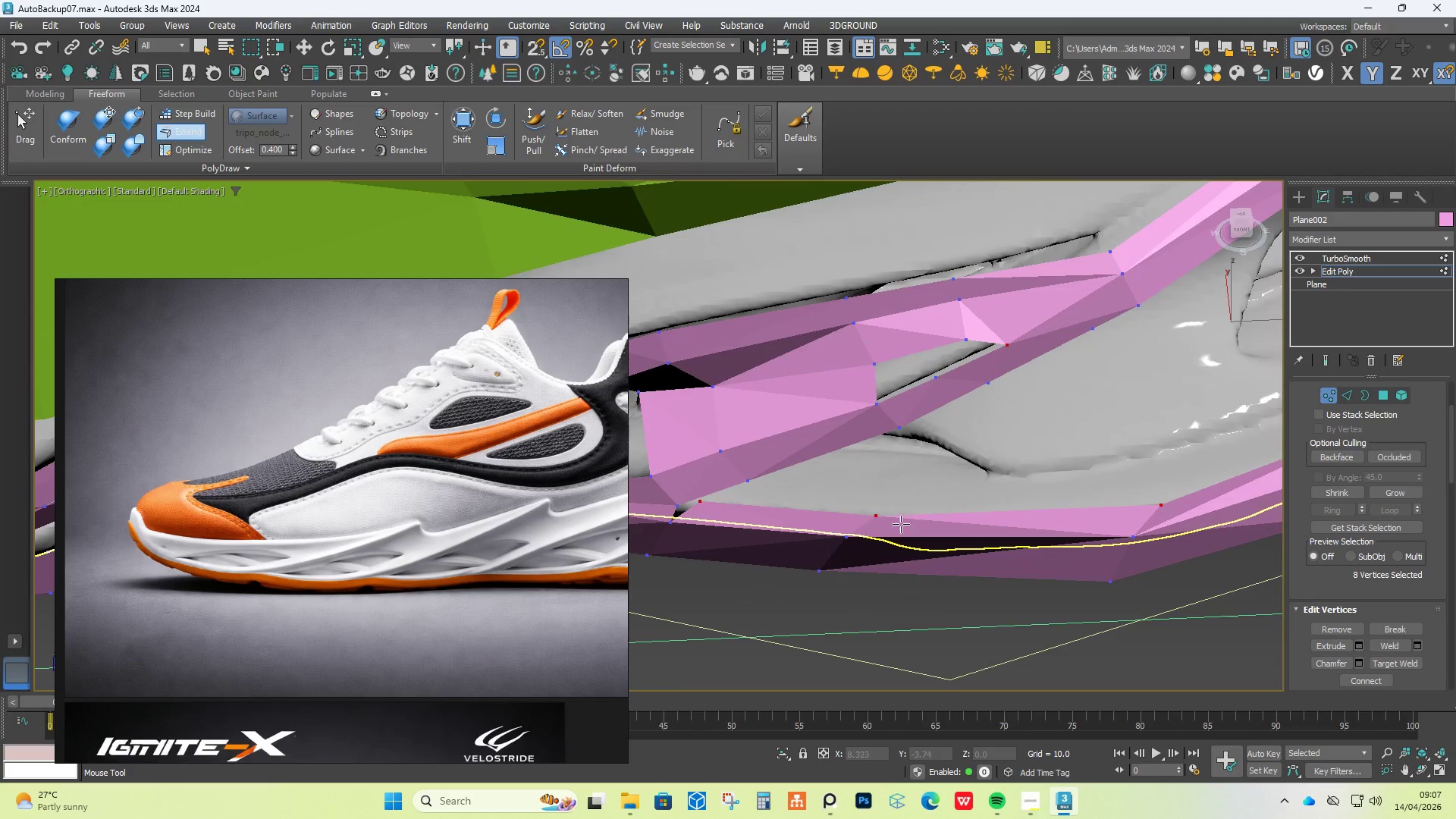 
left_click_drag(start_coordinate=[878, 516], to_coordinate=[884, 454])
 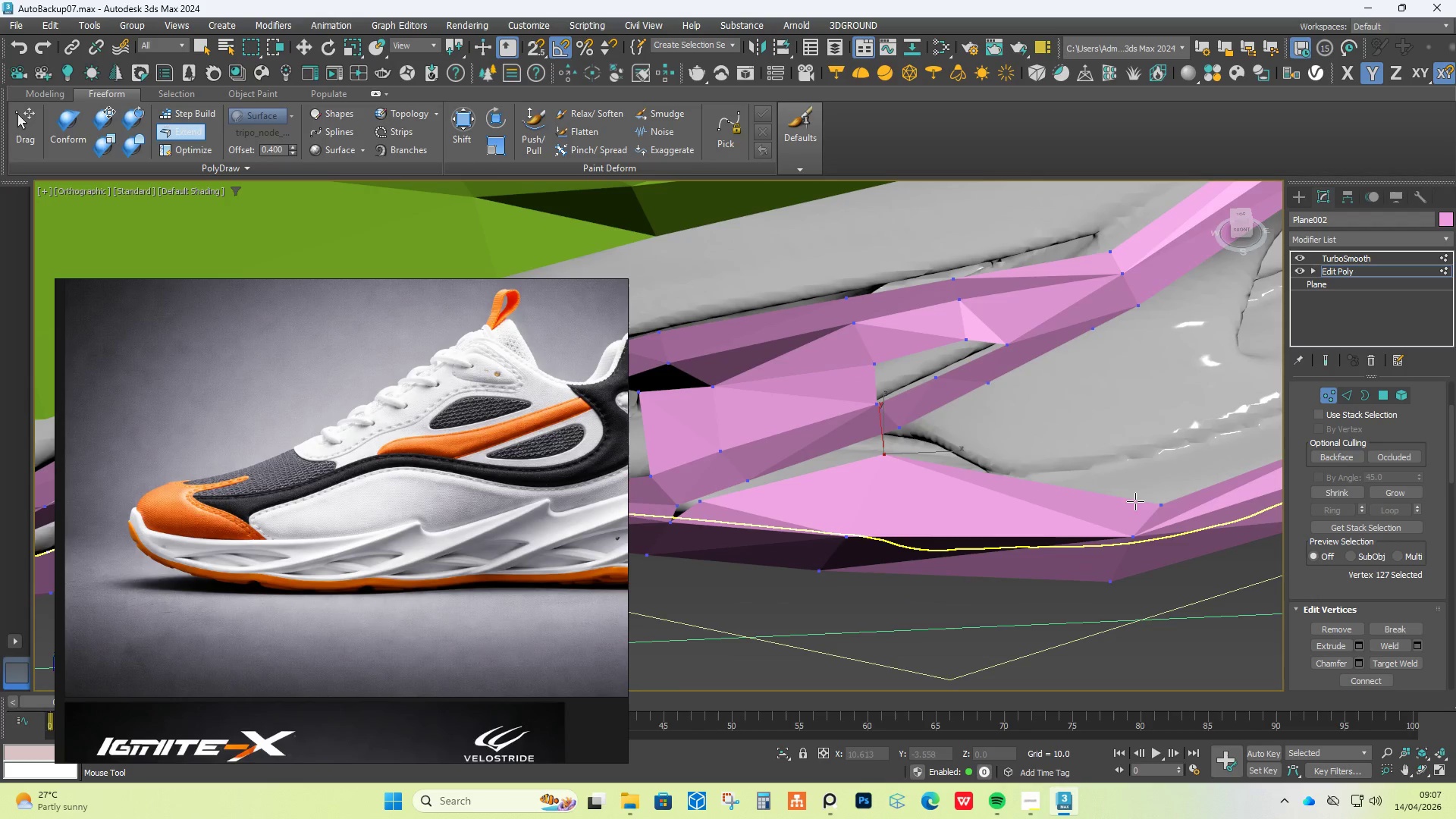 
hold_key(key=ShiftLeft, duration=1.27)
left_click_drag(start_coordinate=[1161, 507], to_coordinate=[1125, 464])
 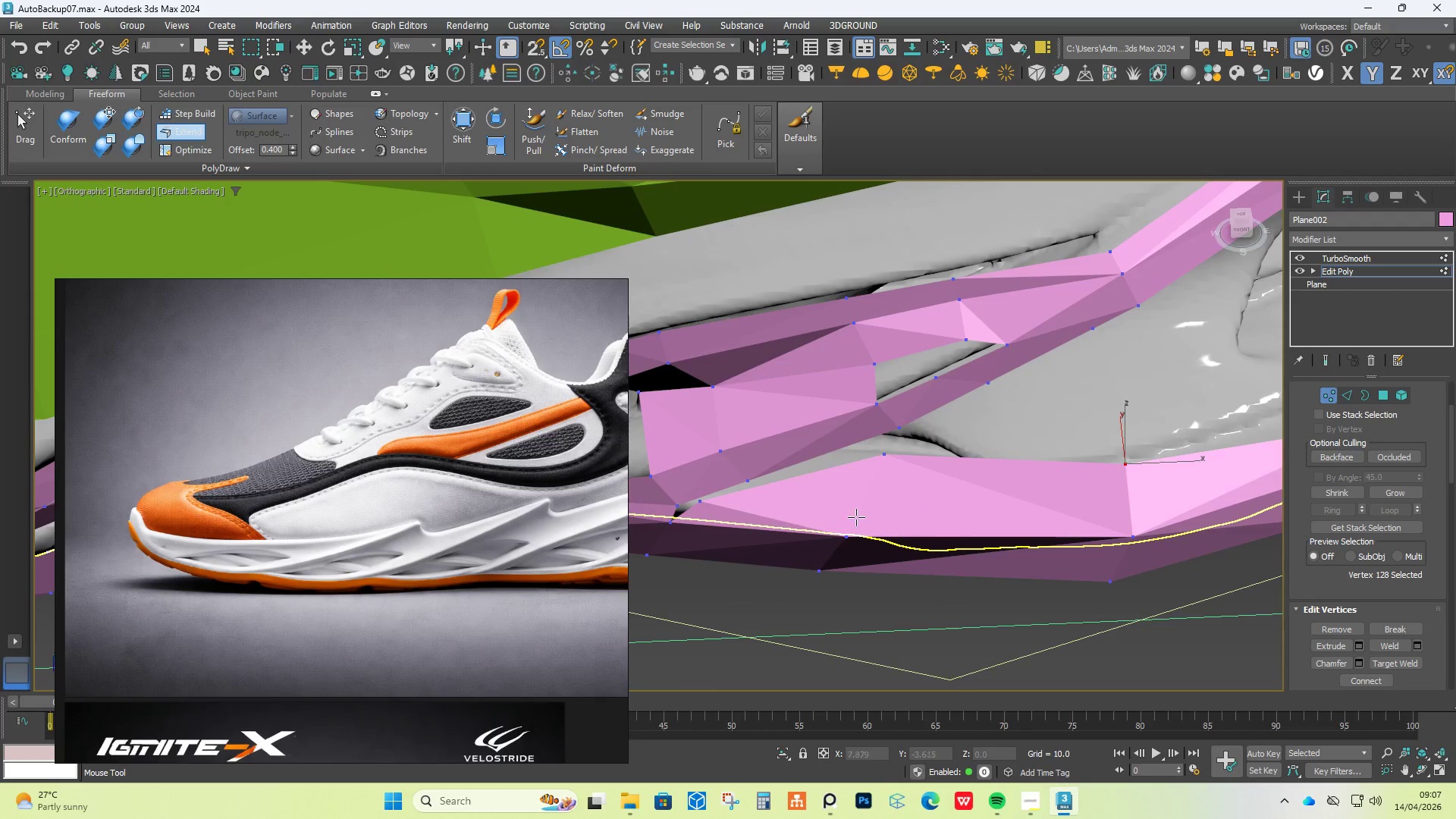 
hold_key(key=AltLeft, duration=0.55)
 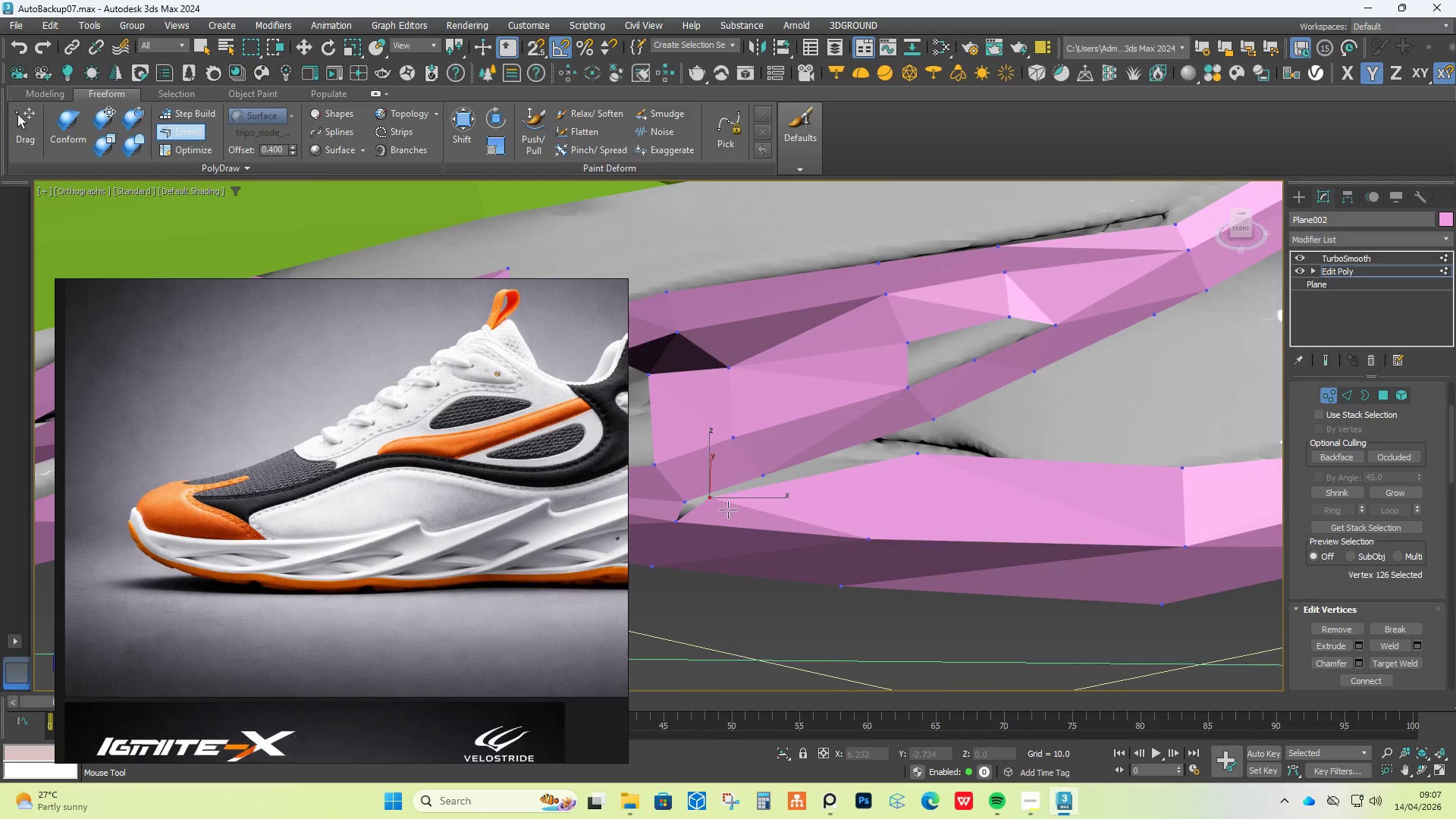 
hold_key(key=ControlLeft, duration=0.42)
 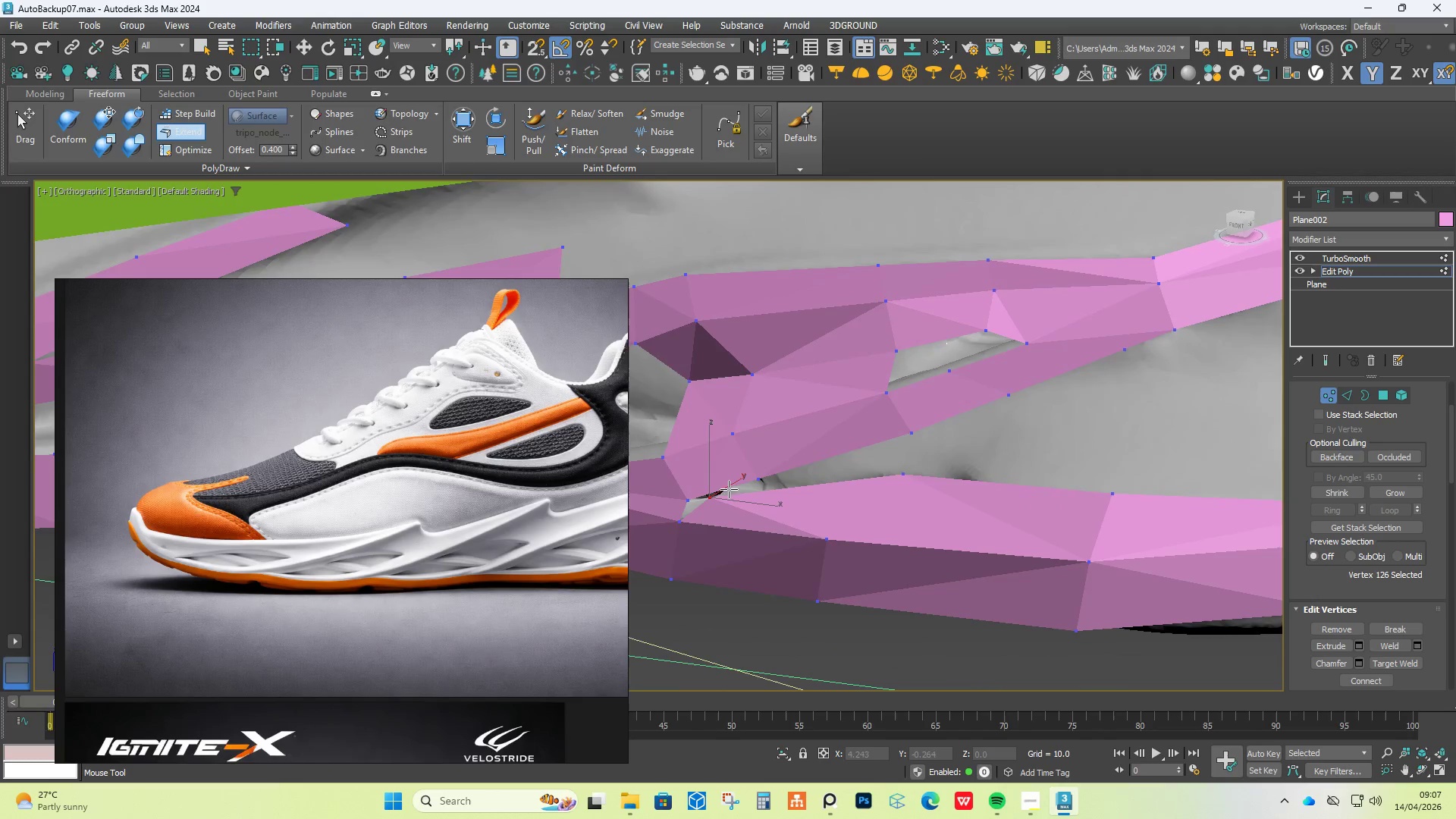 
hold_key(key=ShiftLeft, duration=0.38)
 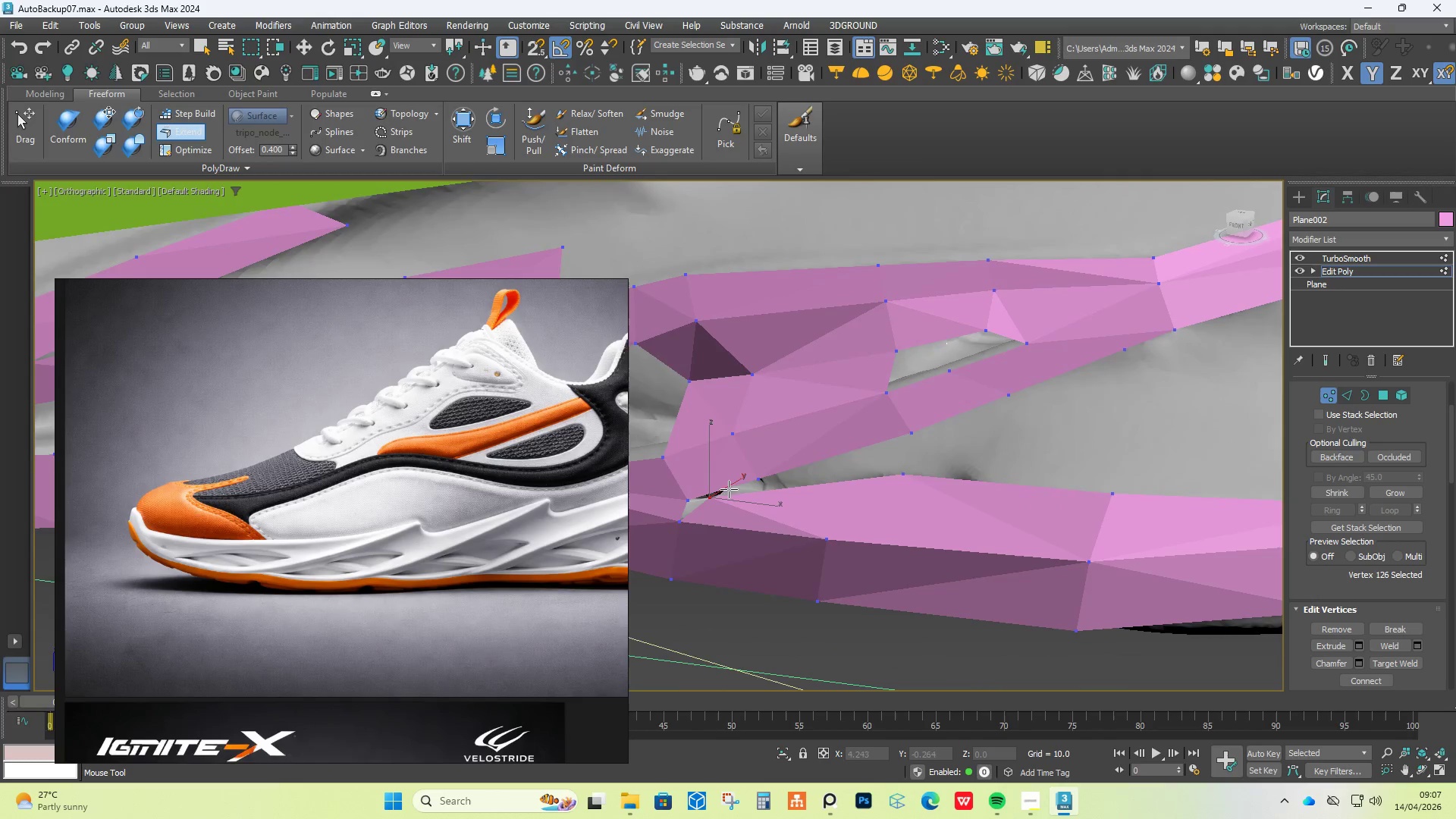 
scroll: coordinate [805, 506], scroll_direction: up, amount: 1.0
 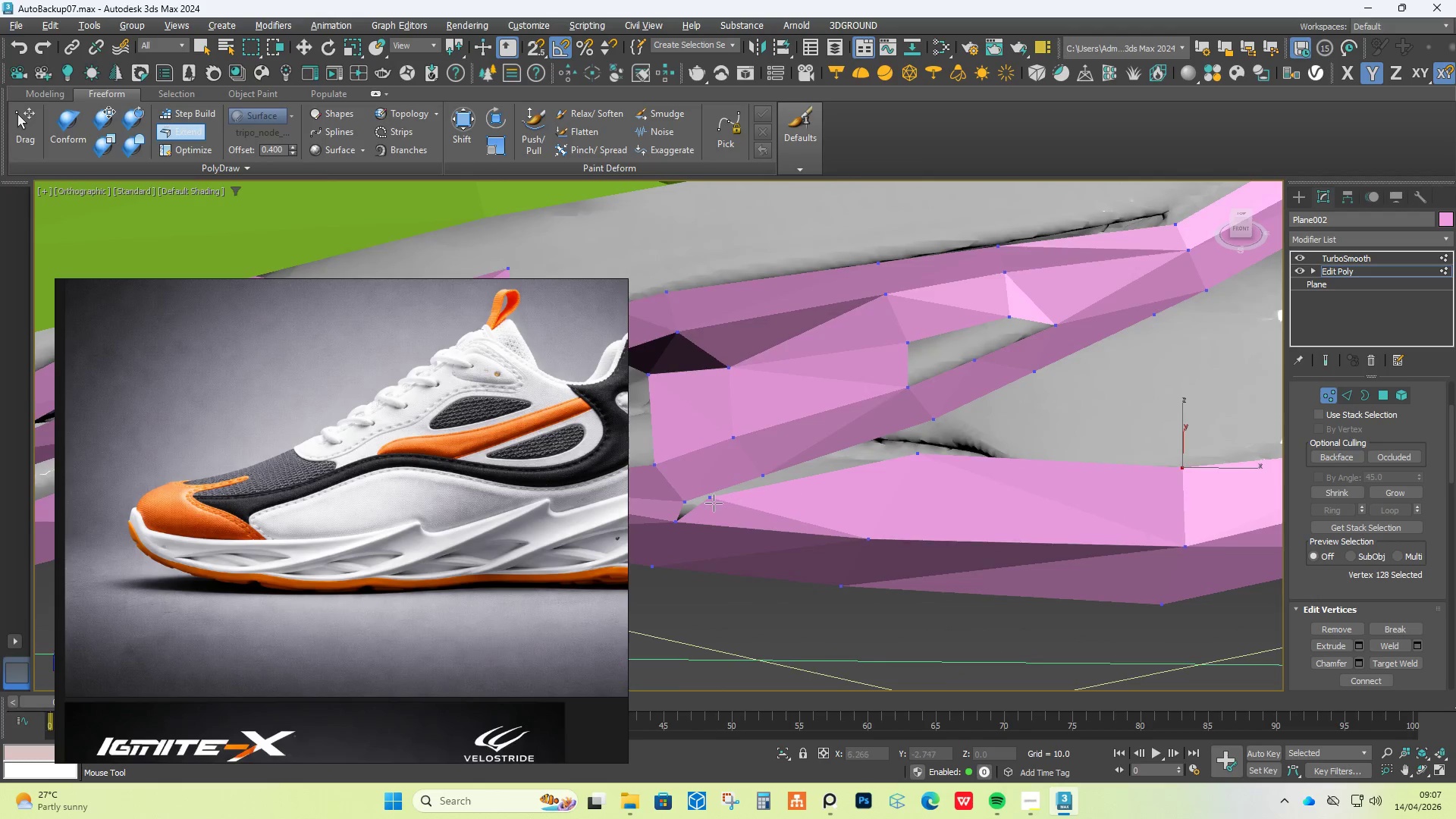 
hold_key(key=AltLeft, duration=0.92)
 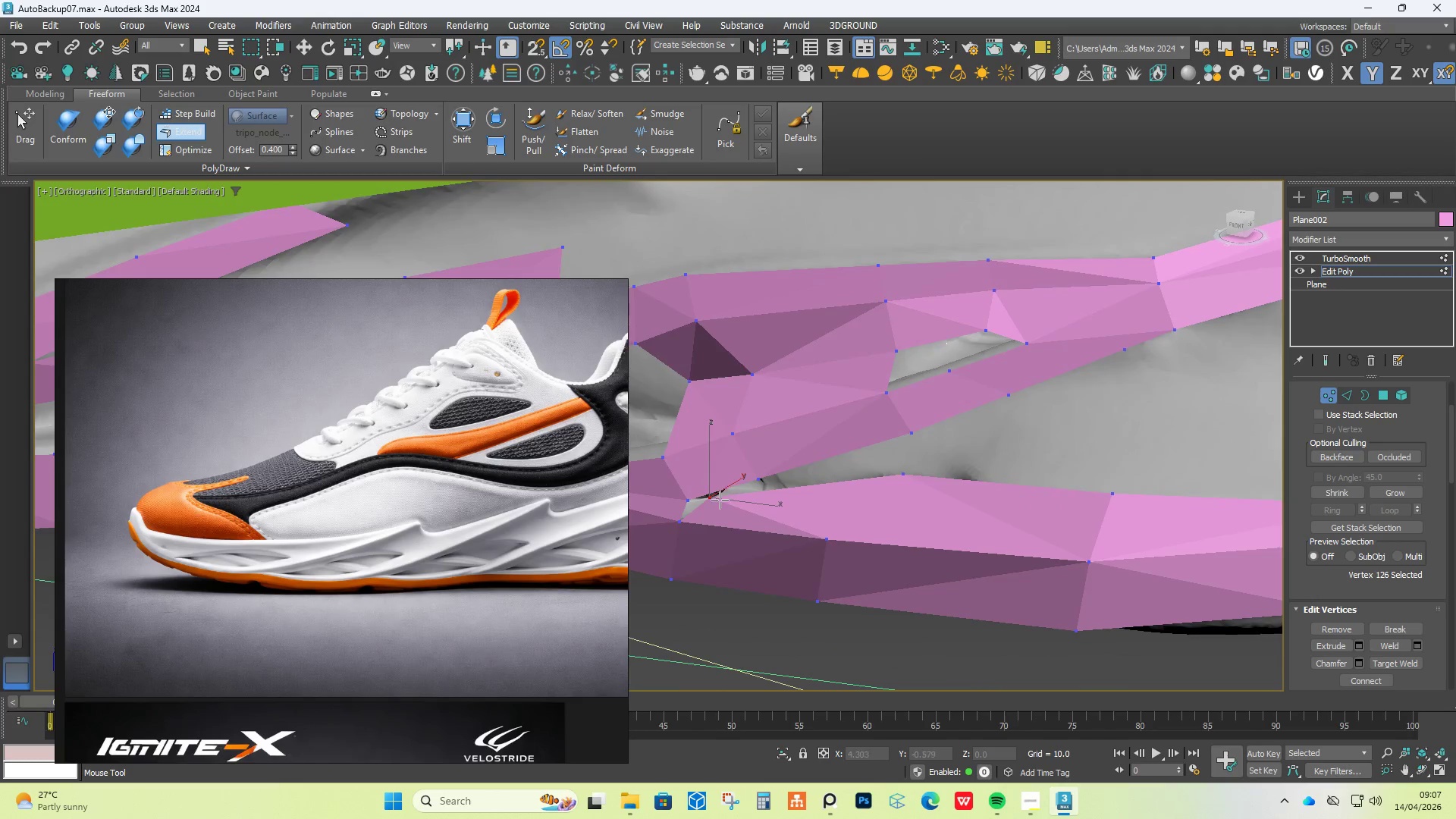 
hold_key(key=ControlLeft, duration=1.5)
hold_key(key=AltLeft, duration=1.53)
hold_key(key=ShiftLeft, duration=1.3)
left_click_drag(start_coordinate=[712, 496], to_coordinate=[735, 491])
 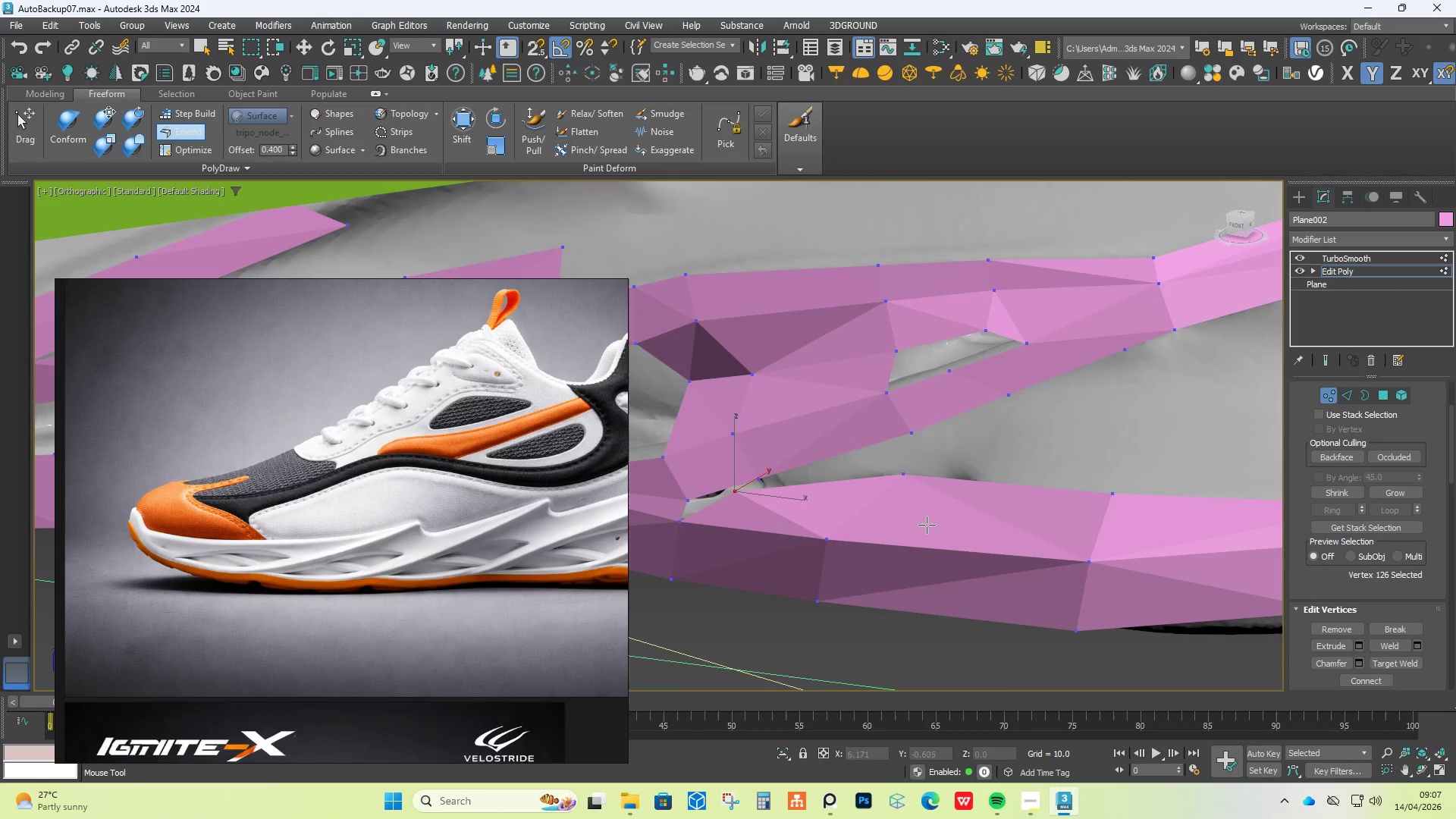 
hold_key(key=AltLeft, duration=1.5)
 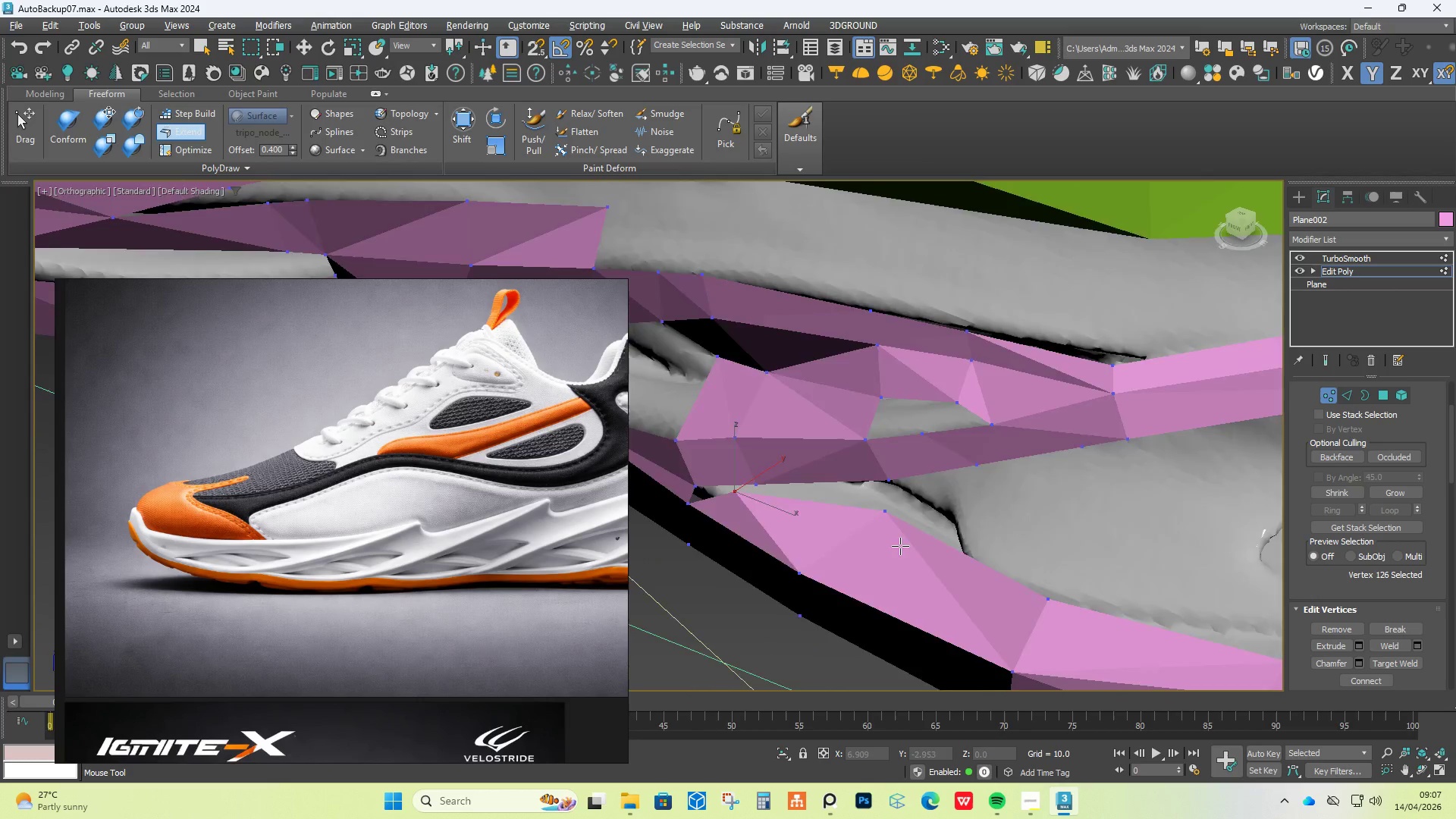 
key(Alt+AltLeft)
 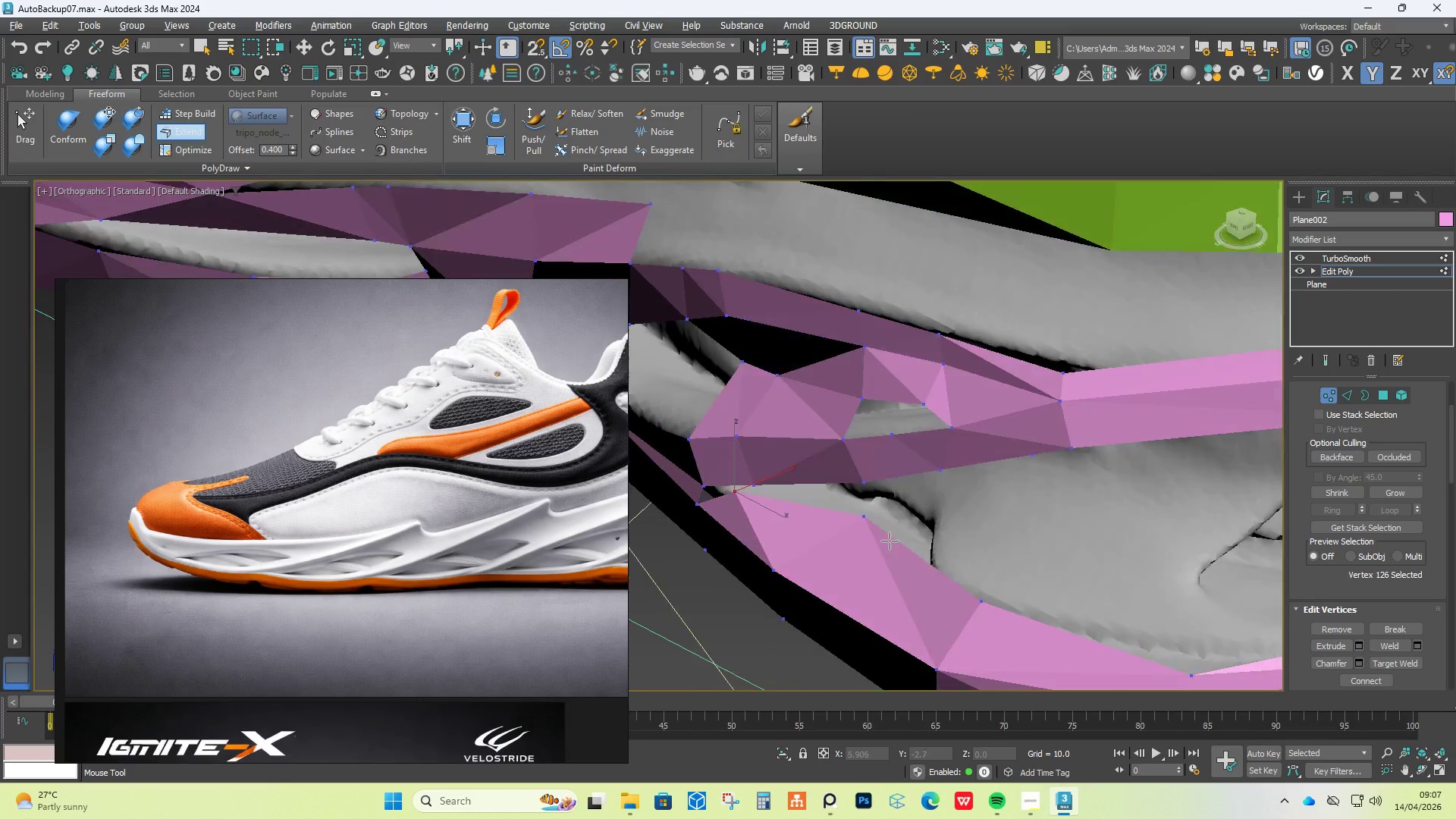 
key(Alt+AltLeft)
 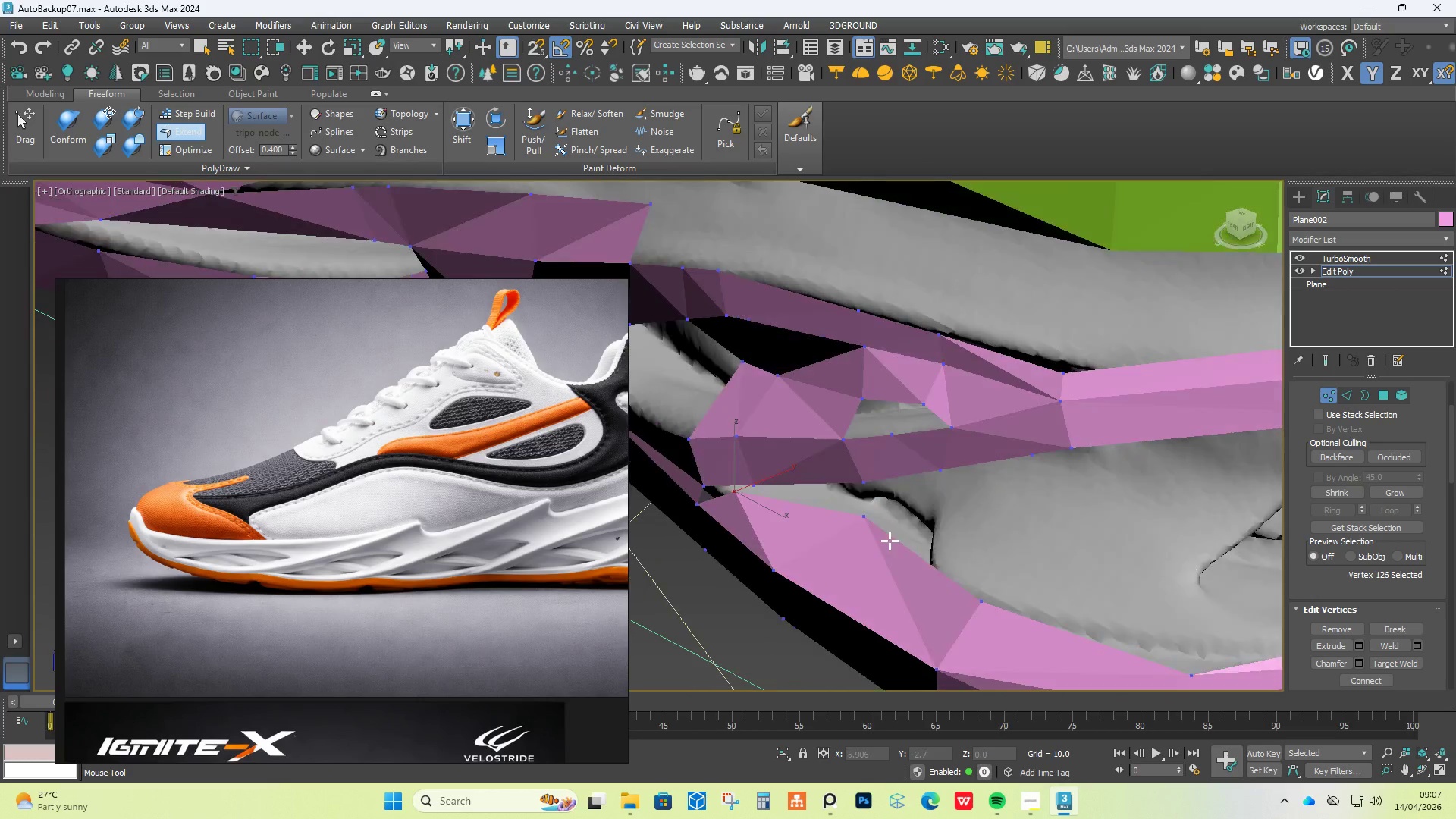 
key(Alt+AltLeft)
 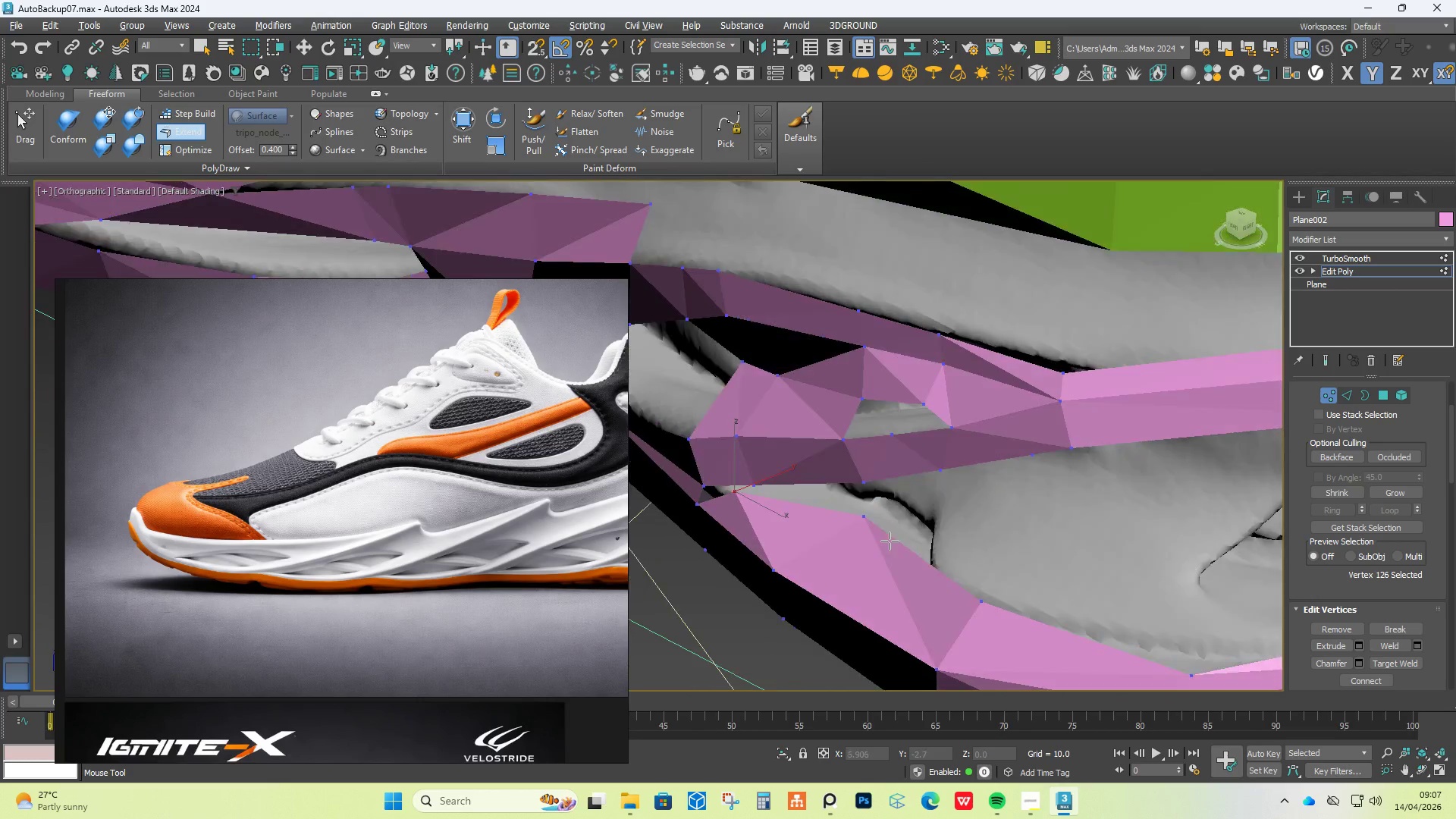 
key(Alt+AltLeft)
 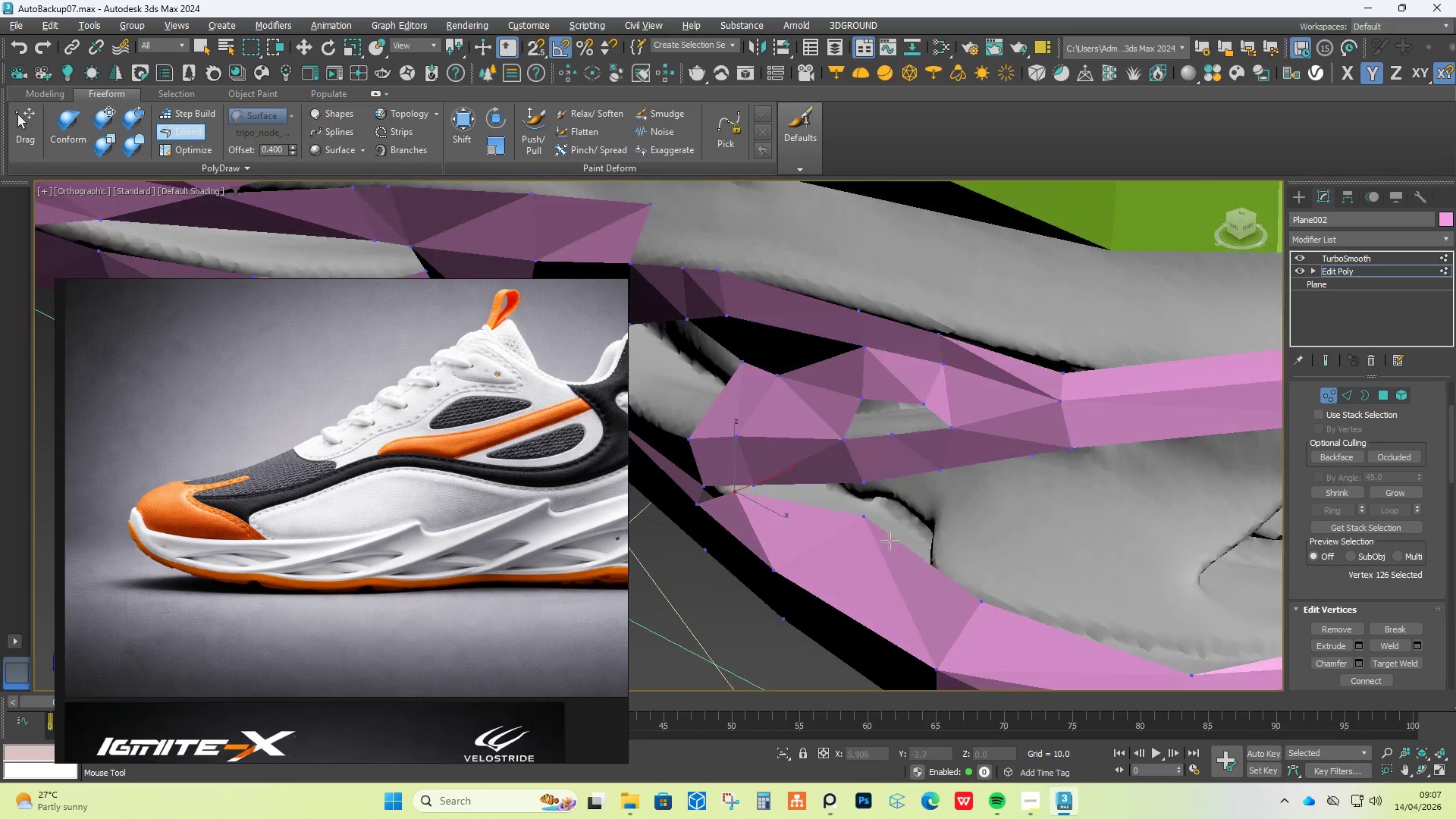 
key(Alt+AltLeft)
 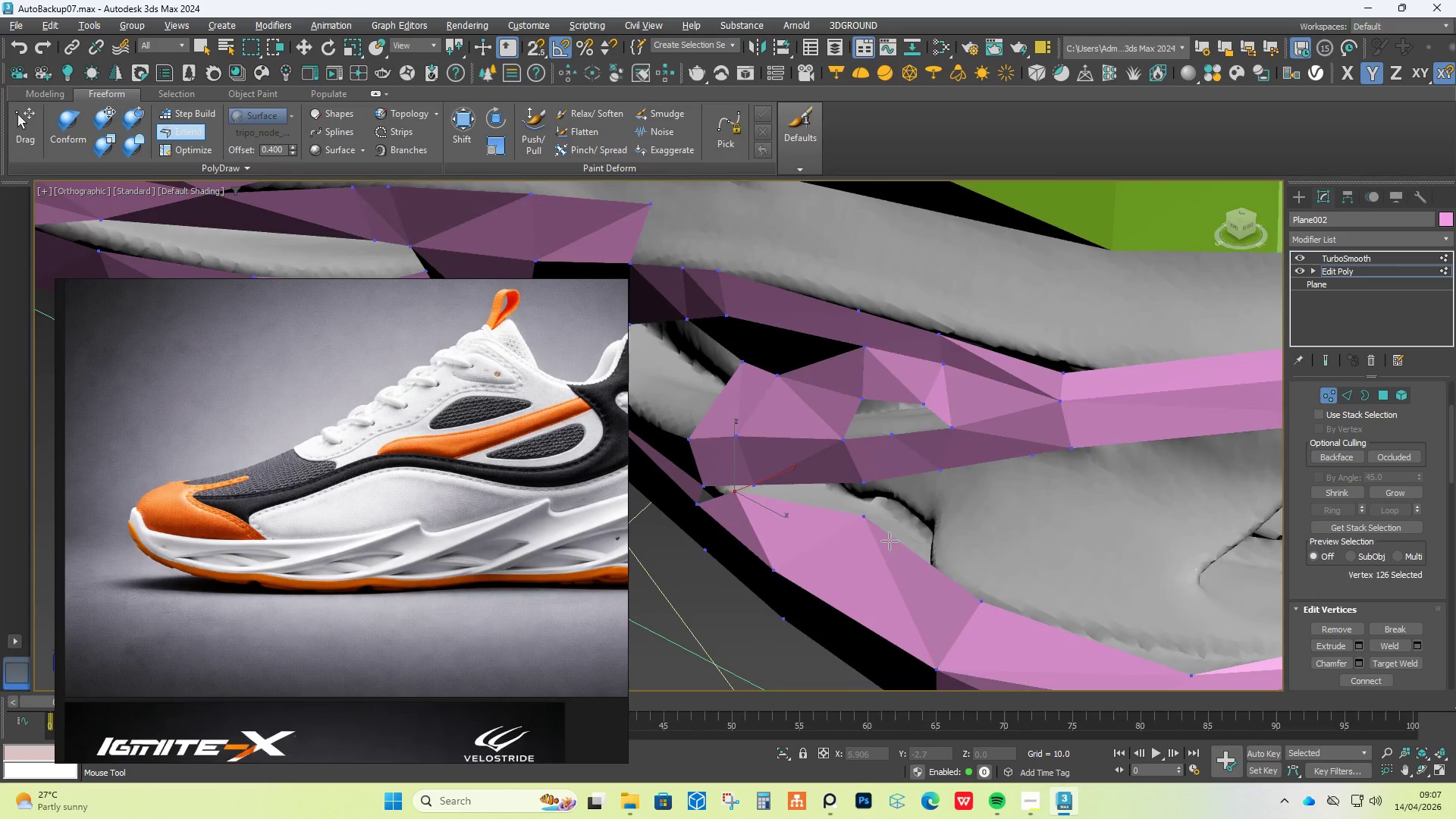 
key(Alt+AltLeft)
 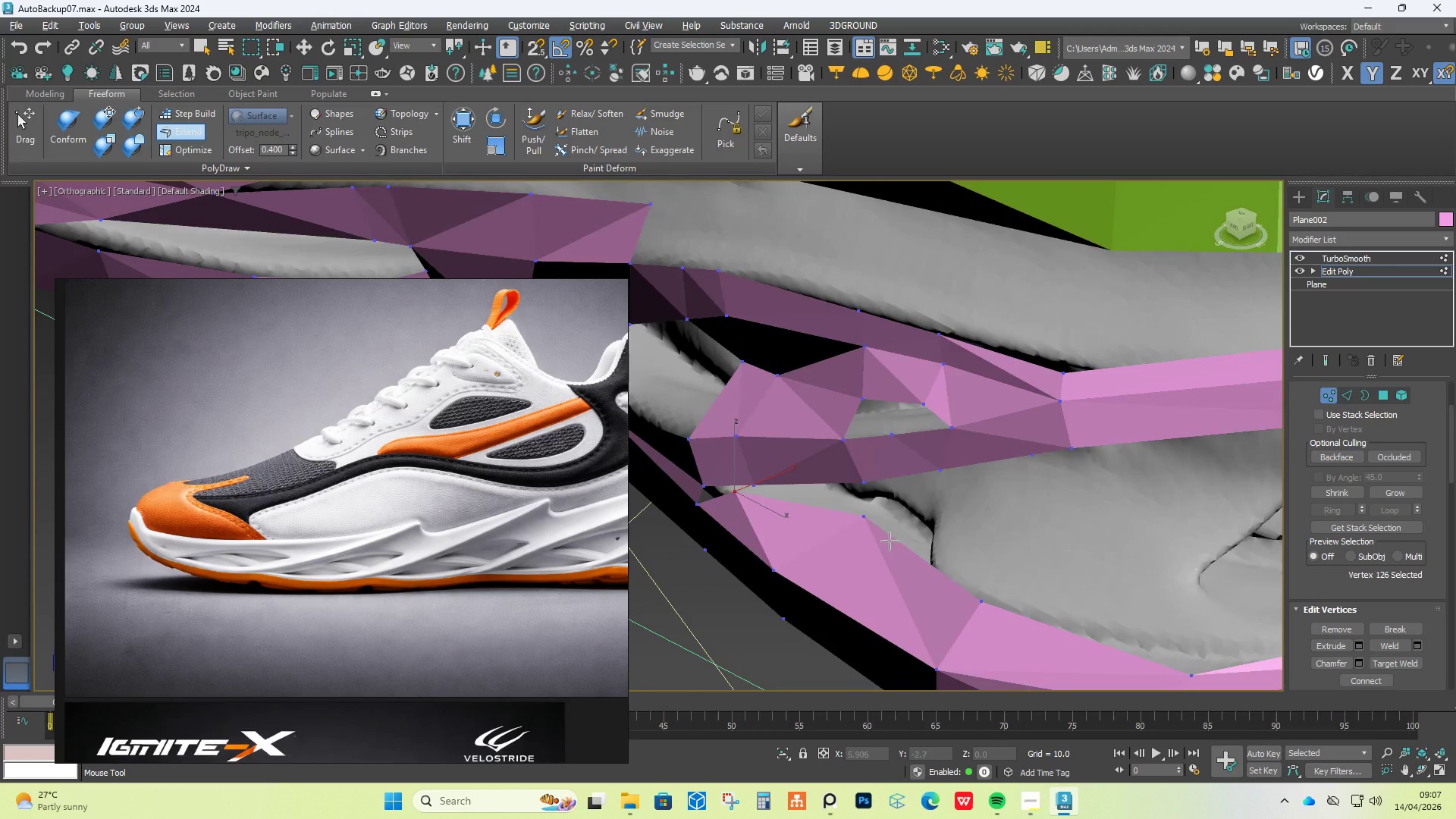 
key(Alt+AltLeft)
 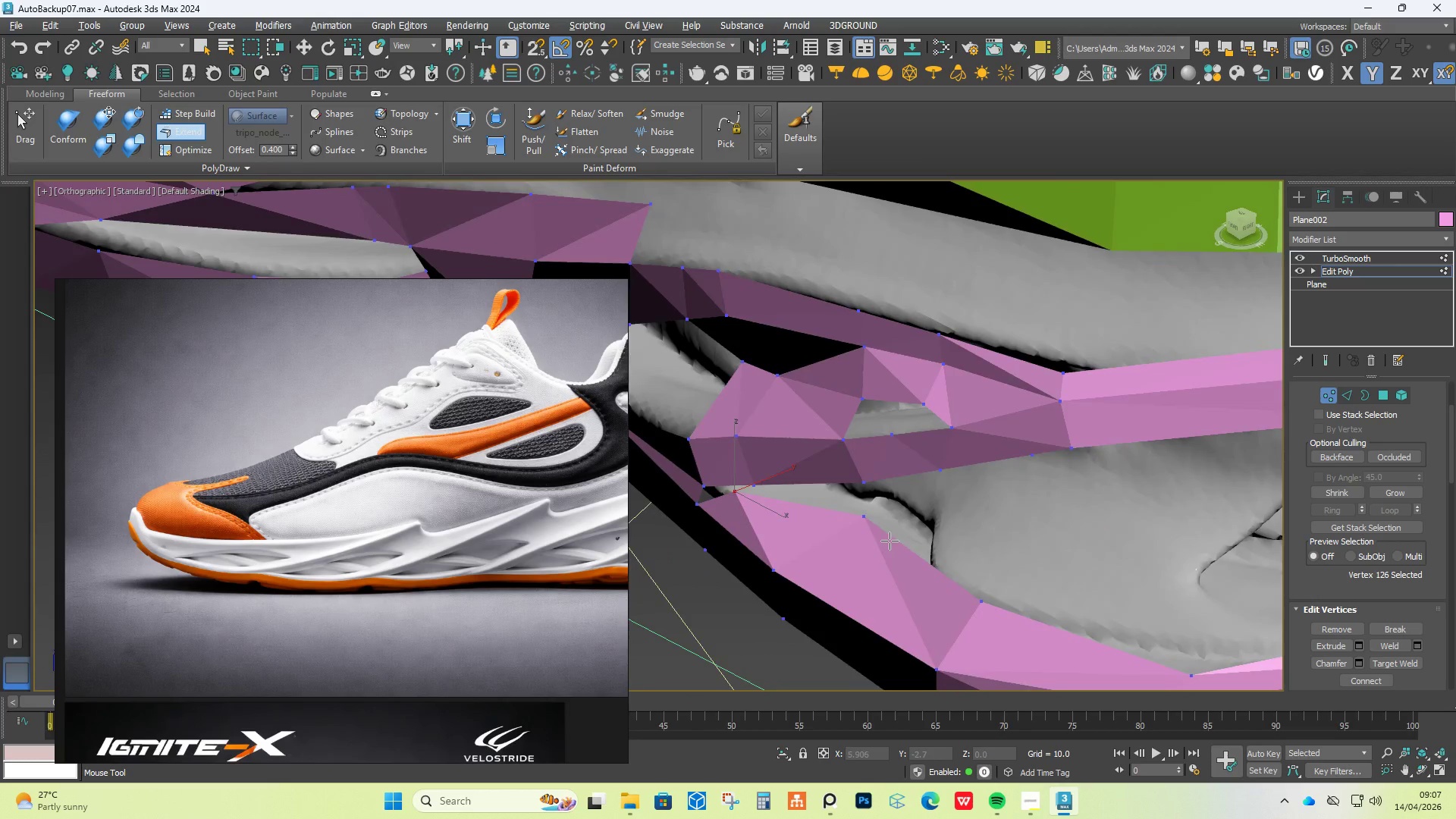 
key(Alt+AltLeft)
 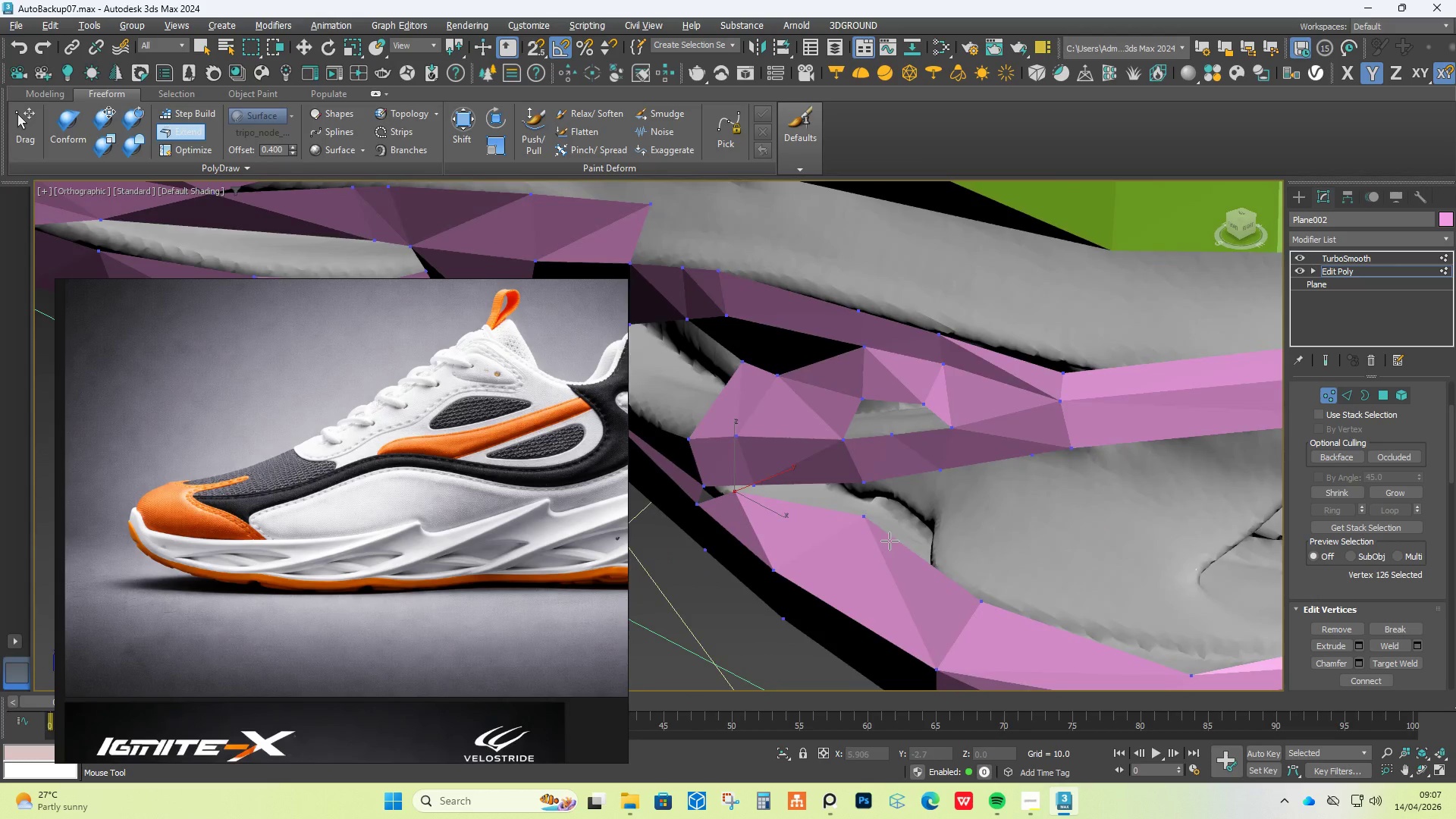 
hold_key(key=AltLeft, duration=0.73)
scroll: coordinate [888, 538], scroll_direction: down, amount: 2.0
 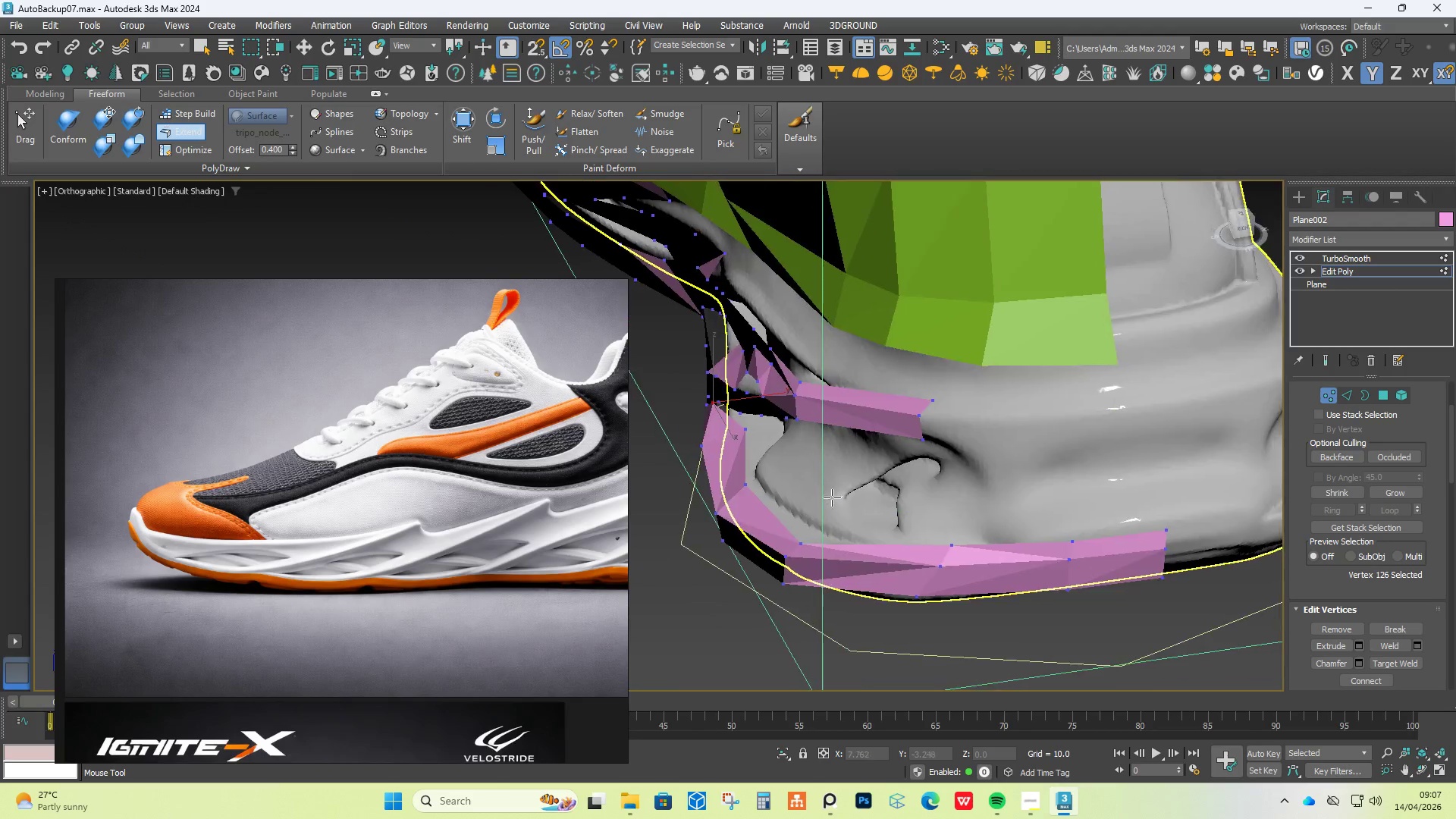 
hold_key(key=ControlLeft, duration=2.27)
hold_key(key=AltLeft, duration=2.25)
hold_key(key=ShiftLeft, duration=1.52)
left_click_drag(start_coordinate=[817, 539], to_coordinate=[846, 506])
 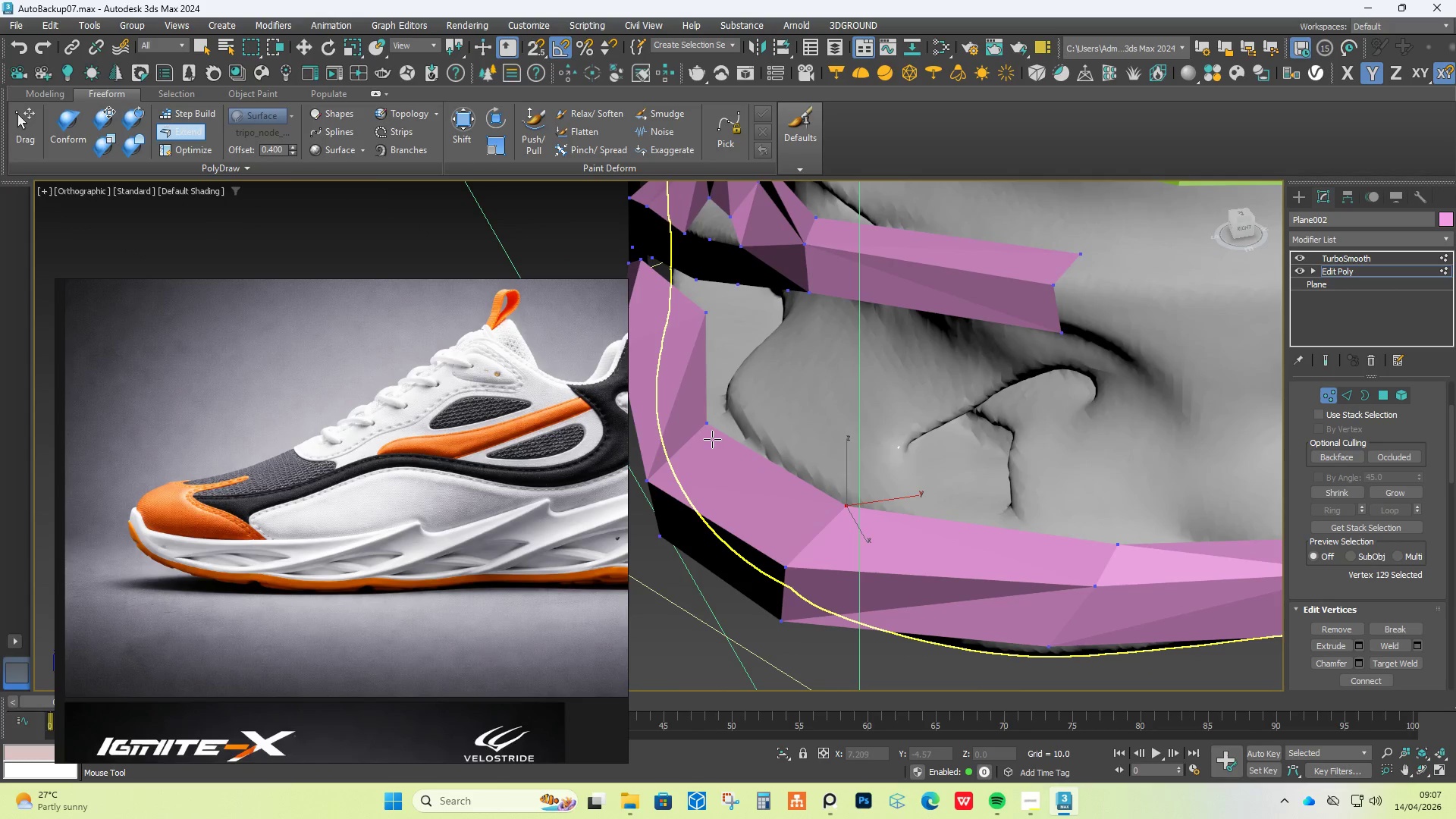 
scroll: coordinate [802, 547], scroll_direction: up, amount: 2.0
 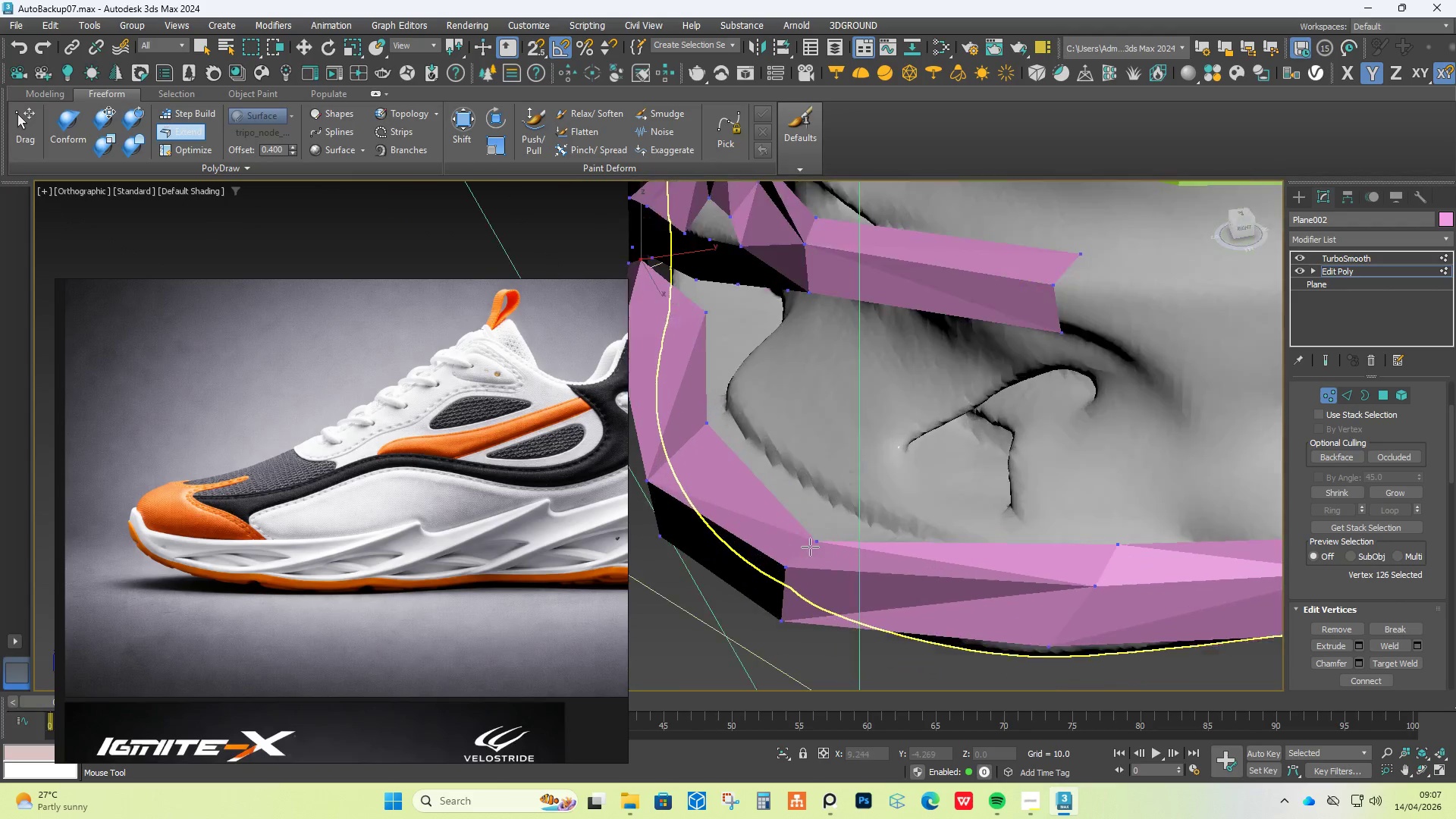 
hold_key(key=ShiftLeft, duration=0.64)
left_click_drag(start_coordinate=[709, 428], to_coordinate=[726, 414])
 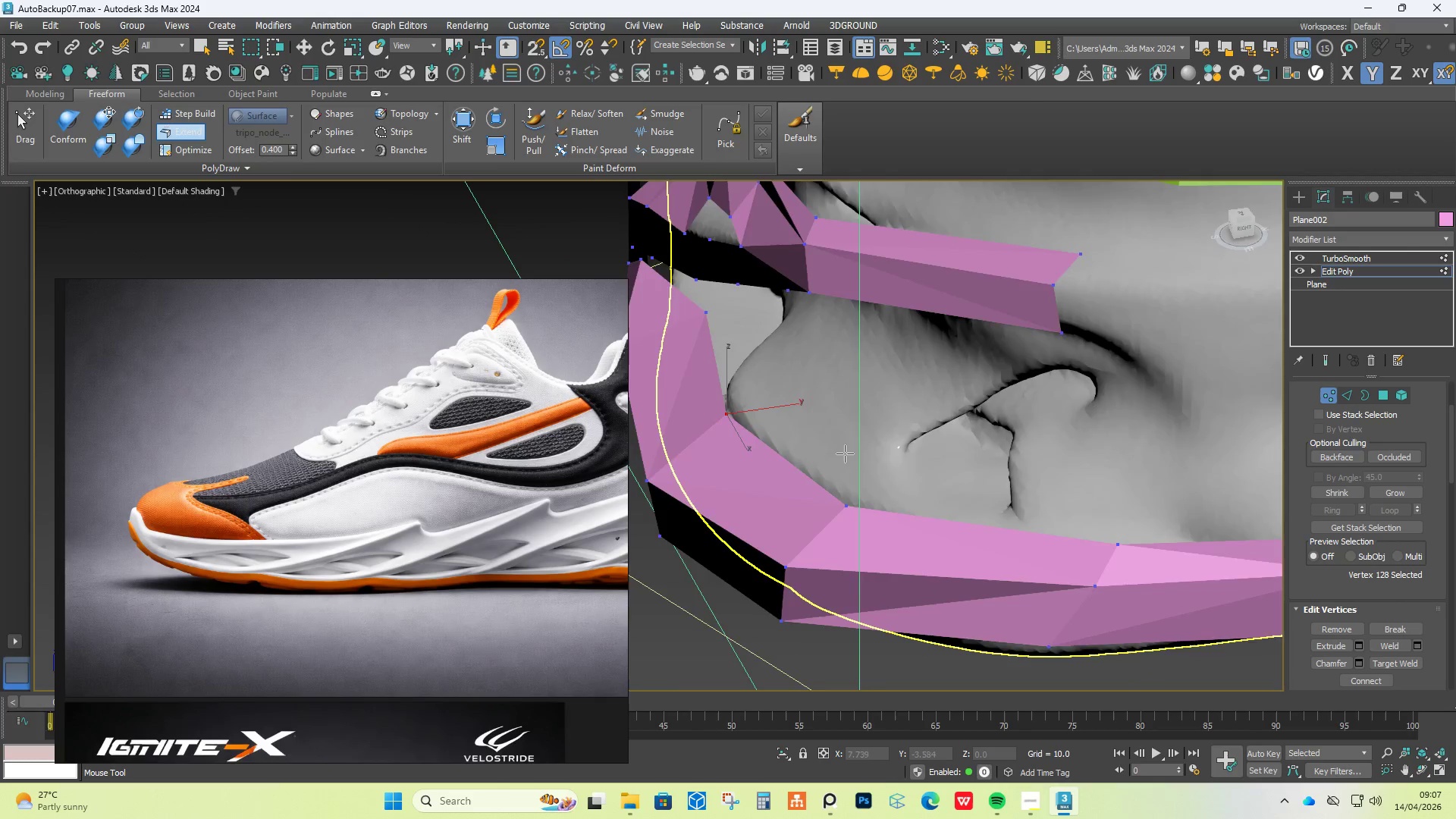 
hold_key(key=AltLeft, duration=0.47)
 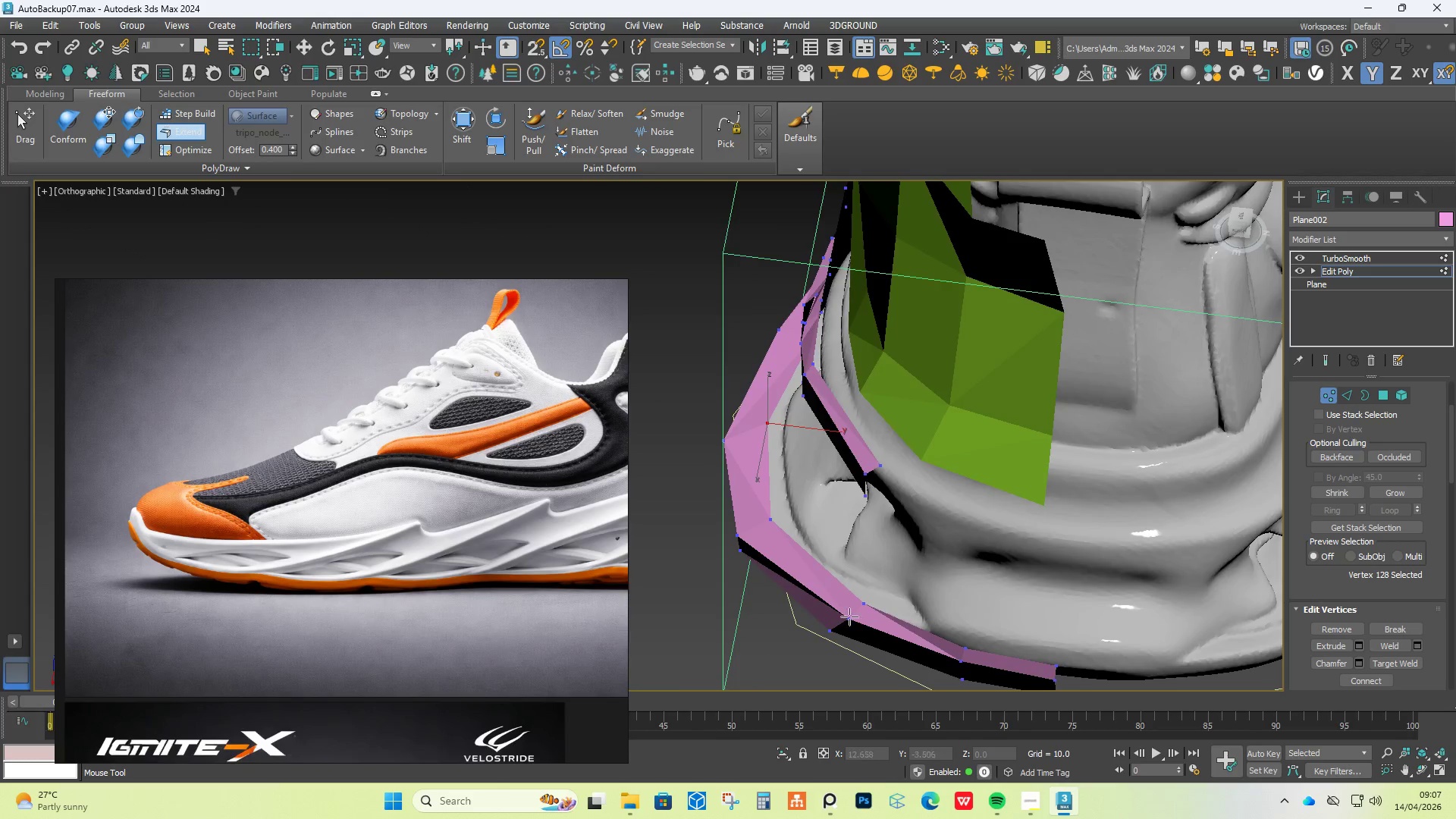 
scroll: coordinate [864, 456], scroll_direction: down, amount: 2.0
 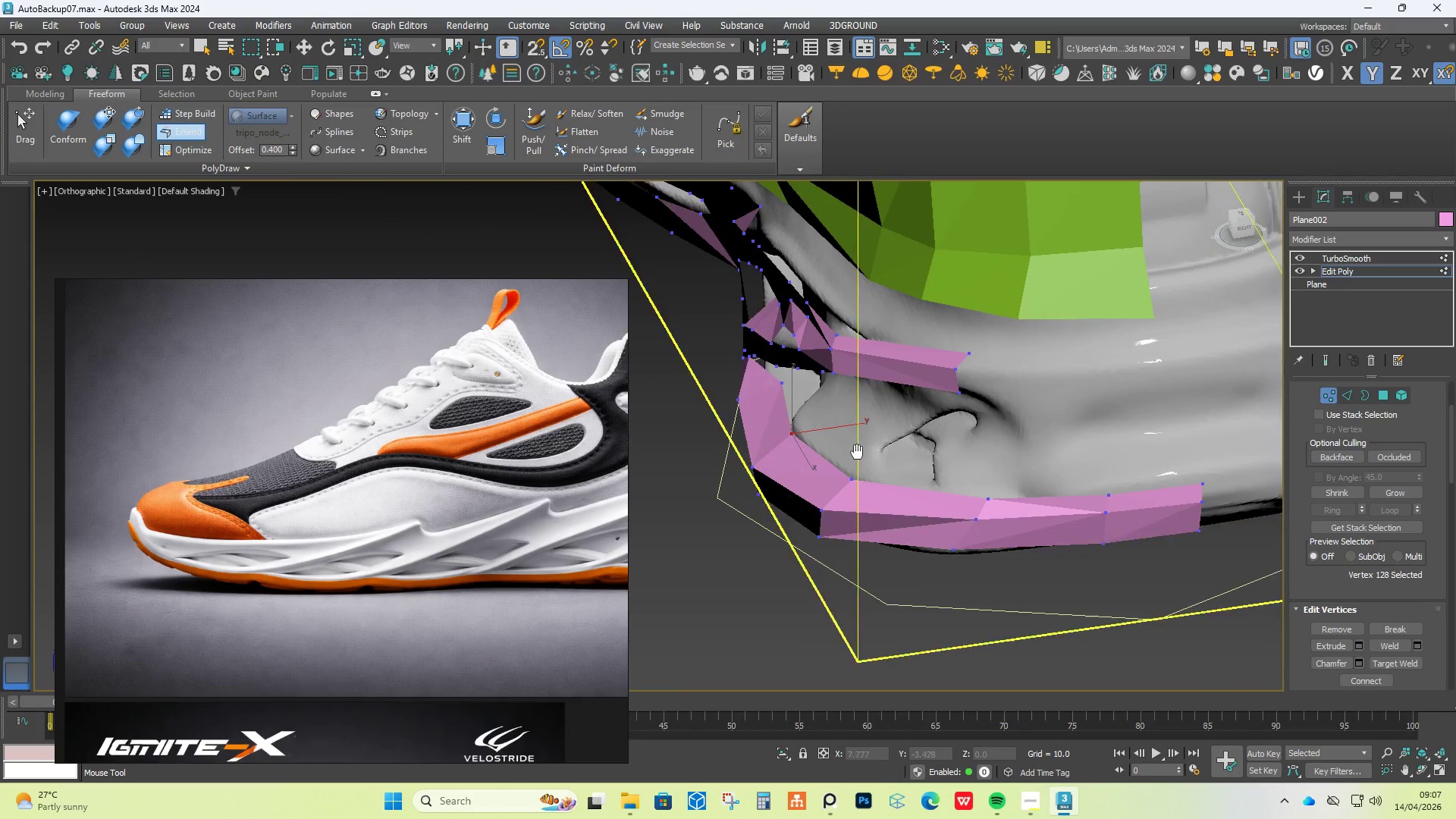 
hold_key(key=ControlLeft, duration=1.12)
 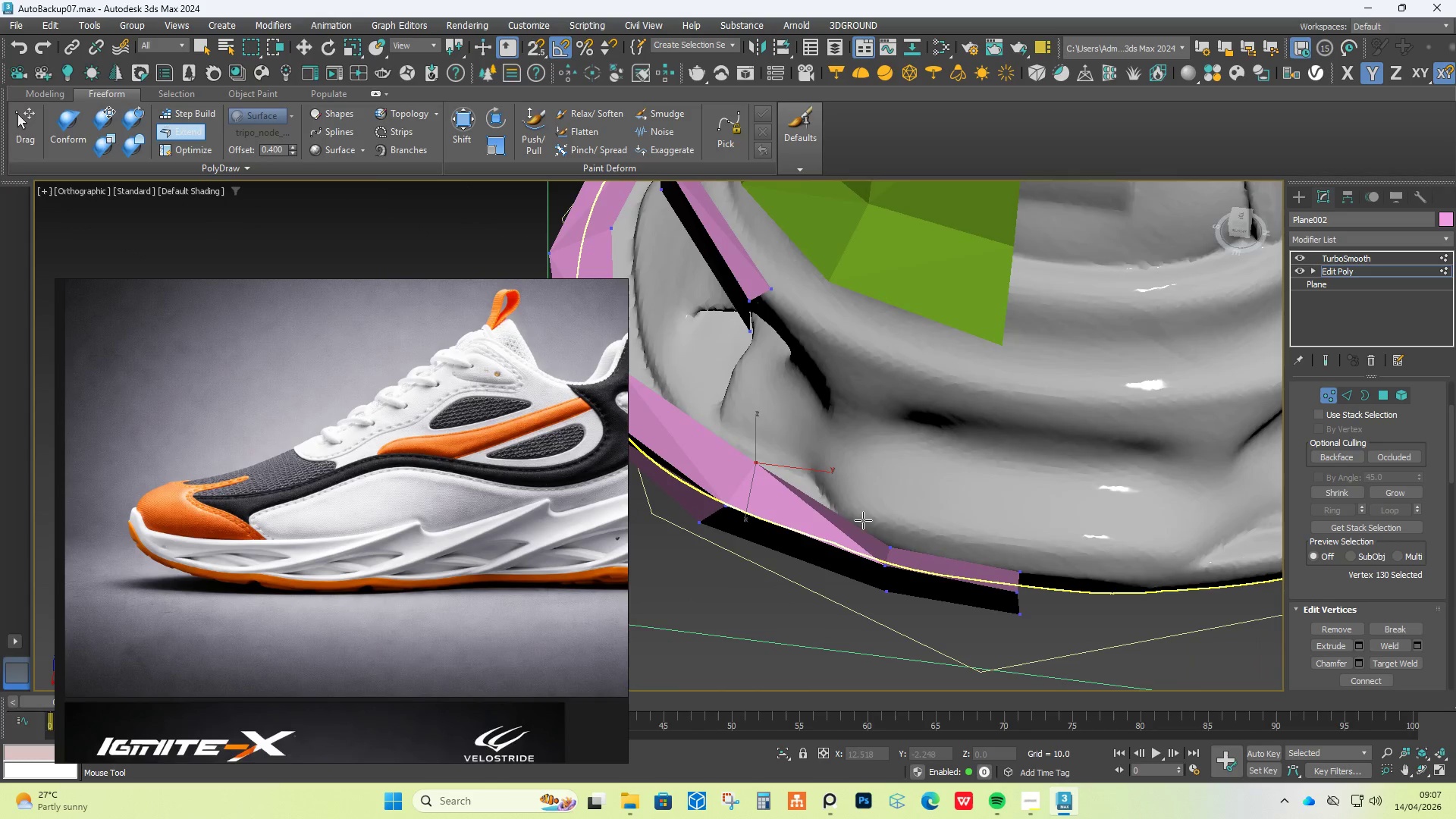 
hold_key(key=AltLeft, duration=1.14)
 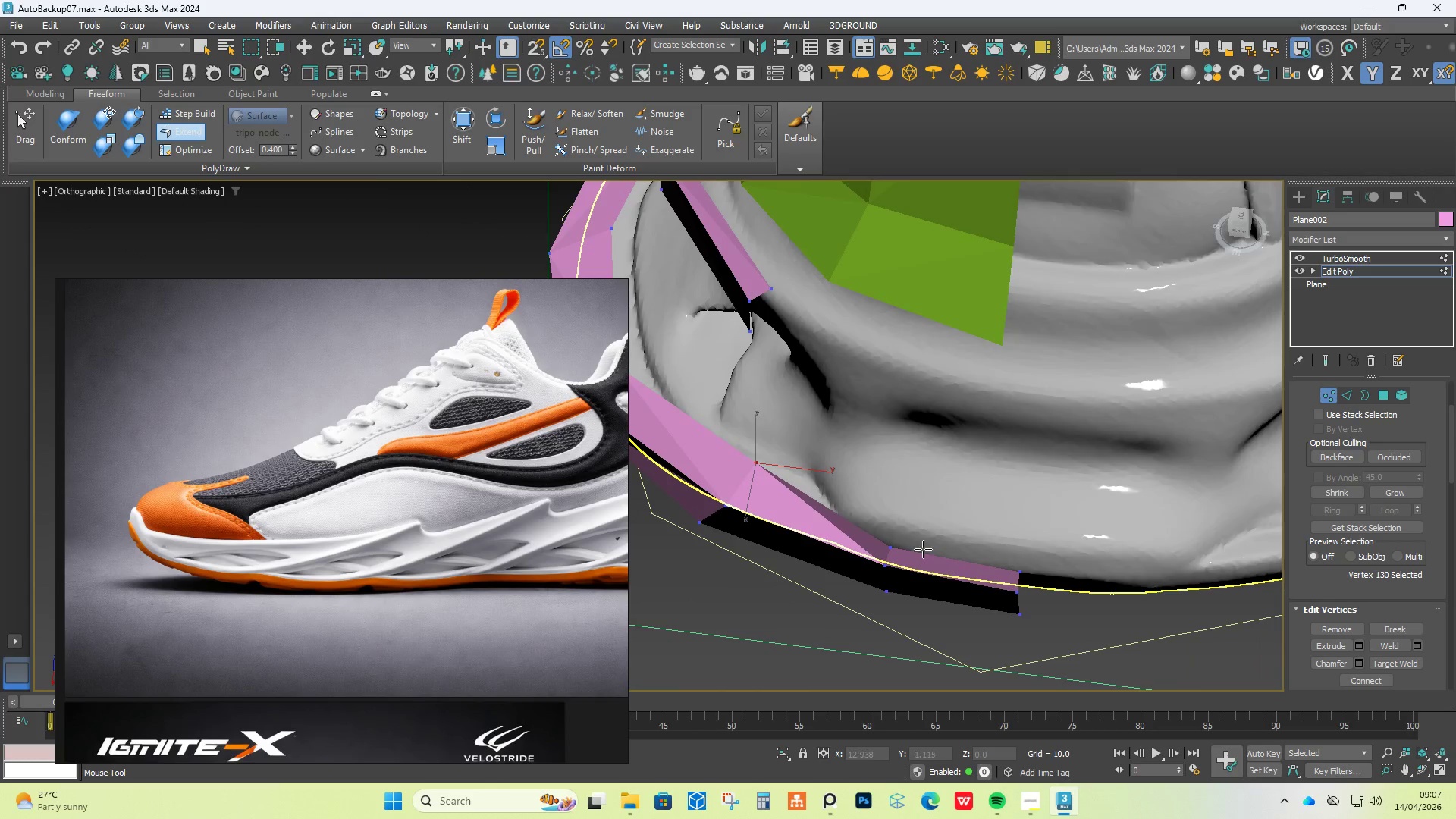 
hold_key(key=ShiftLeft, duration=1.06)
 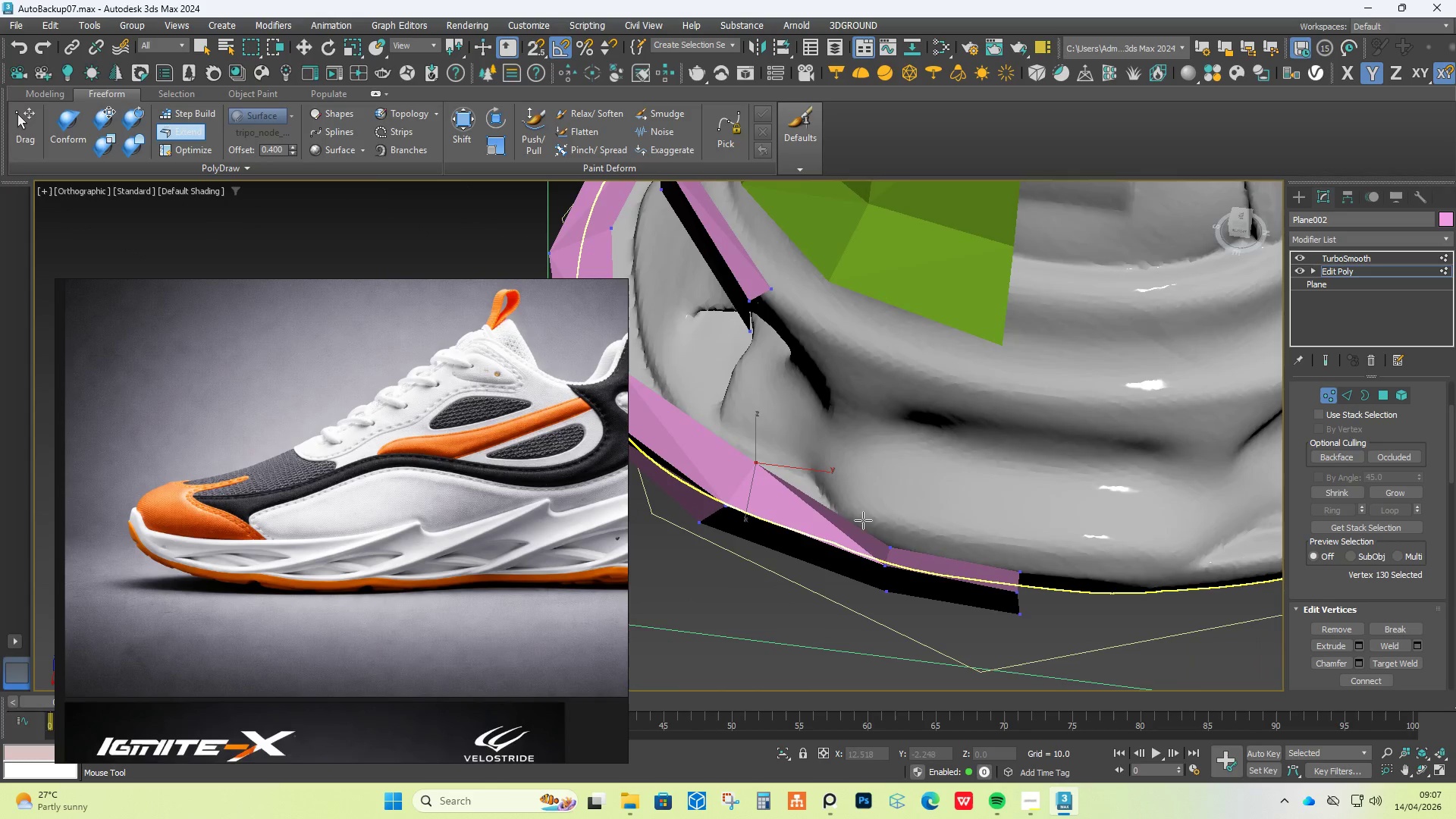 
scroll: coordinate [853, 621], scroll_direction: up, amount: 2.0
 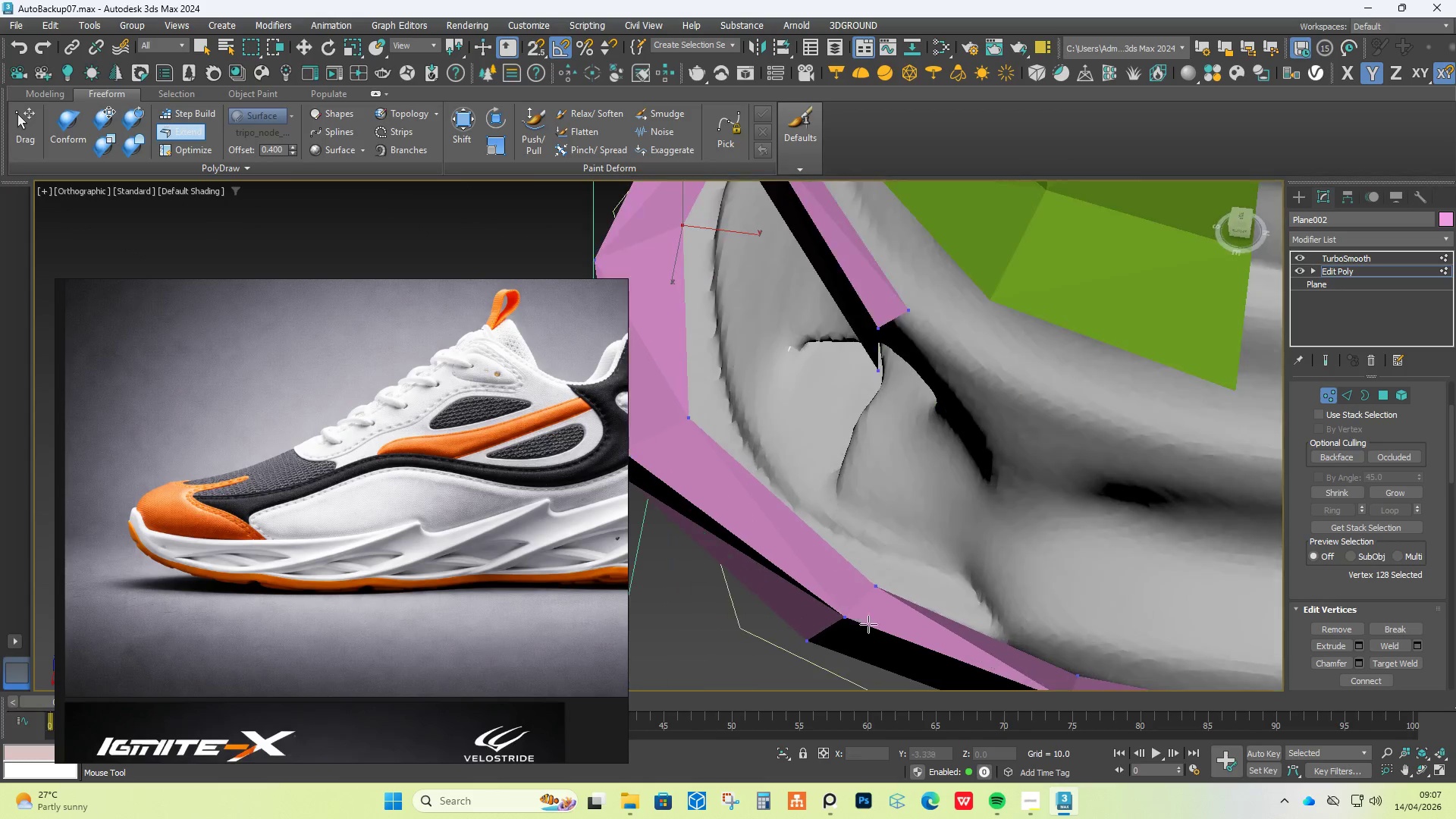 
left_click_drag(start_coordinate=[873, 592], to_coordinate=[887, 557])
 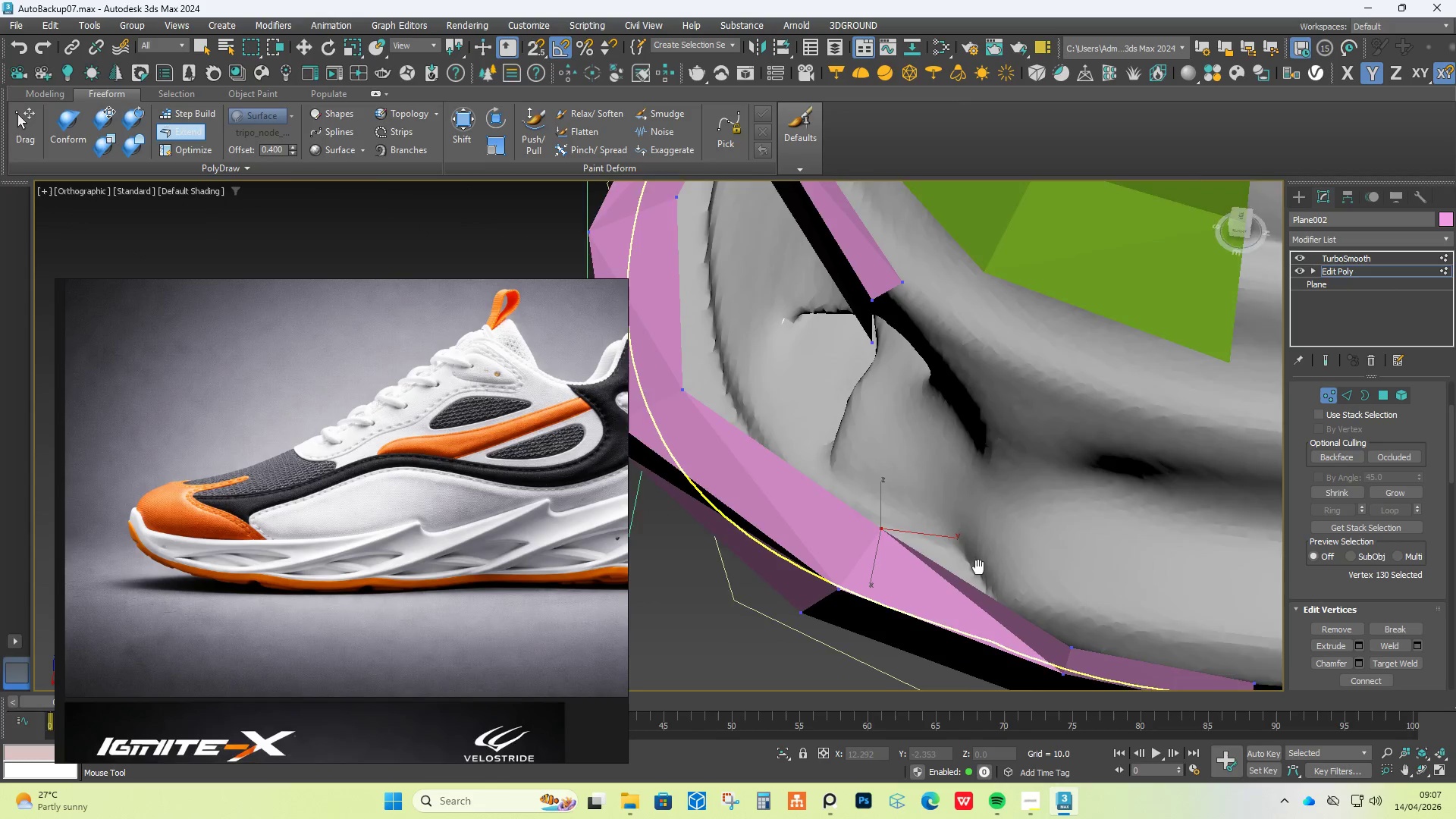 
hold_key(key=AltLeft, duration=2.33)
 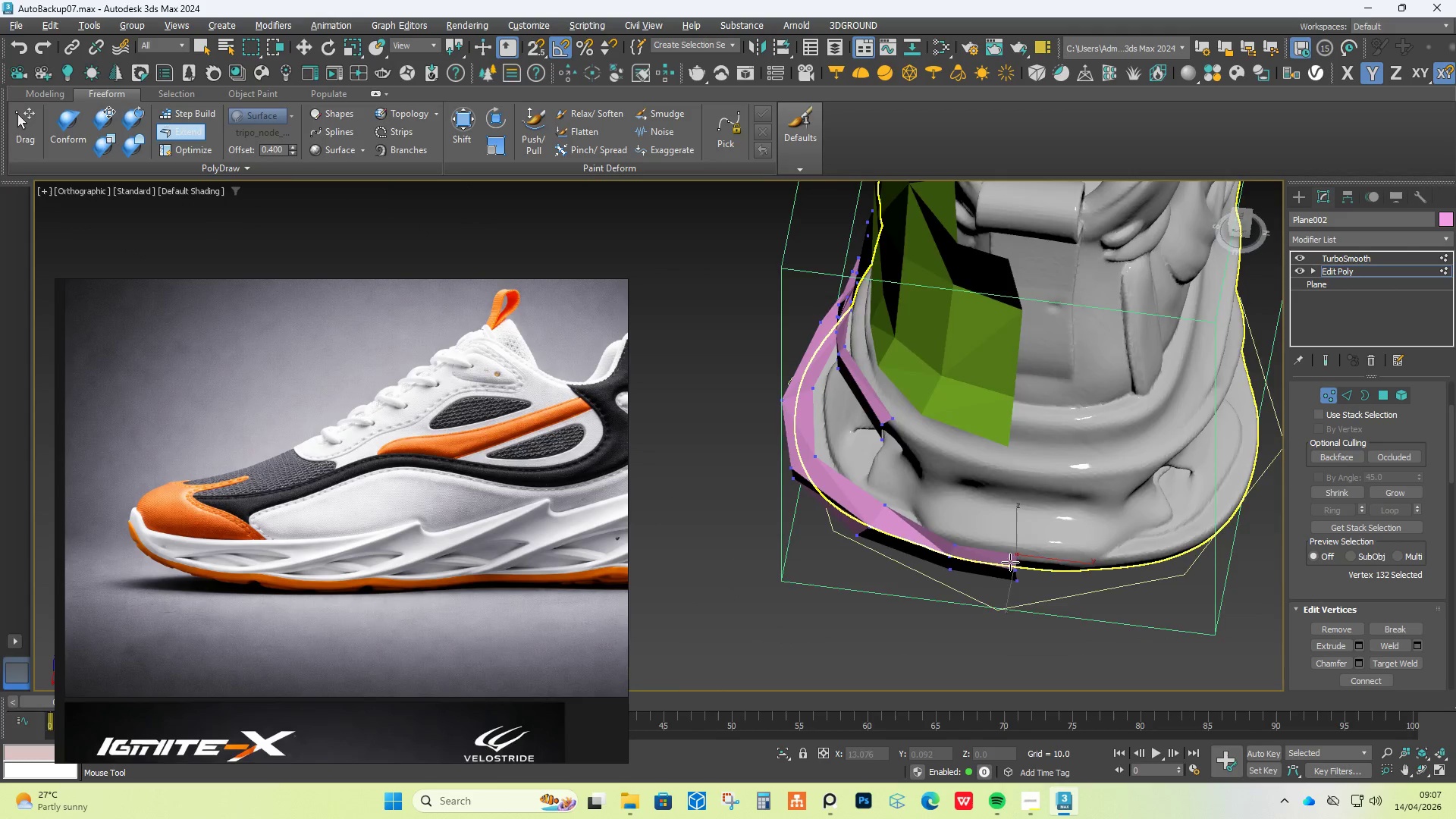 
hold_key(key=ControlLeft, duration=2.27)
 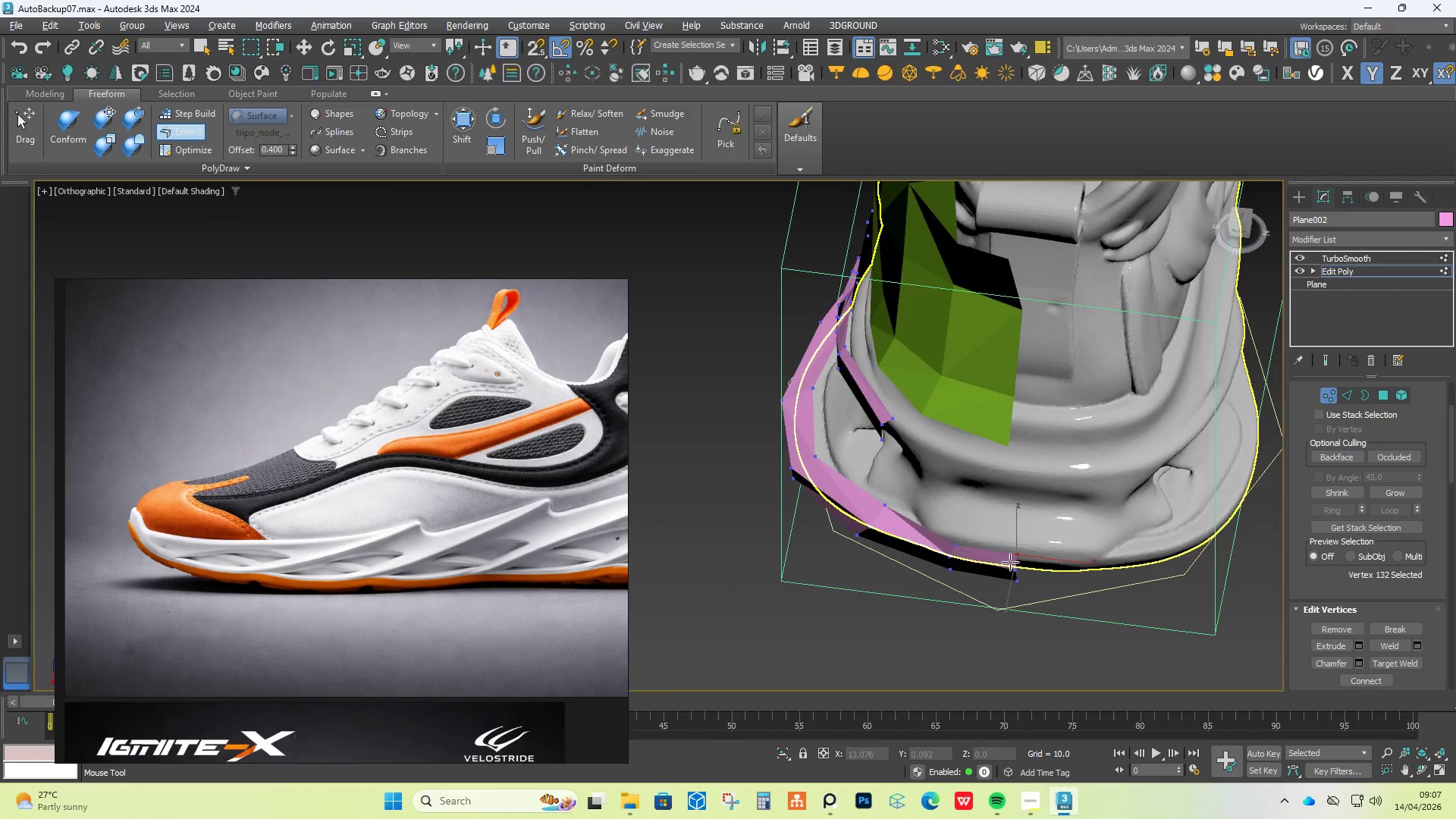 
hold_key(key=ShiftLeft, duration=1.5)
 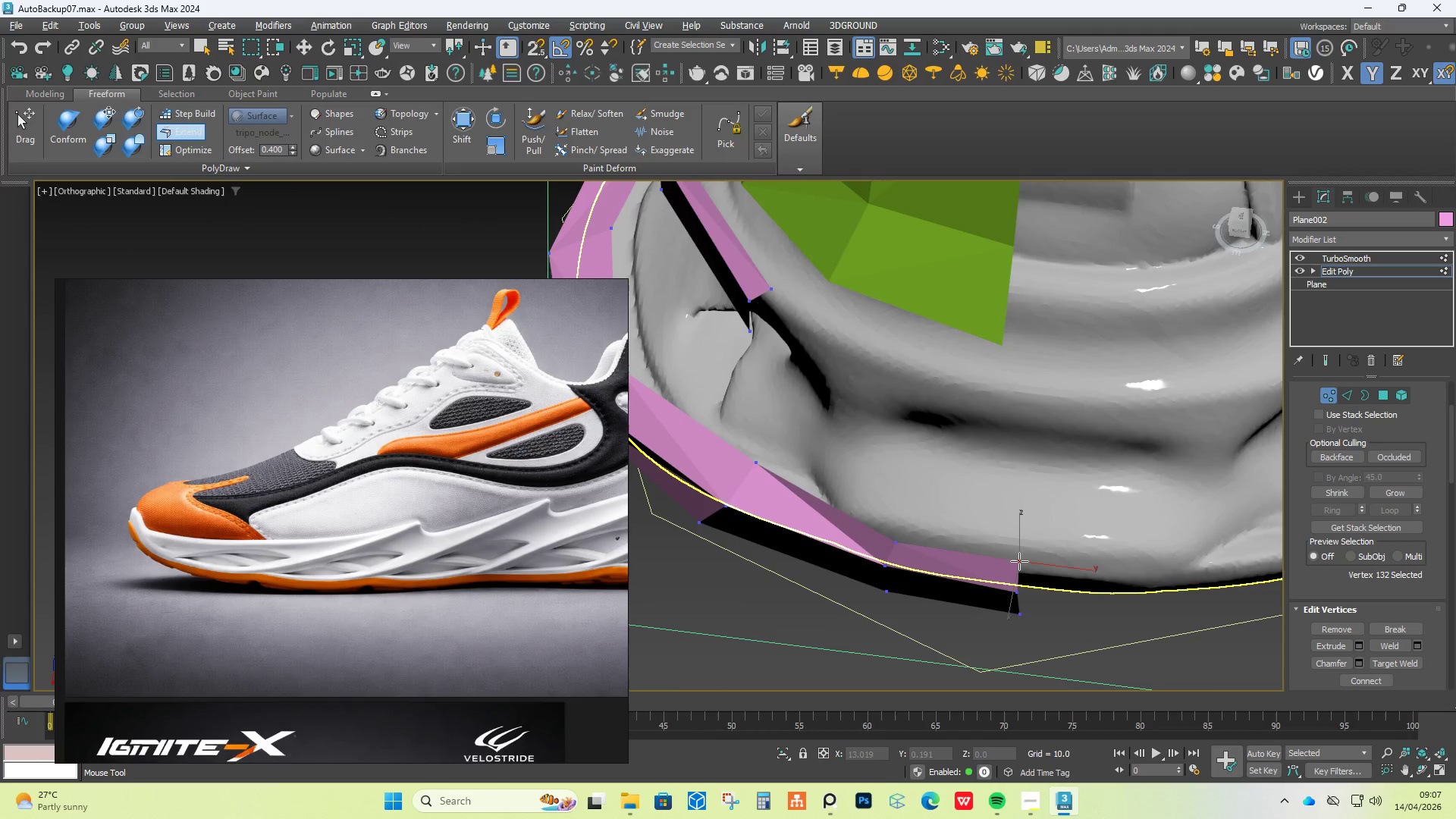 
scroll: coordinate [812, 491], scroll_direction: down, amount: 1.0
 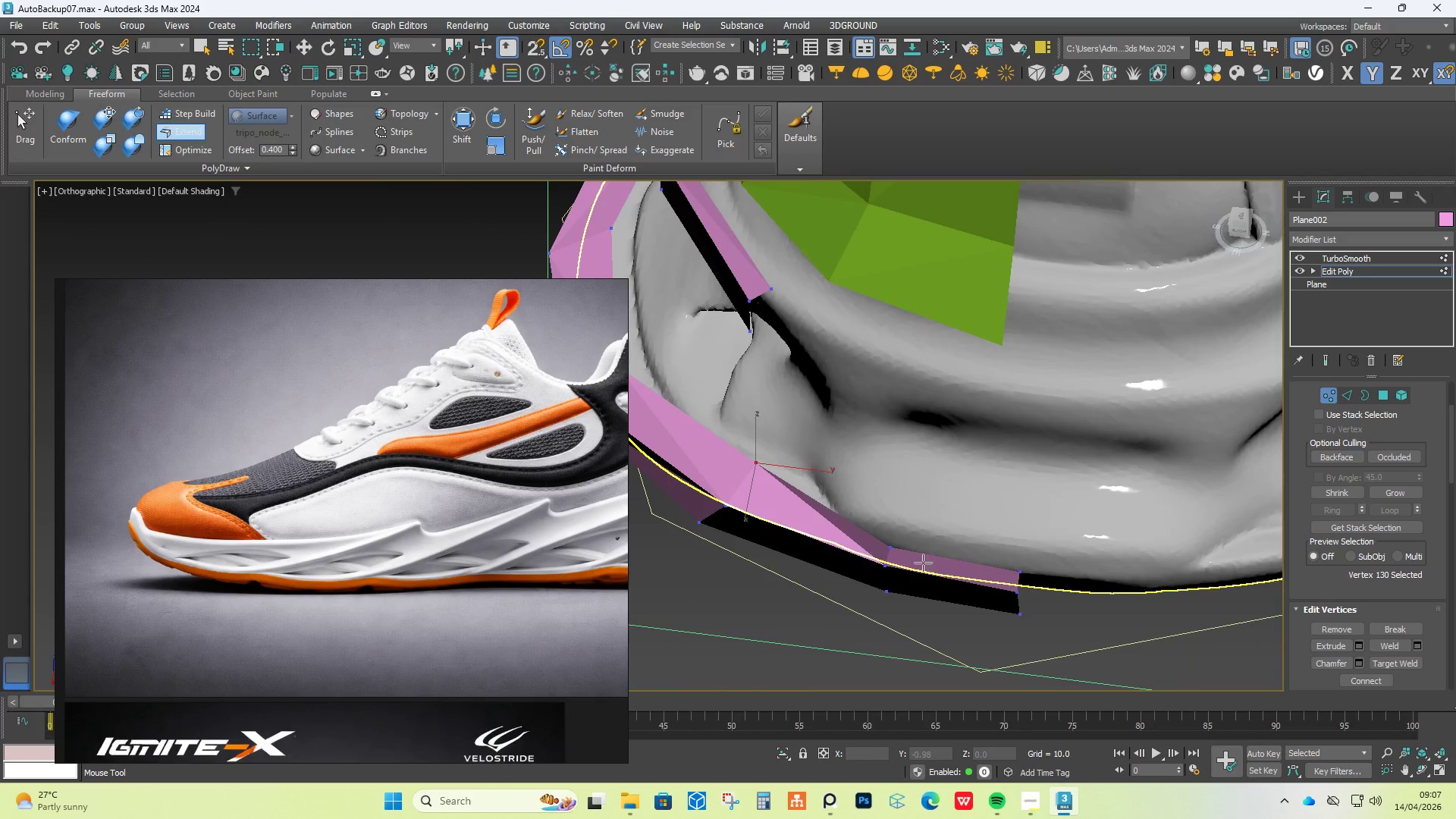 
left_click_drag(start_coordinate=[892, 551], to_coordinate=[896, 542])
 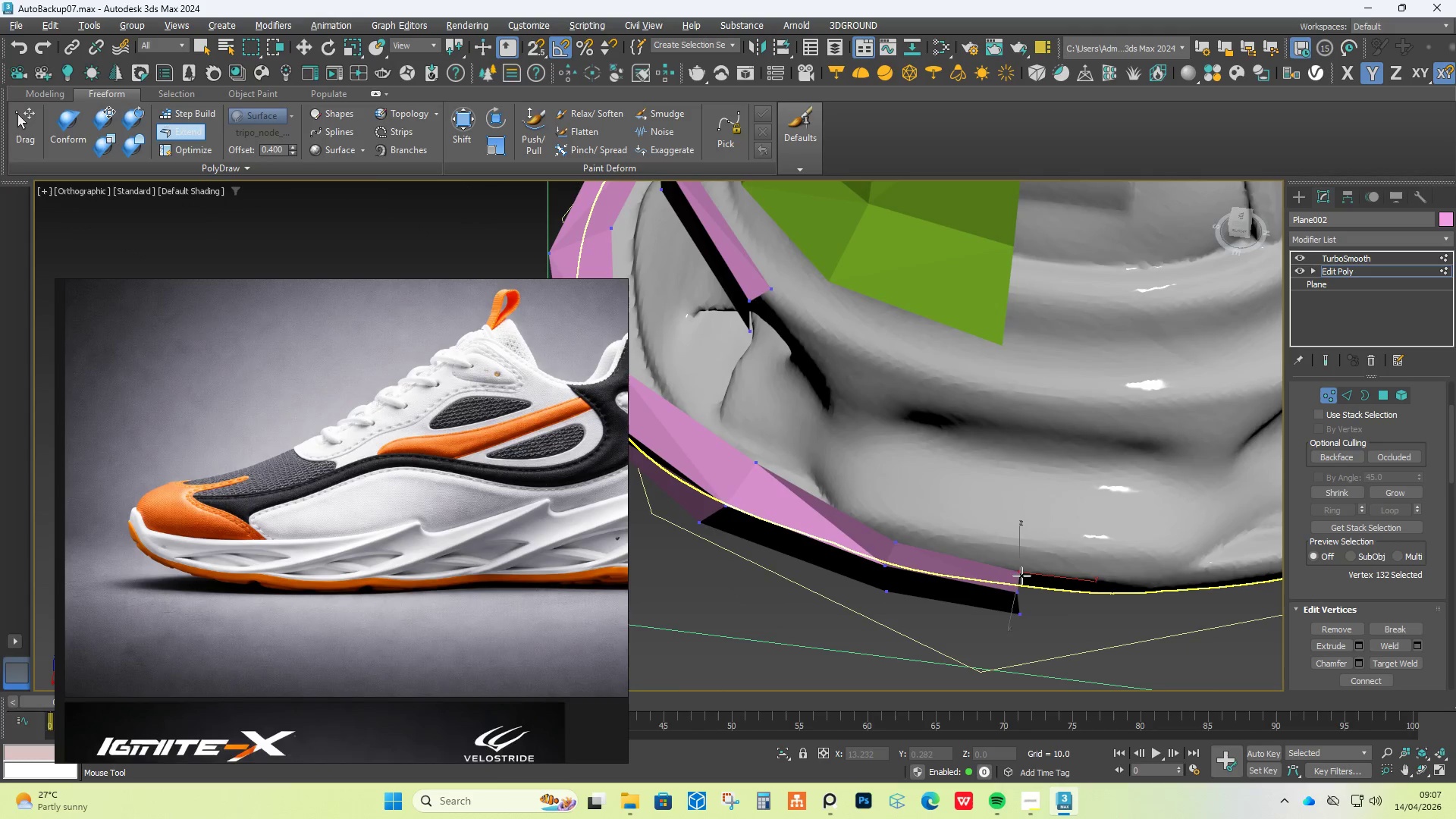 
hold_key(key=ShiftLeft, duration=0.59)
left_click_drag(start_coordinate=[1017, 573], to_coordinate=[1019, 561])
 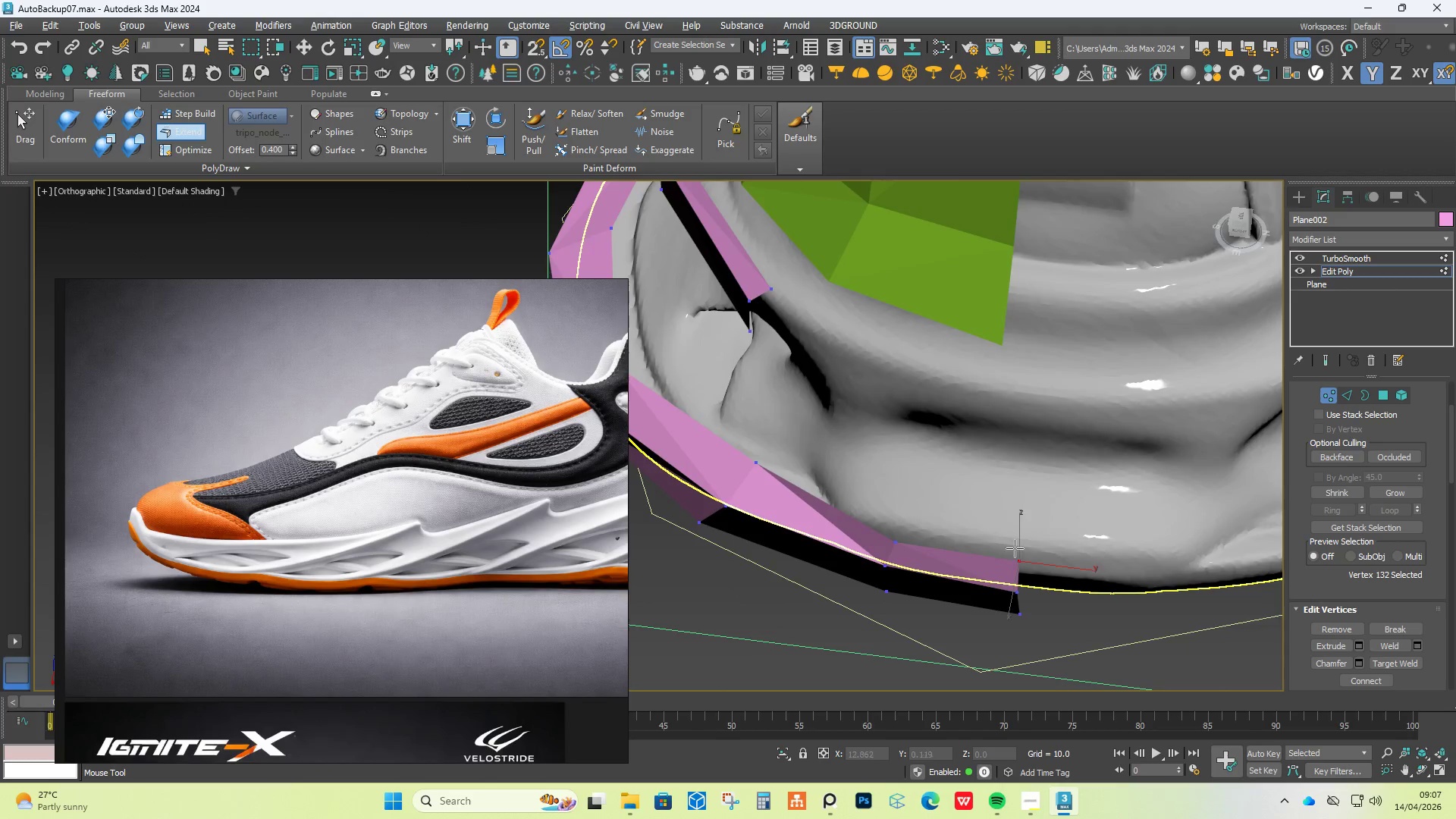 
hold_key(key=AltLeft, duration=0.52)
 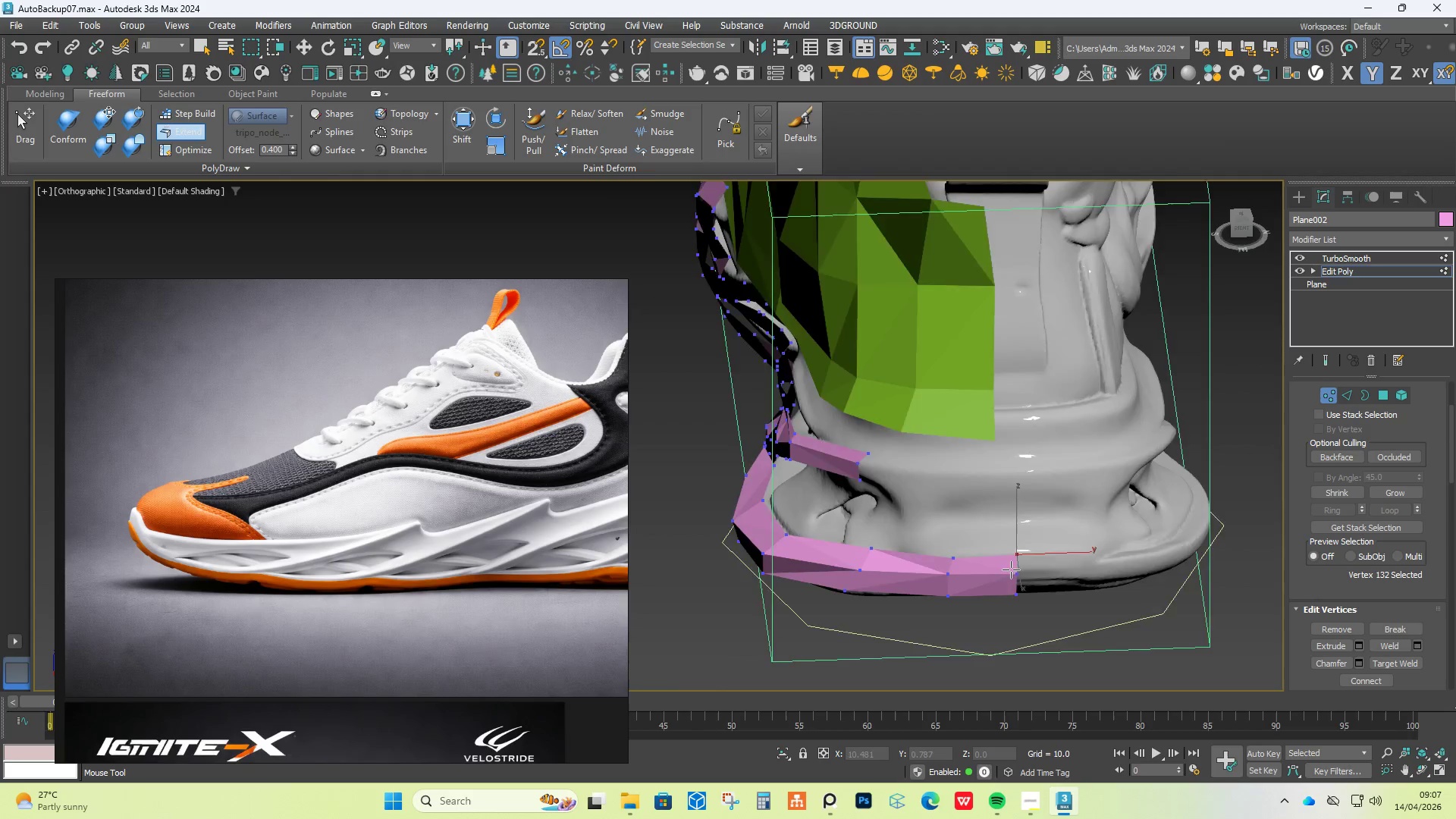 
scroll: coordinate [1014, 548], scroll_direction: down, amount: 2.0
 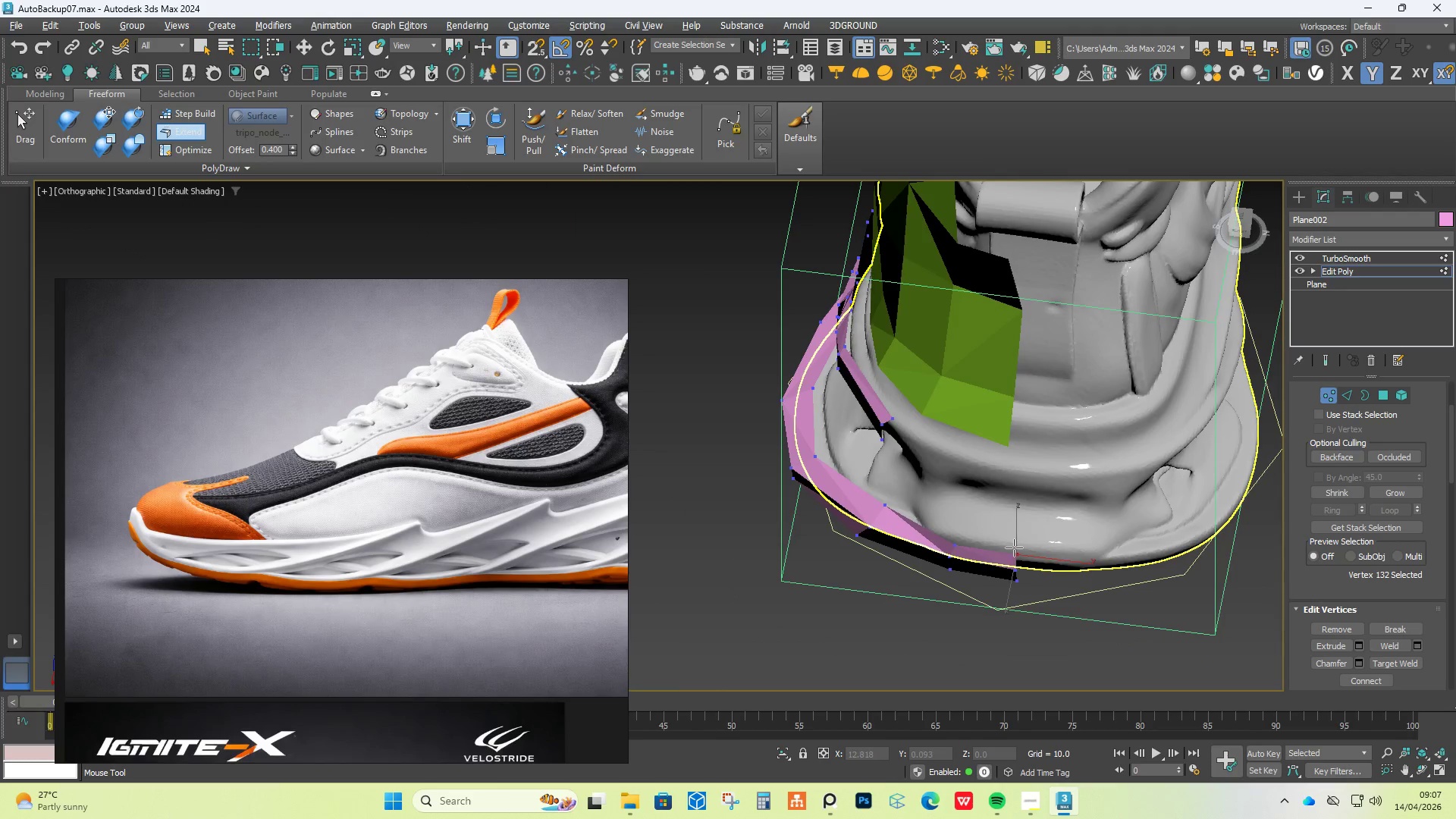 
hold_key(key=AltLeft, duration=0.33)
 